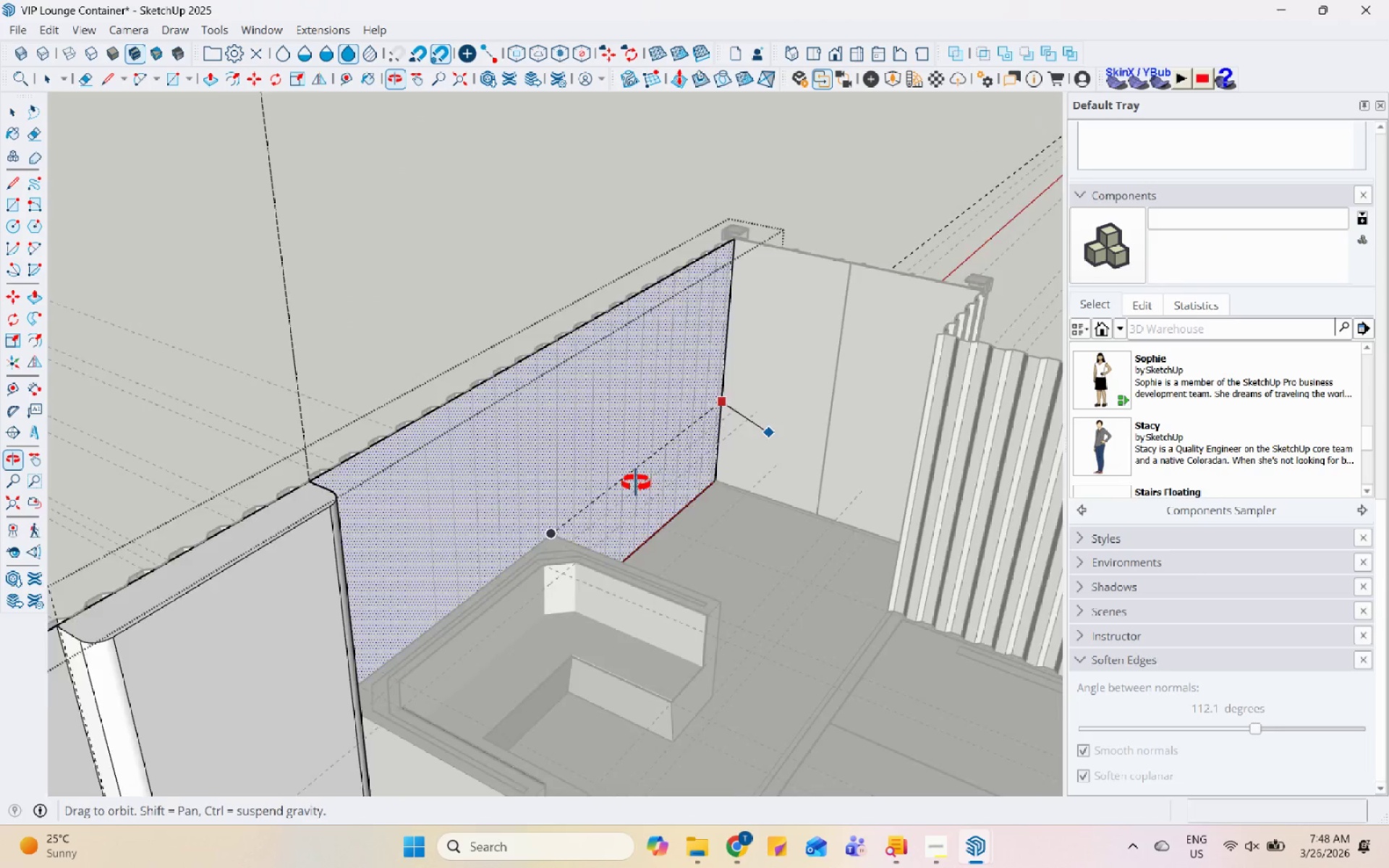 
scroll: coordinate [224, 549], scroll_direction: up, amount: 9.0
 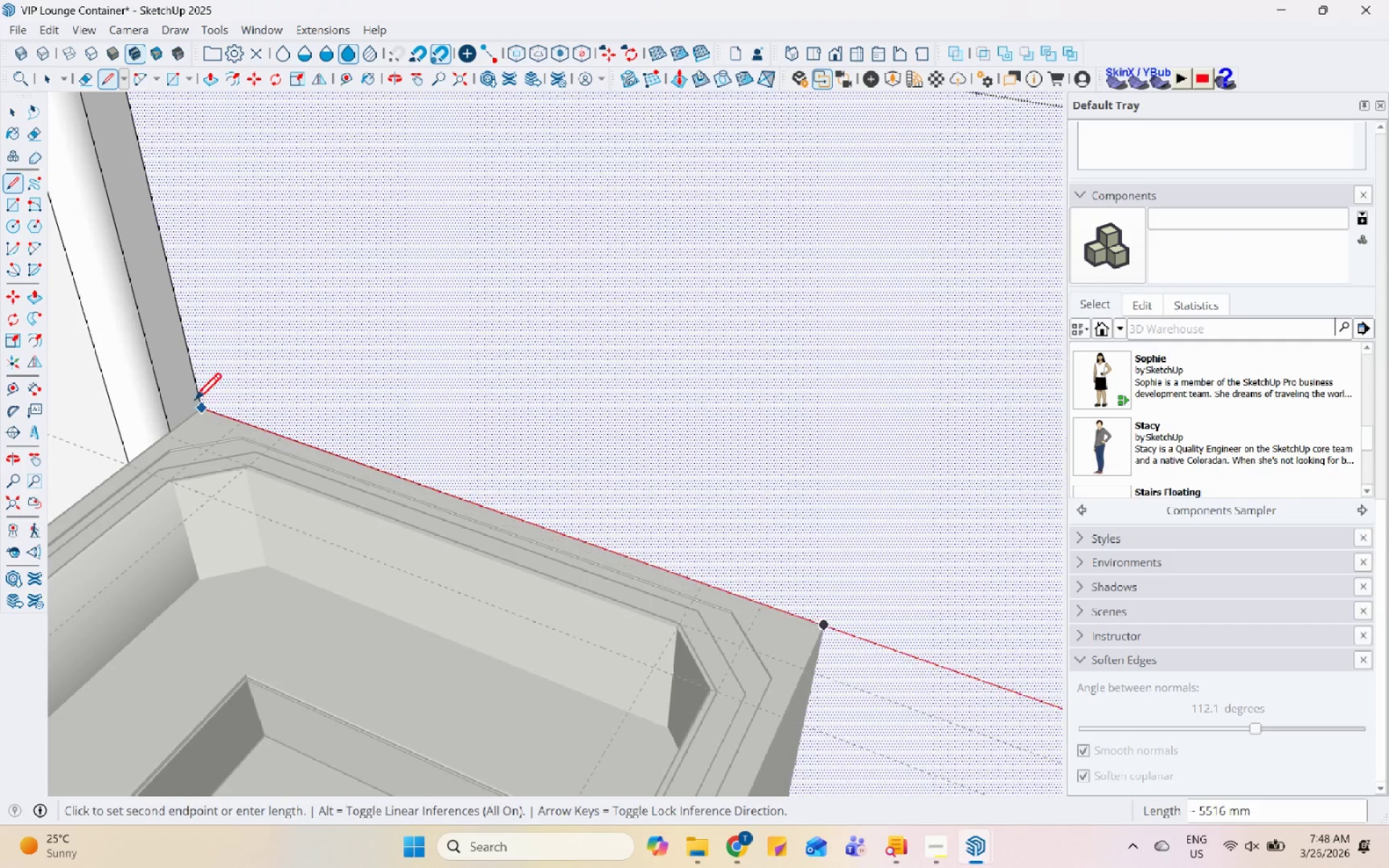 
left_click([194, 402])
 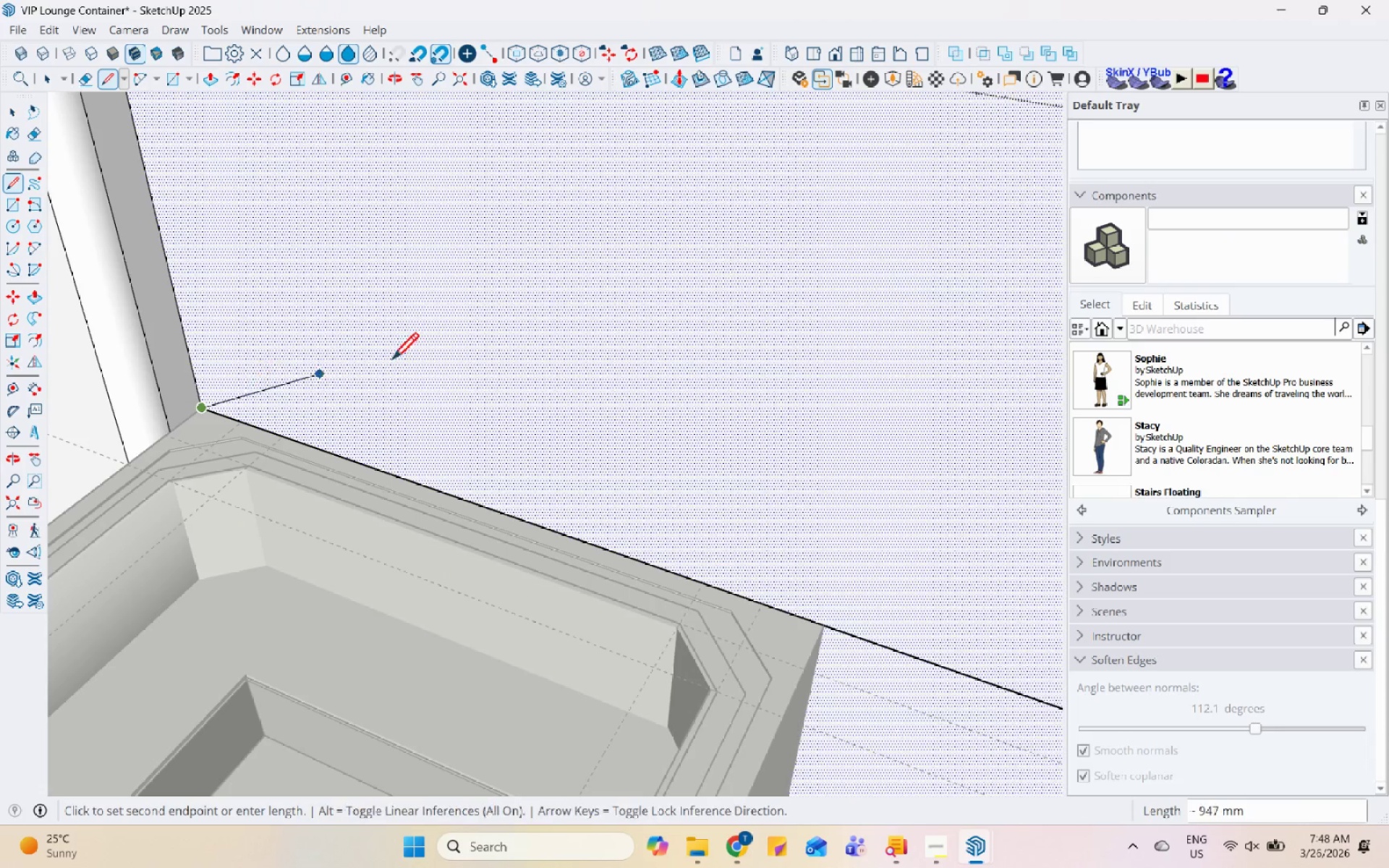 
scroll: coordinate [148, 566], scroll_direction: down, amount: 15.0
 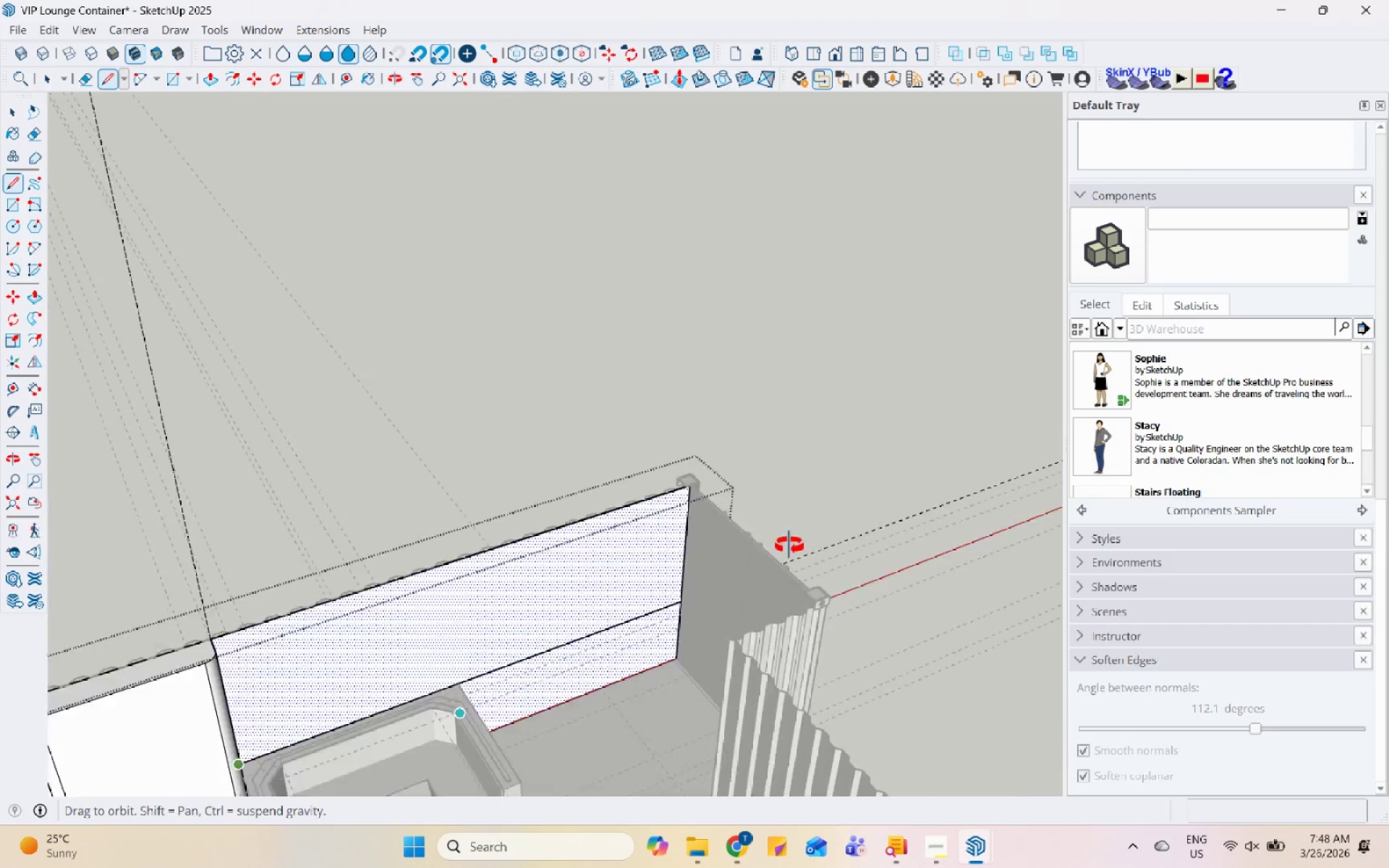 
key(Space)
 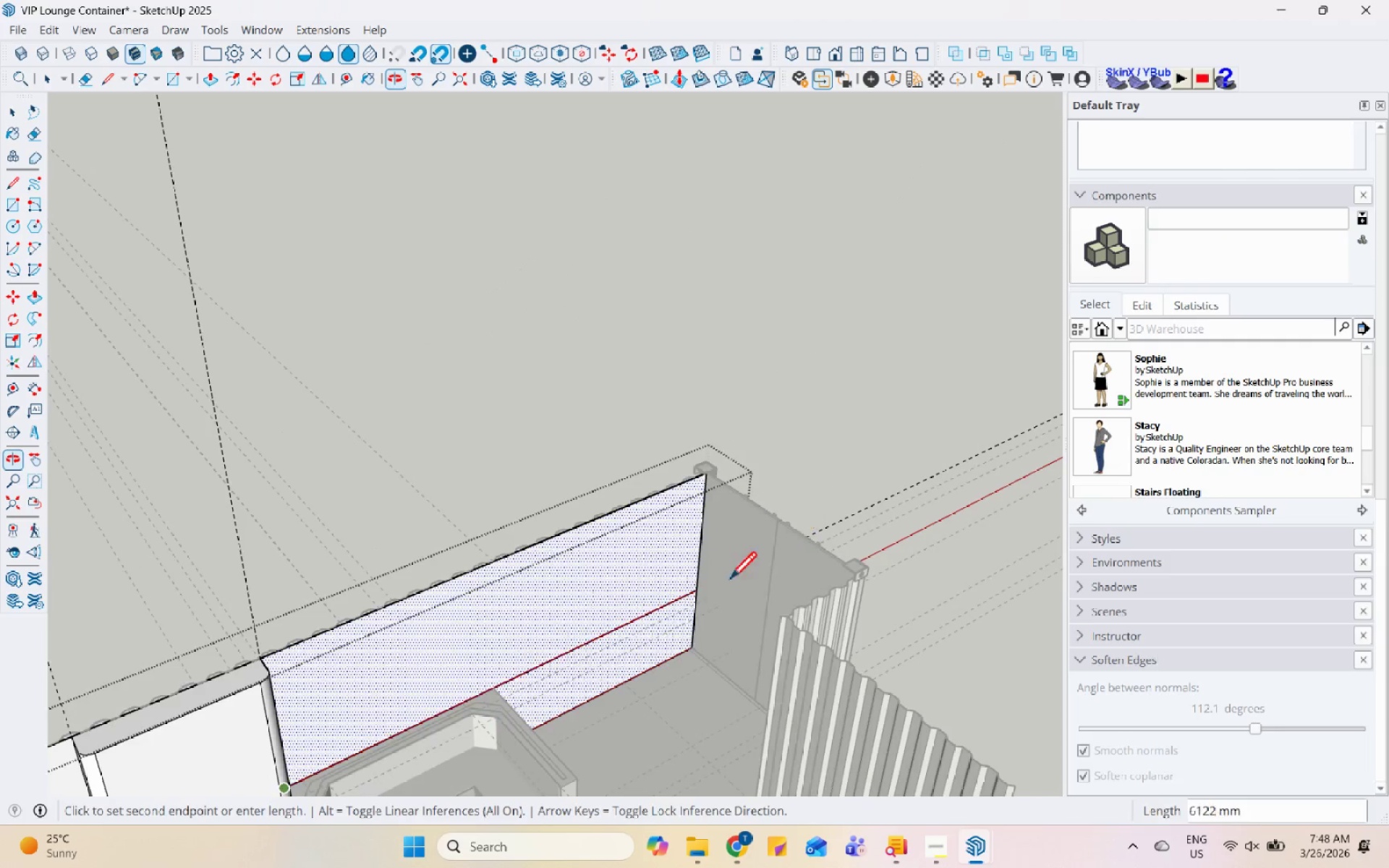 
scroll: coordinate [702, 588], scroll_direction: up, amount: 7.0
 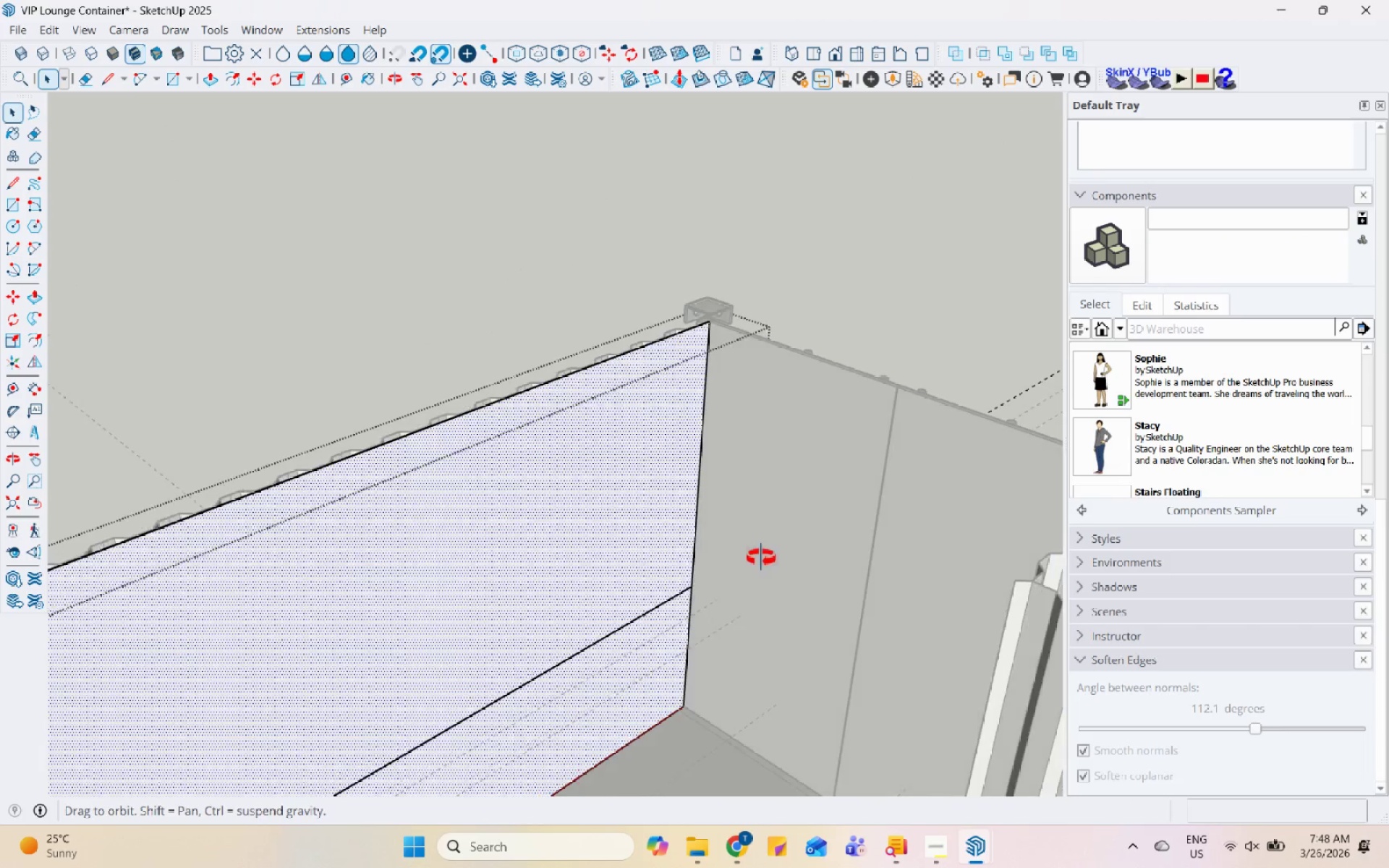 
left_click_drag(start_coordinate=[593, 656], to_coordinate=[597, 655])
 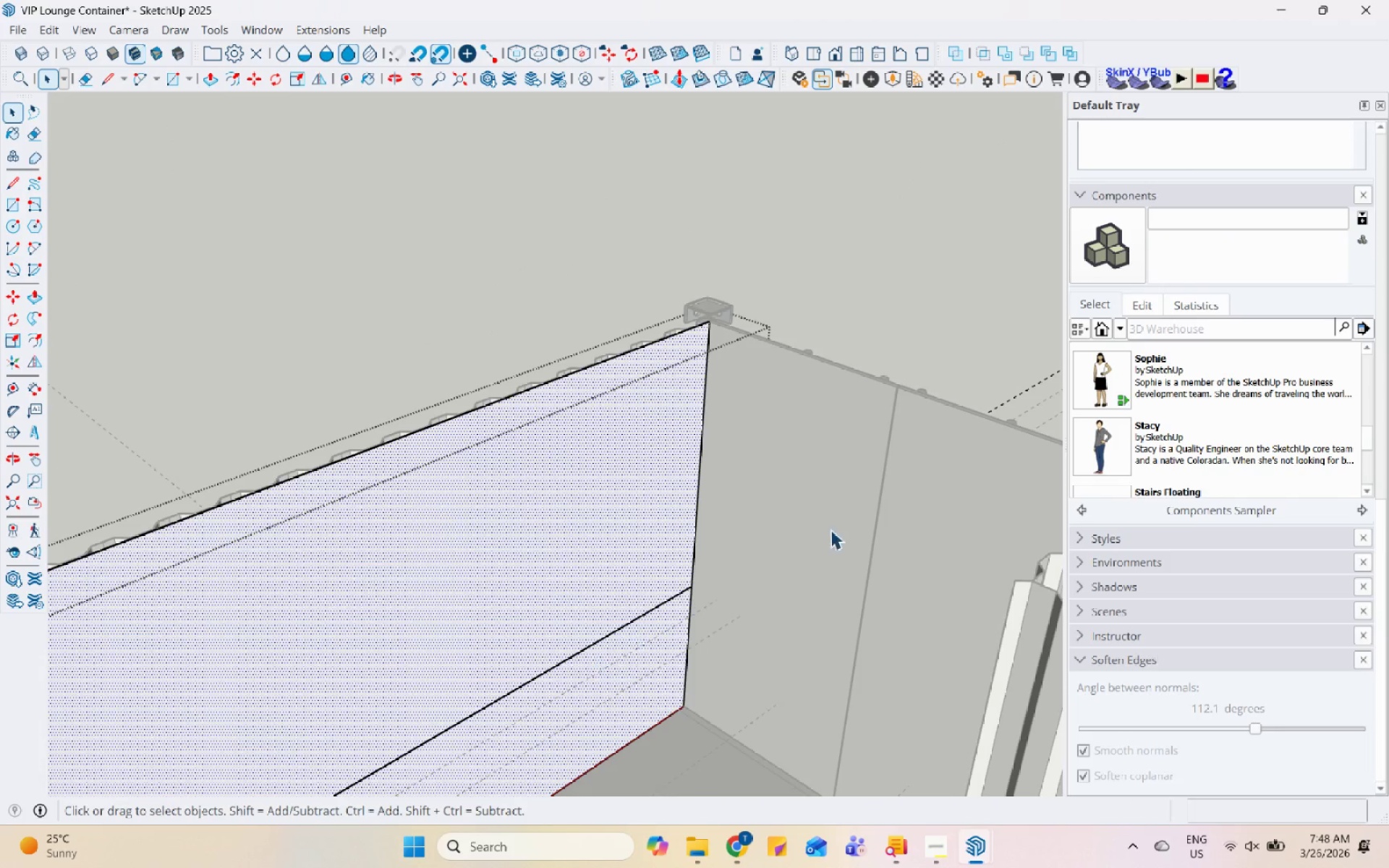 
left_click([592, 550])
 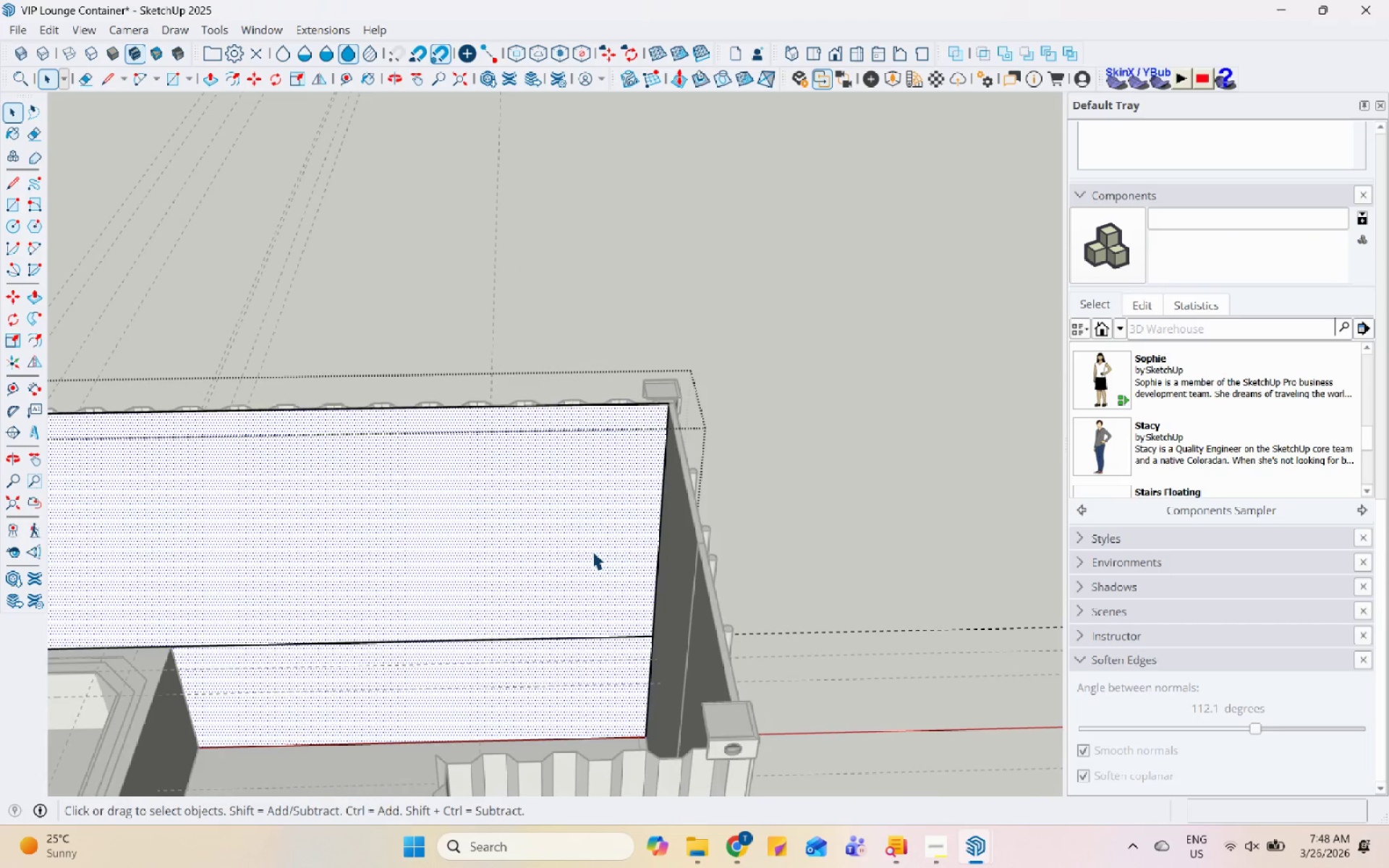 
scroll: coordinate [902, 493], scroll_direction: down, amount: 1.0
 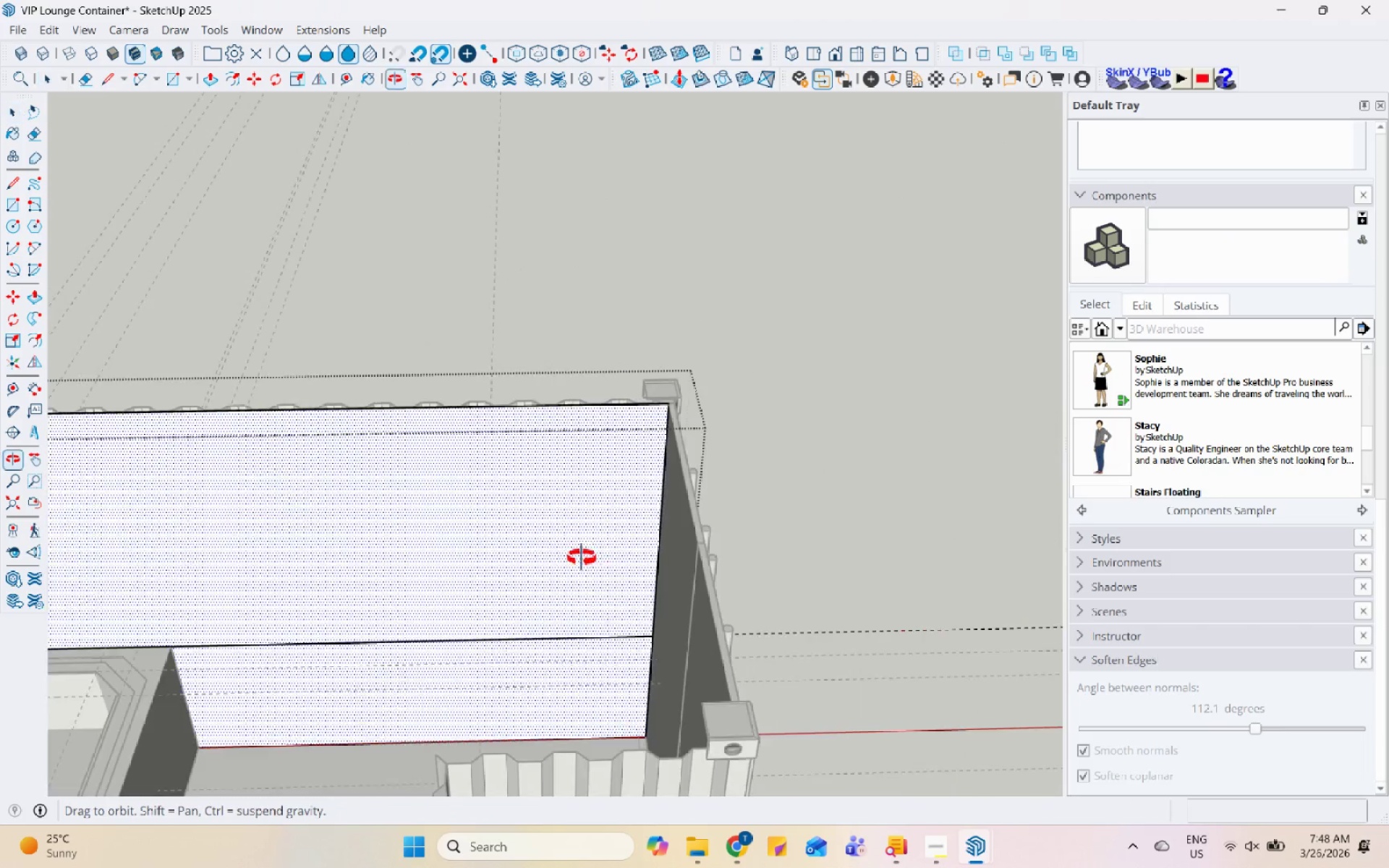 
left_click_drag(start_coordinate=[592, 550], to_coordinate=[597, 550])
 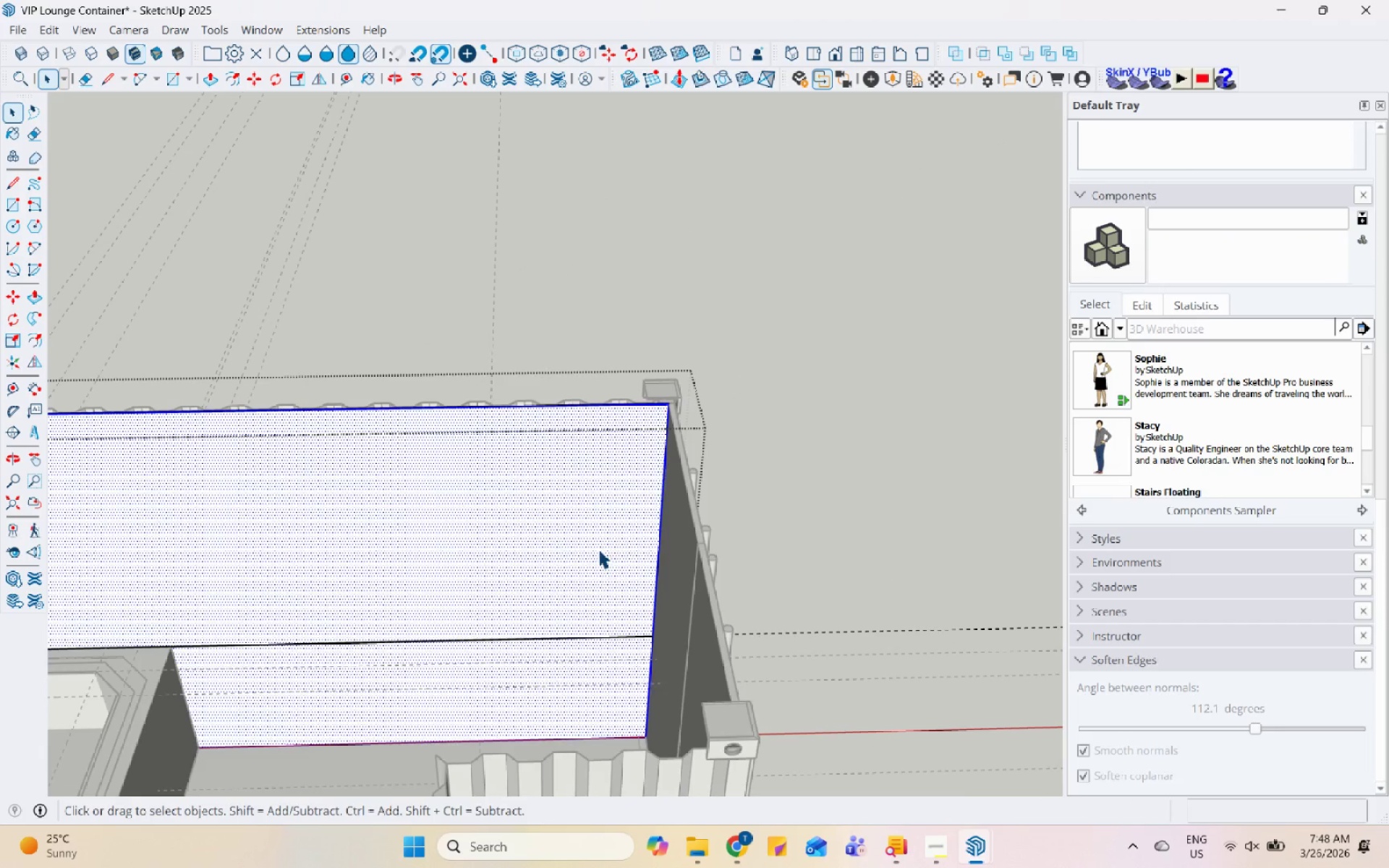 
triple_click([624, 539])
 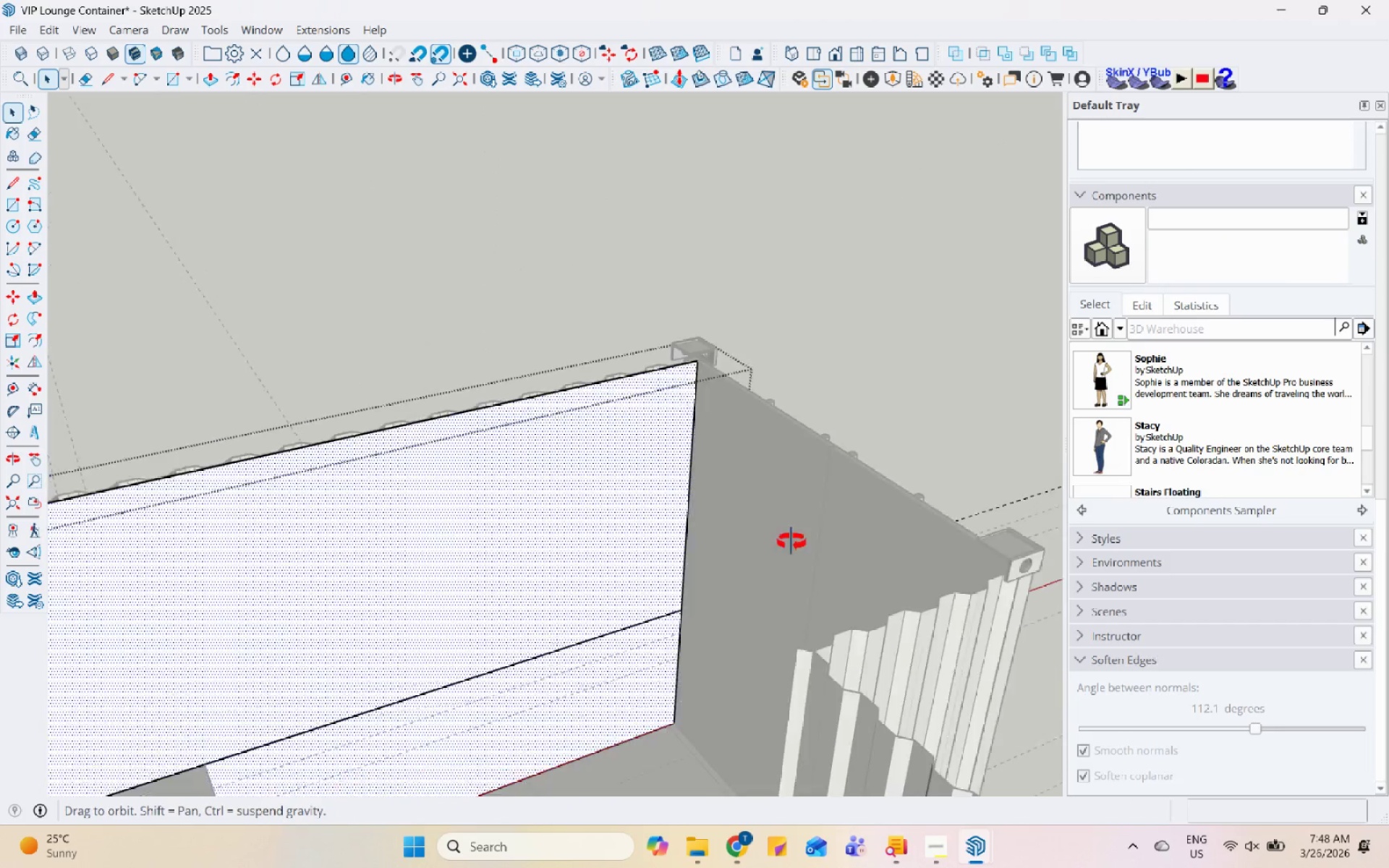 
scroll: coordinate [795, 541], scroll_direction: down, amount: 7.0
 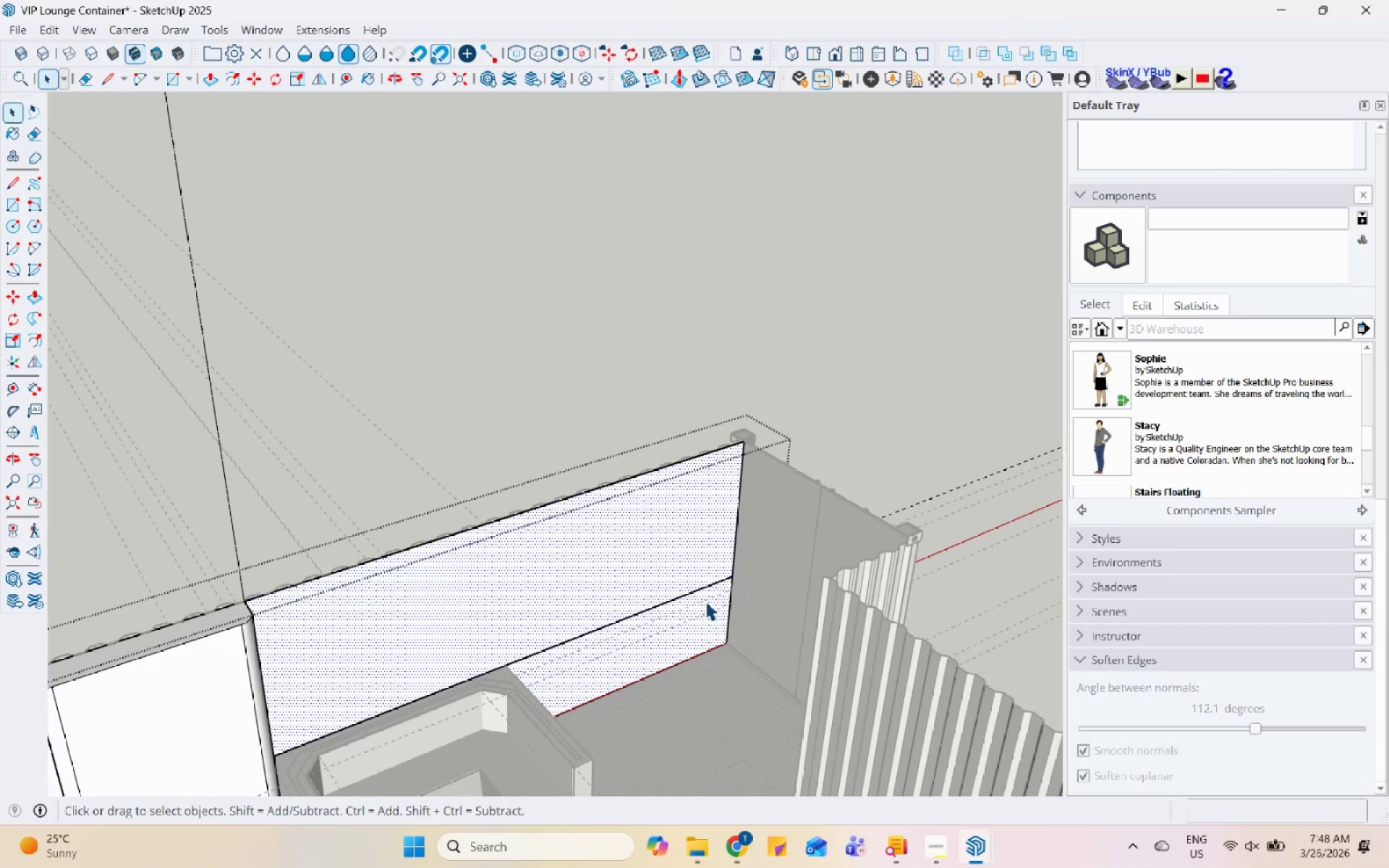 
key(Escape)
 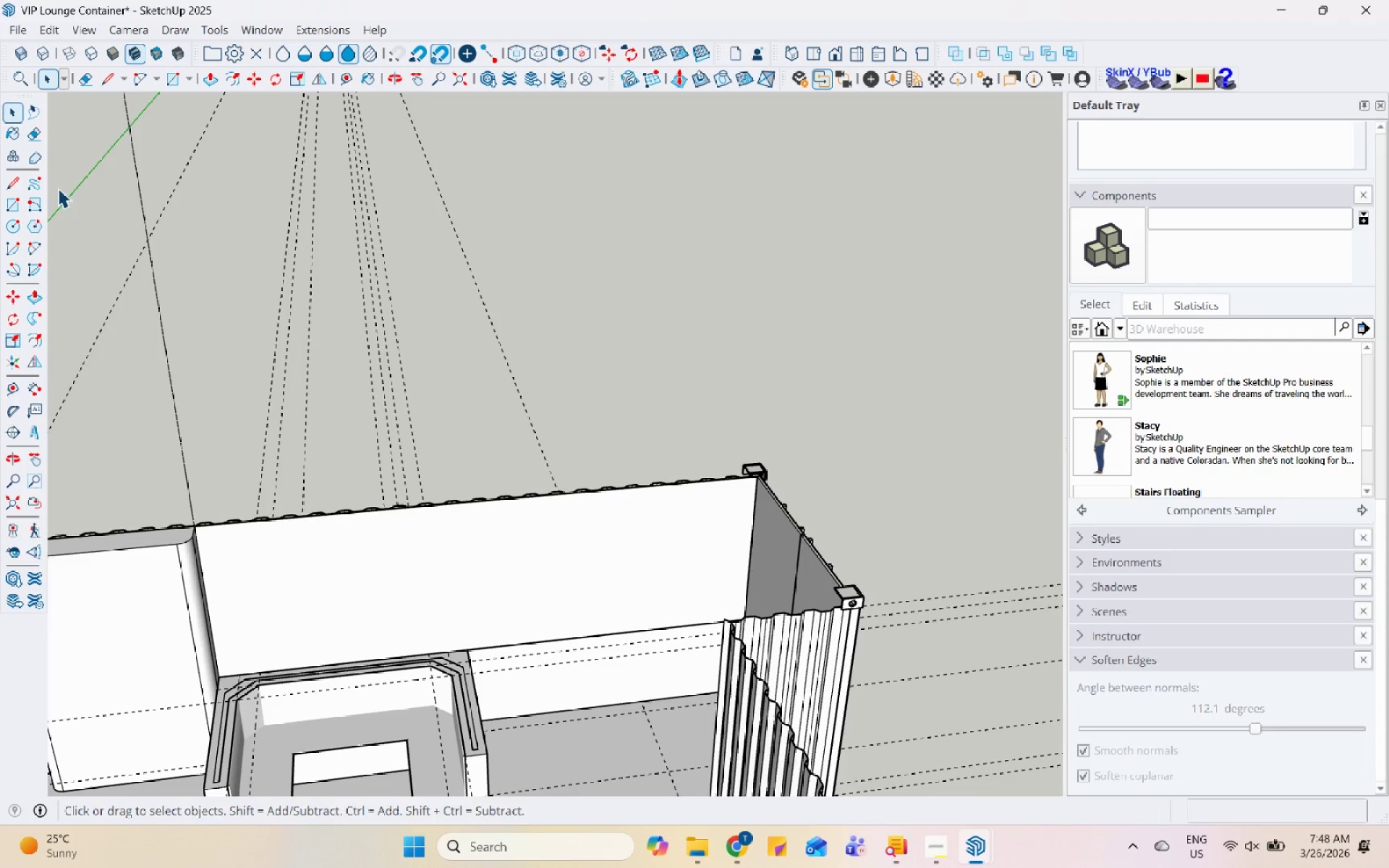 
left_click([17, 200])
 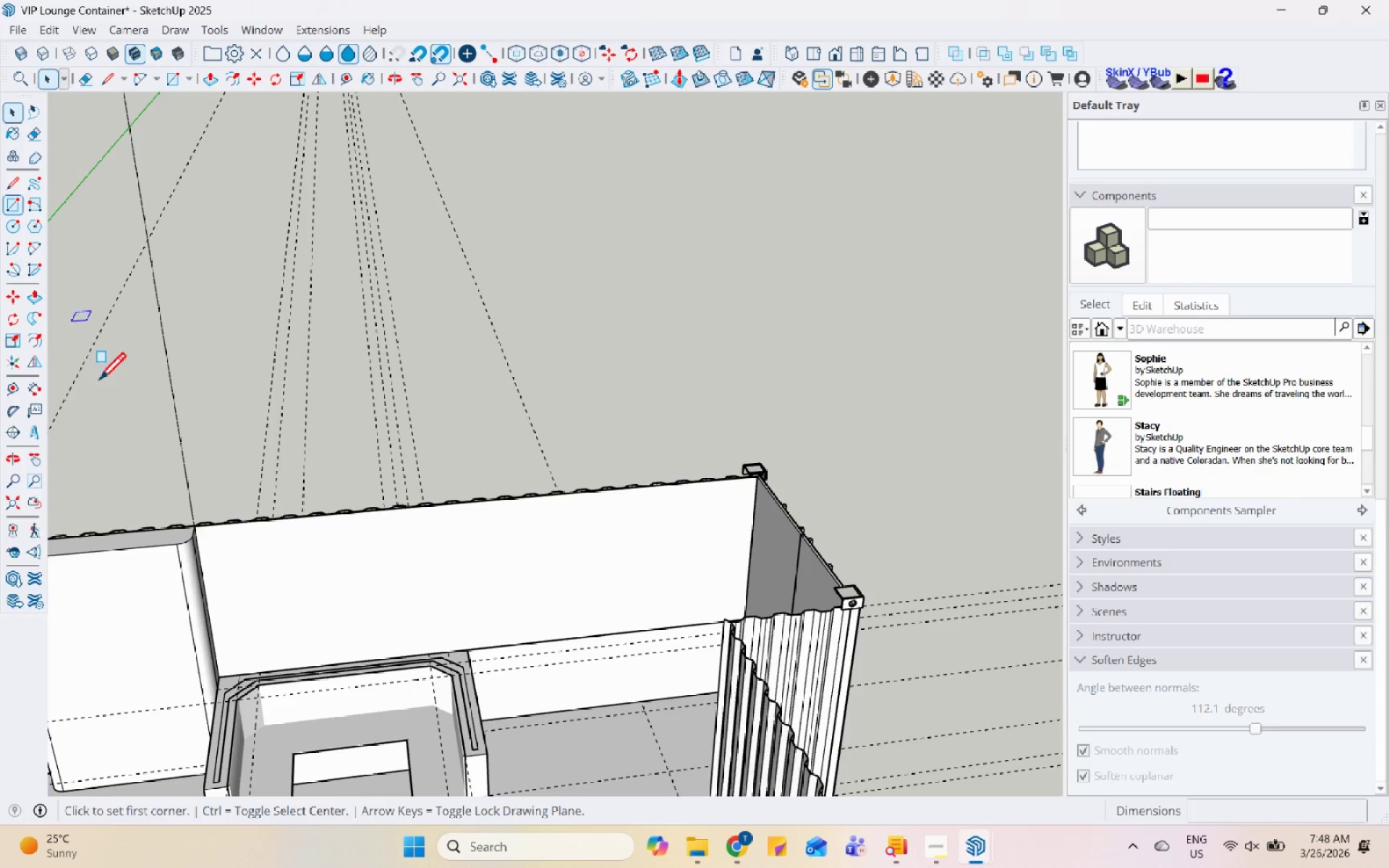 
scroll: coordinate [163, 624], scroll_direction: up, amount: 10.0
 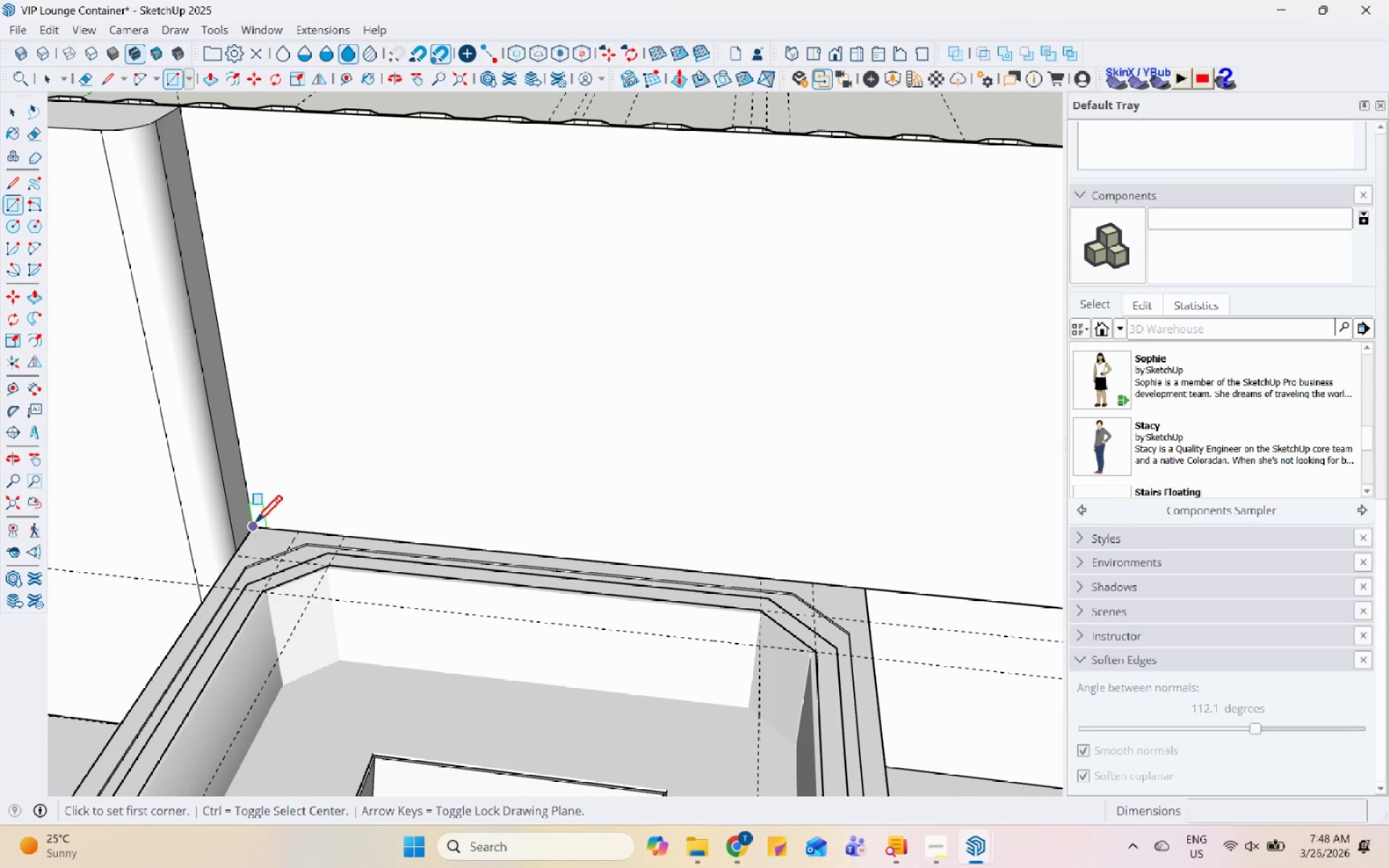 
scroll: coordinate [153, 542], scroll_direction: down, amount: 9.0
 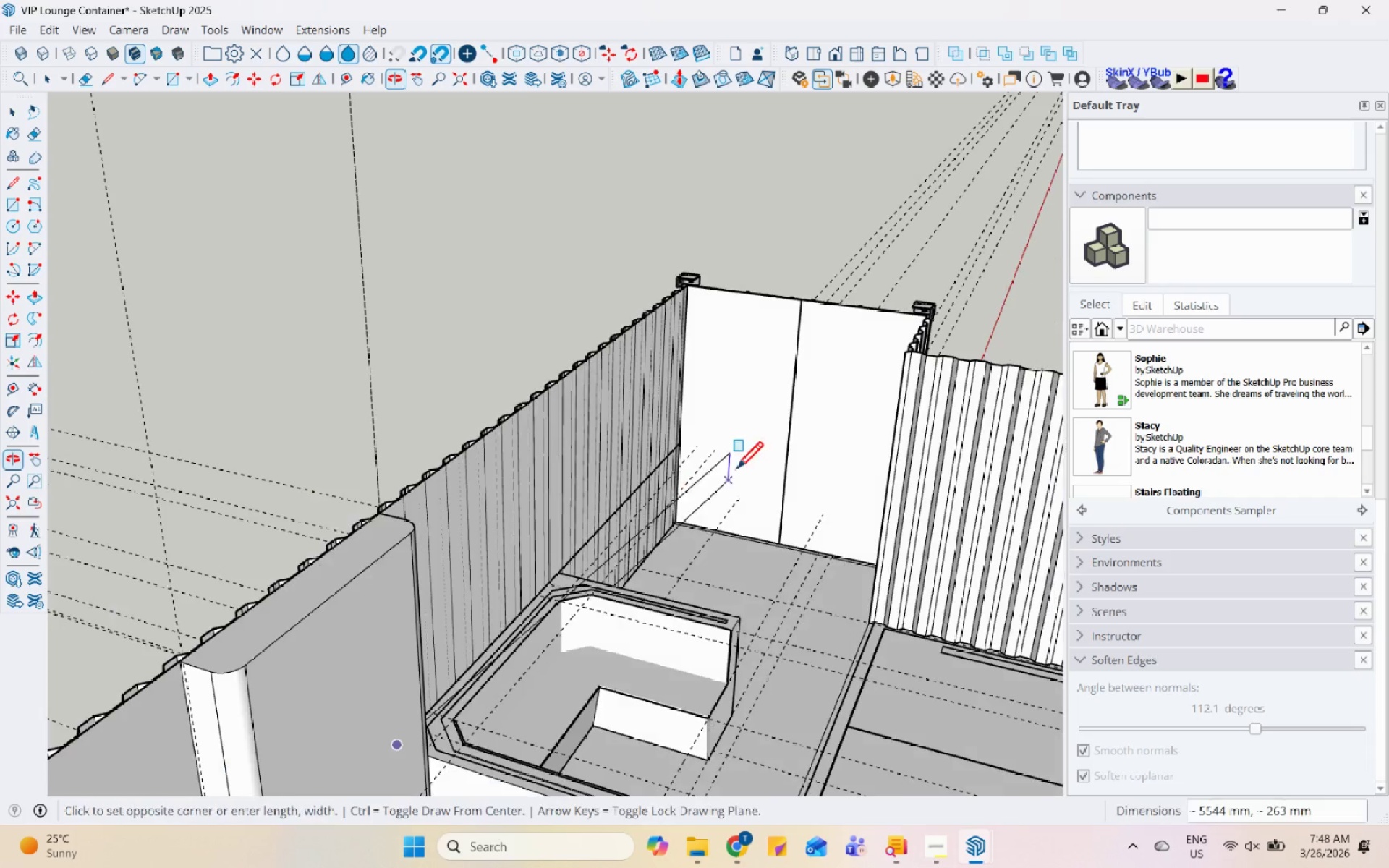 
scroll: coordinate [805, 288], scroll_direction: up, amount: 27.0
 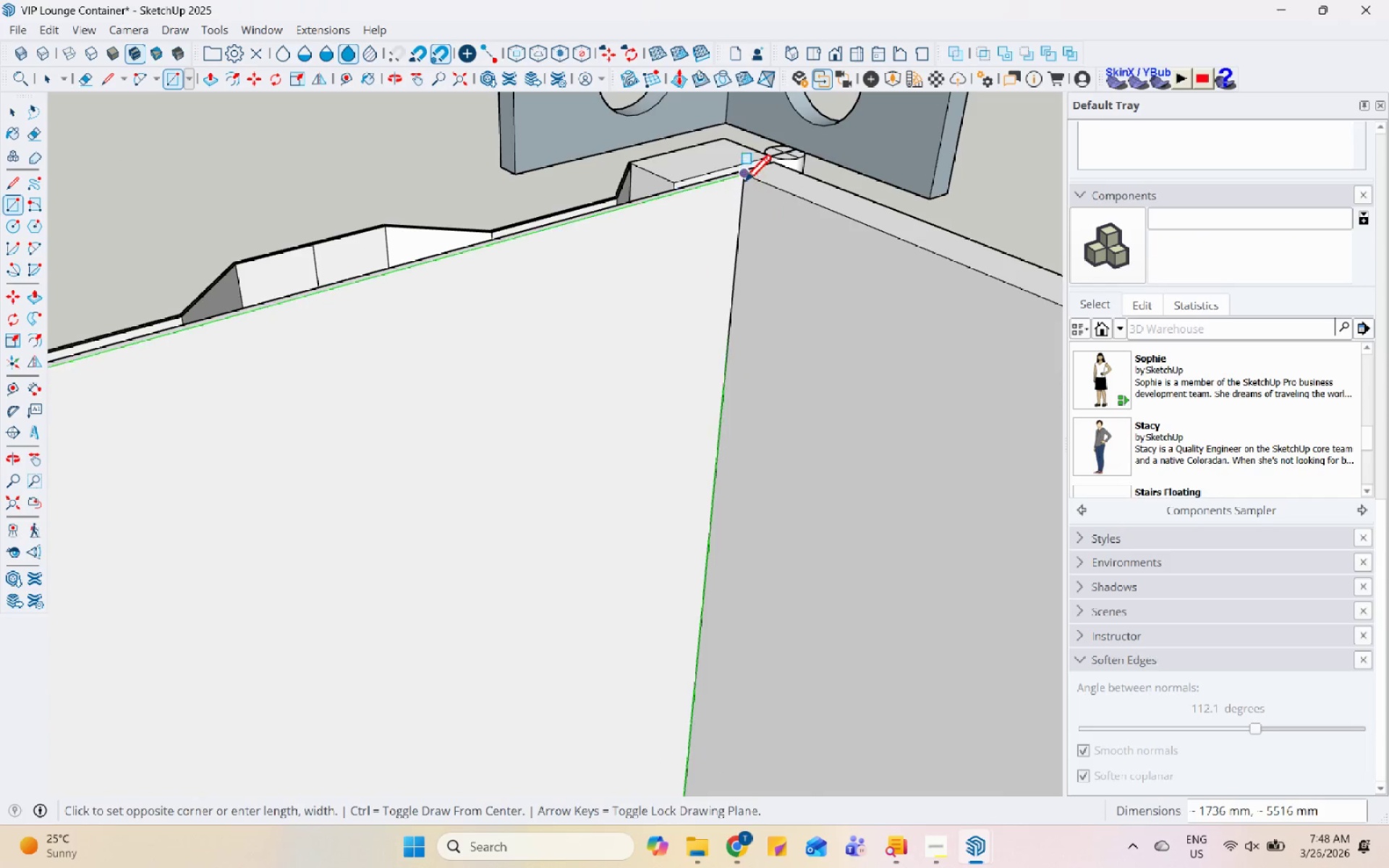 
left_click([742, 182])
 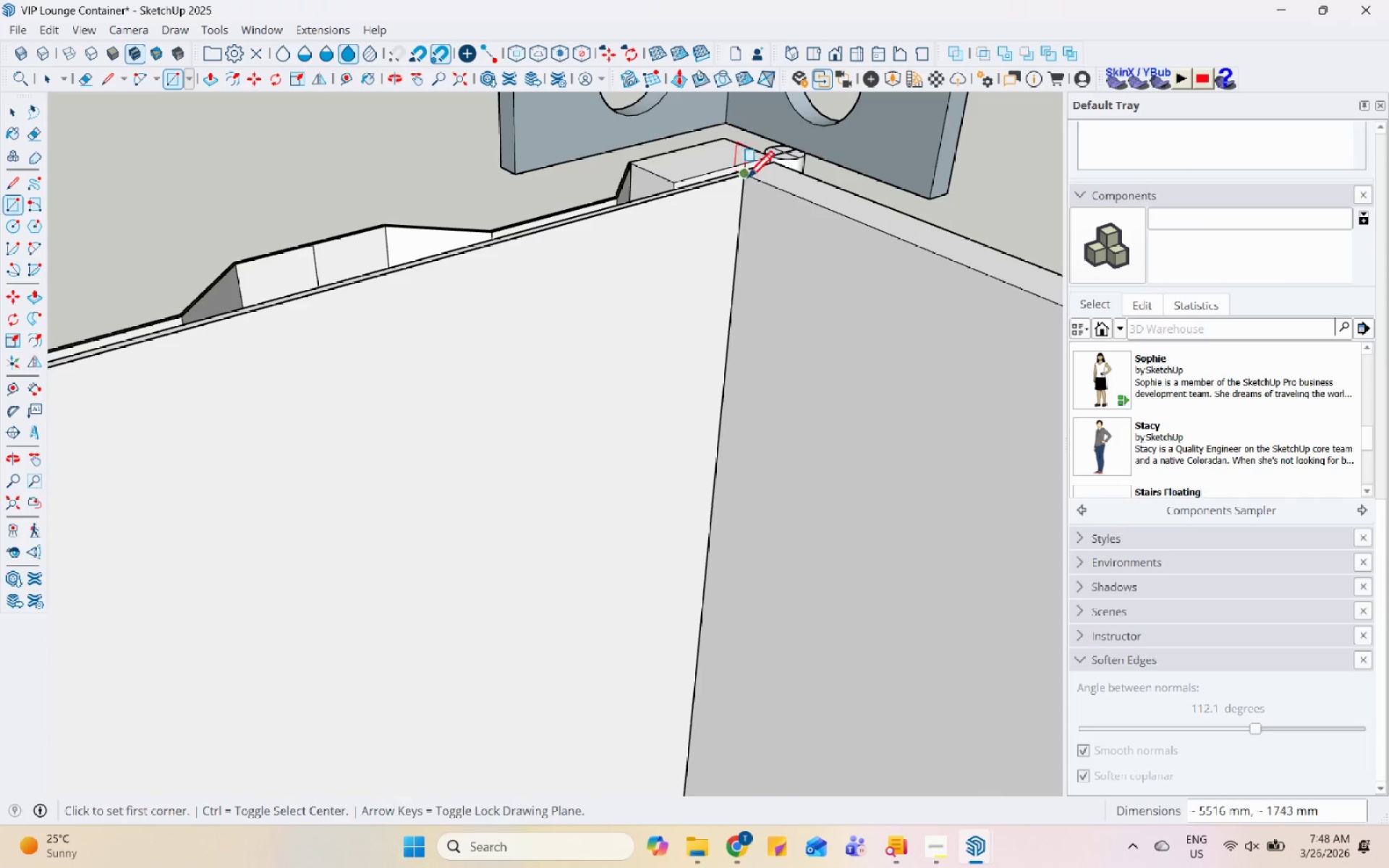 
key(Space)
 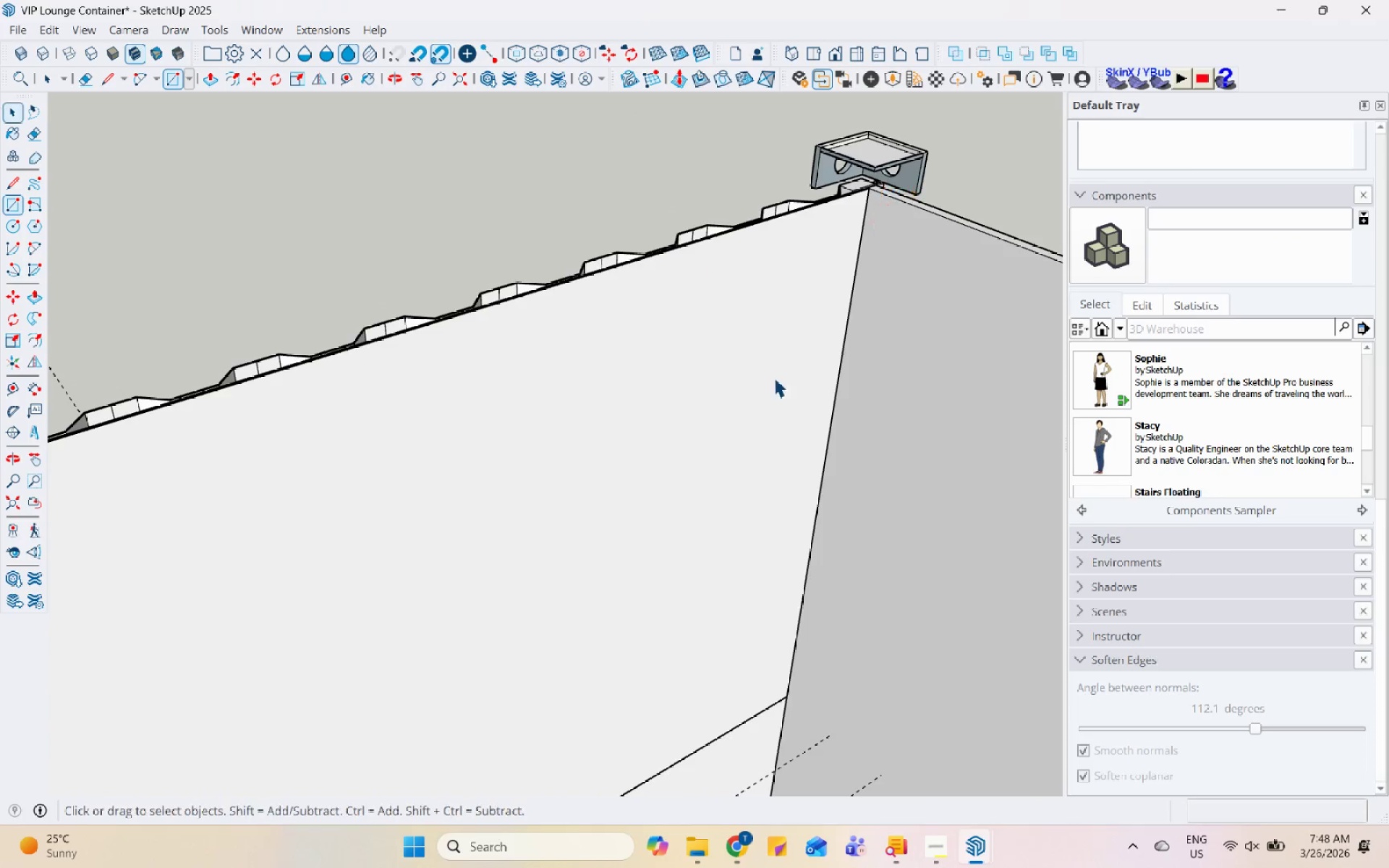 
left_click([743, 404])
 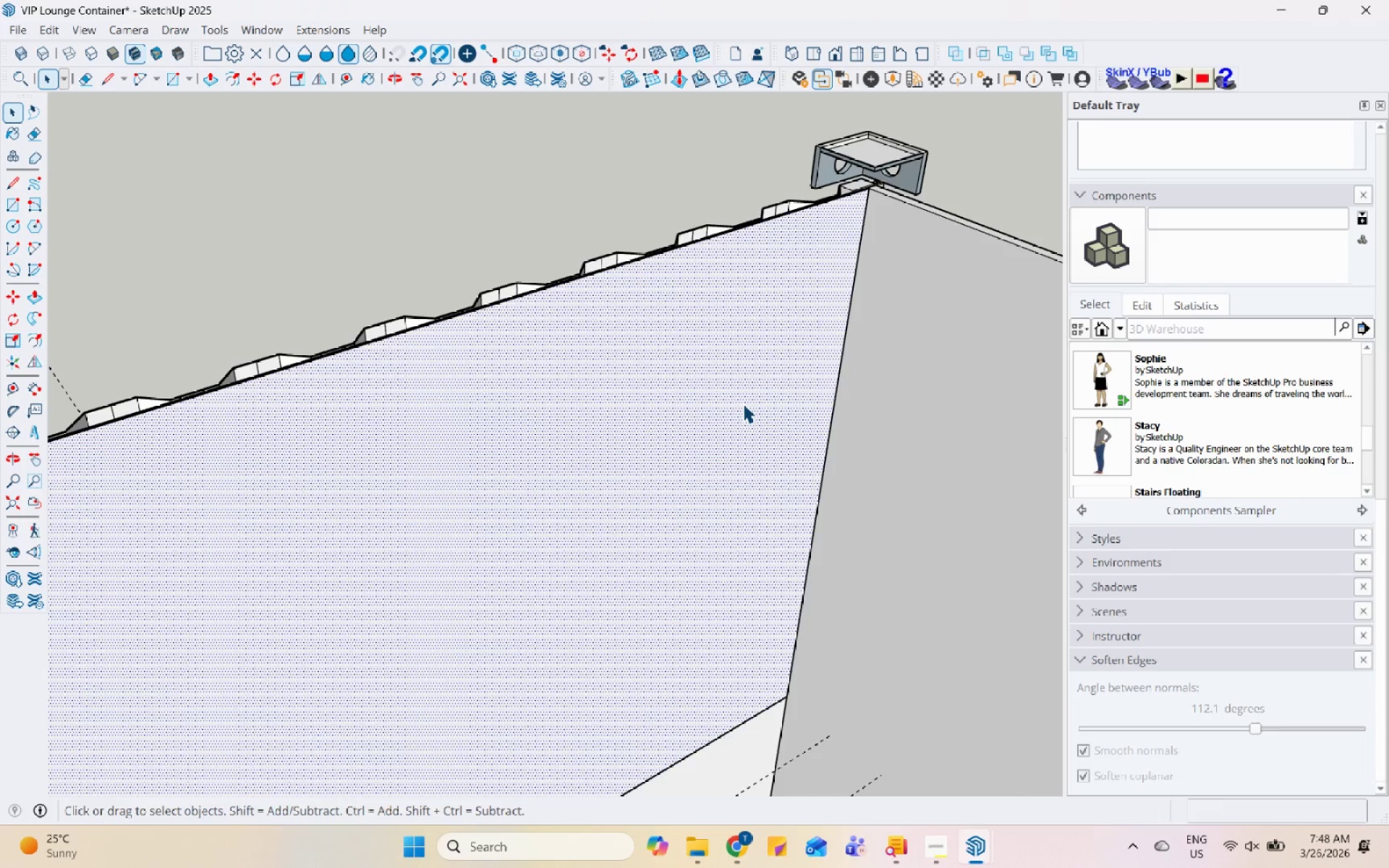 
scroll: coordinate [890, 218], scroll_direction: down, amount: 16.0
 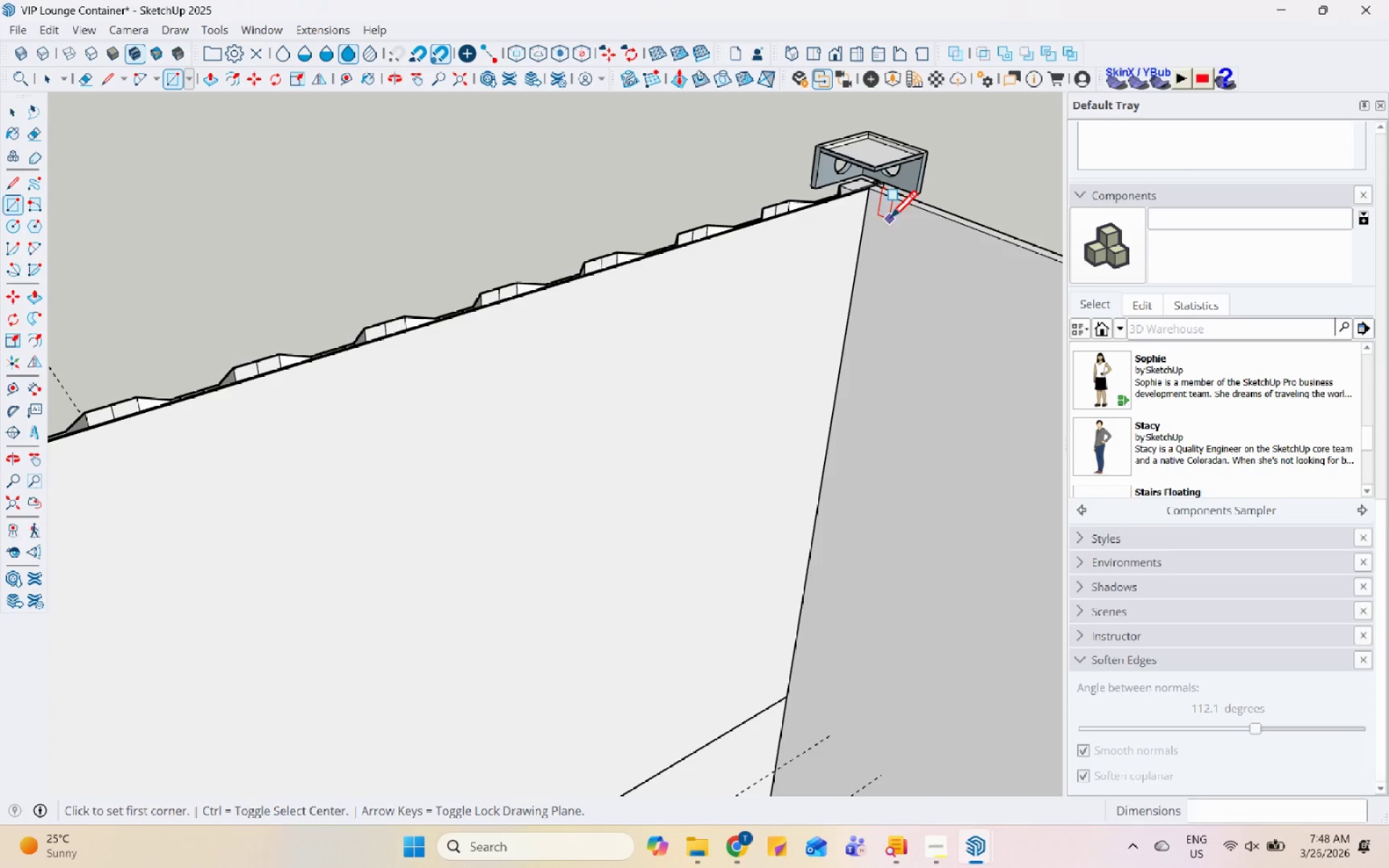 
key(P)
 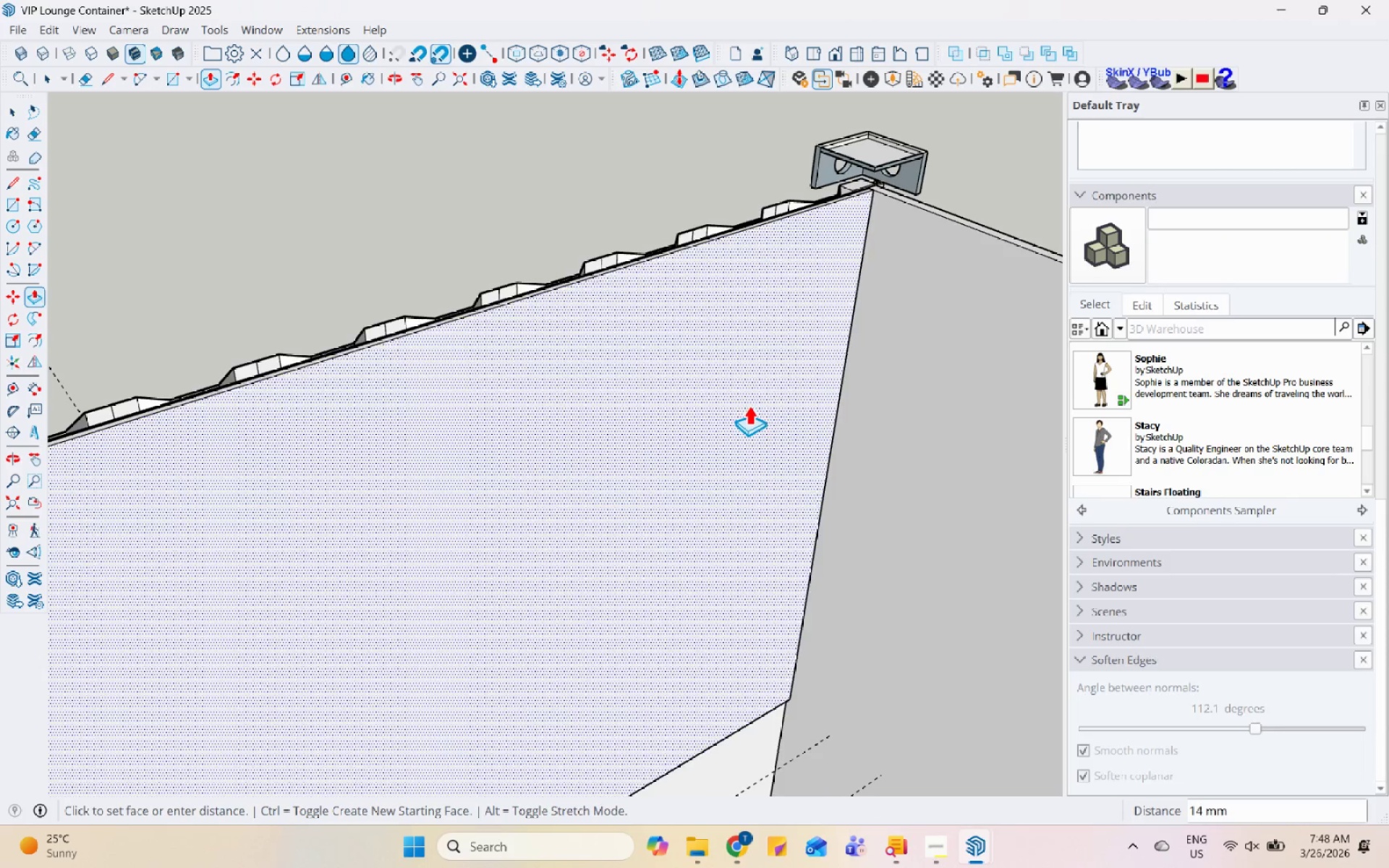 
scroll: coordinate [755, 422], scroll_direction: down, amount: 9.0
 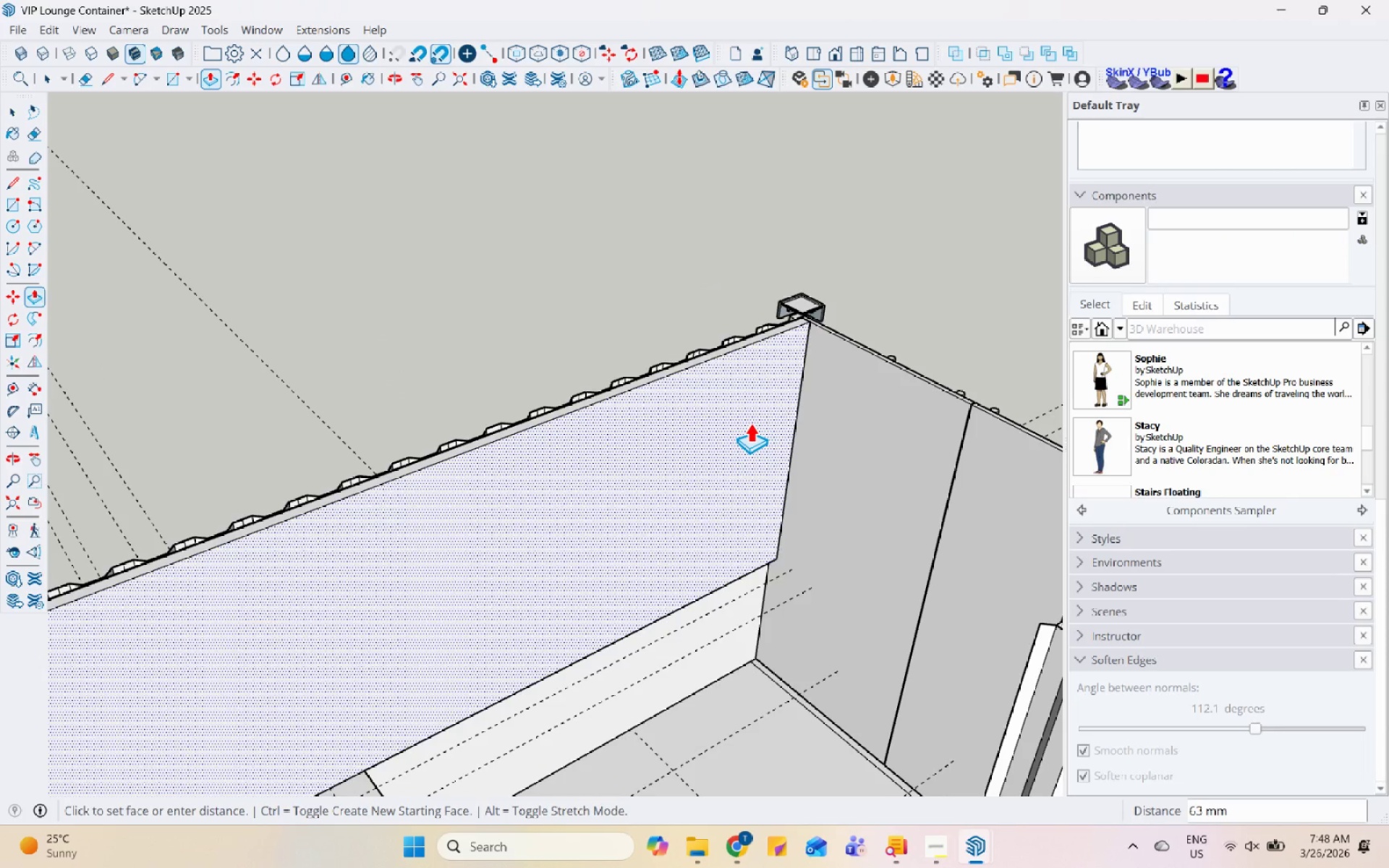 
left_click([748, 422])
 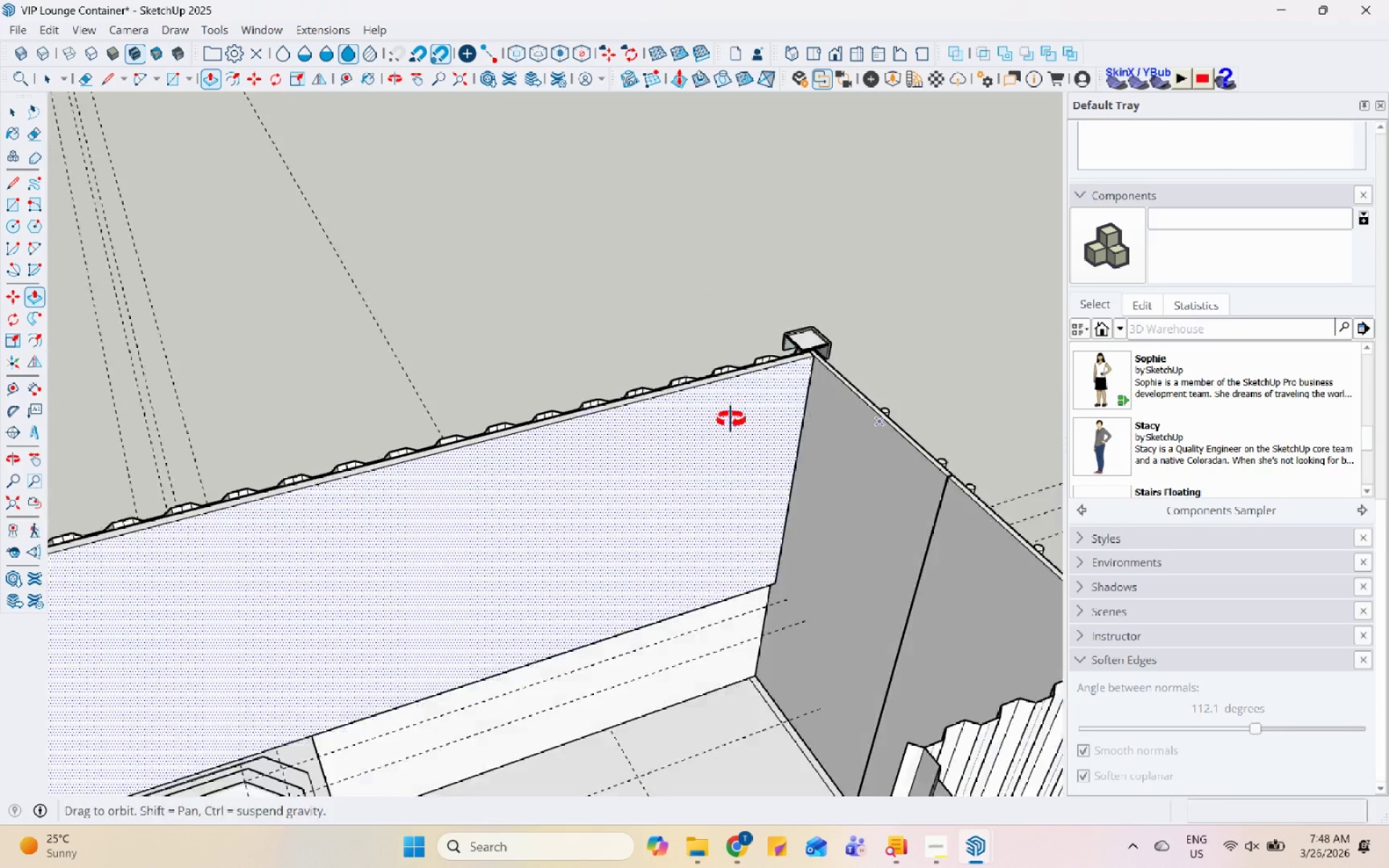 
key(Space)
 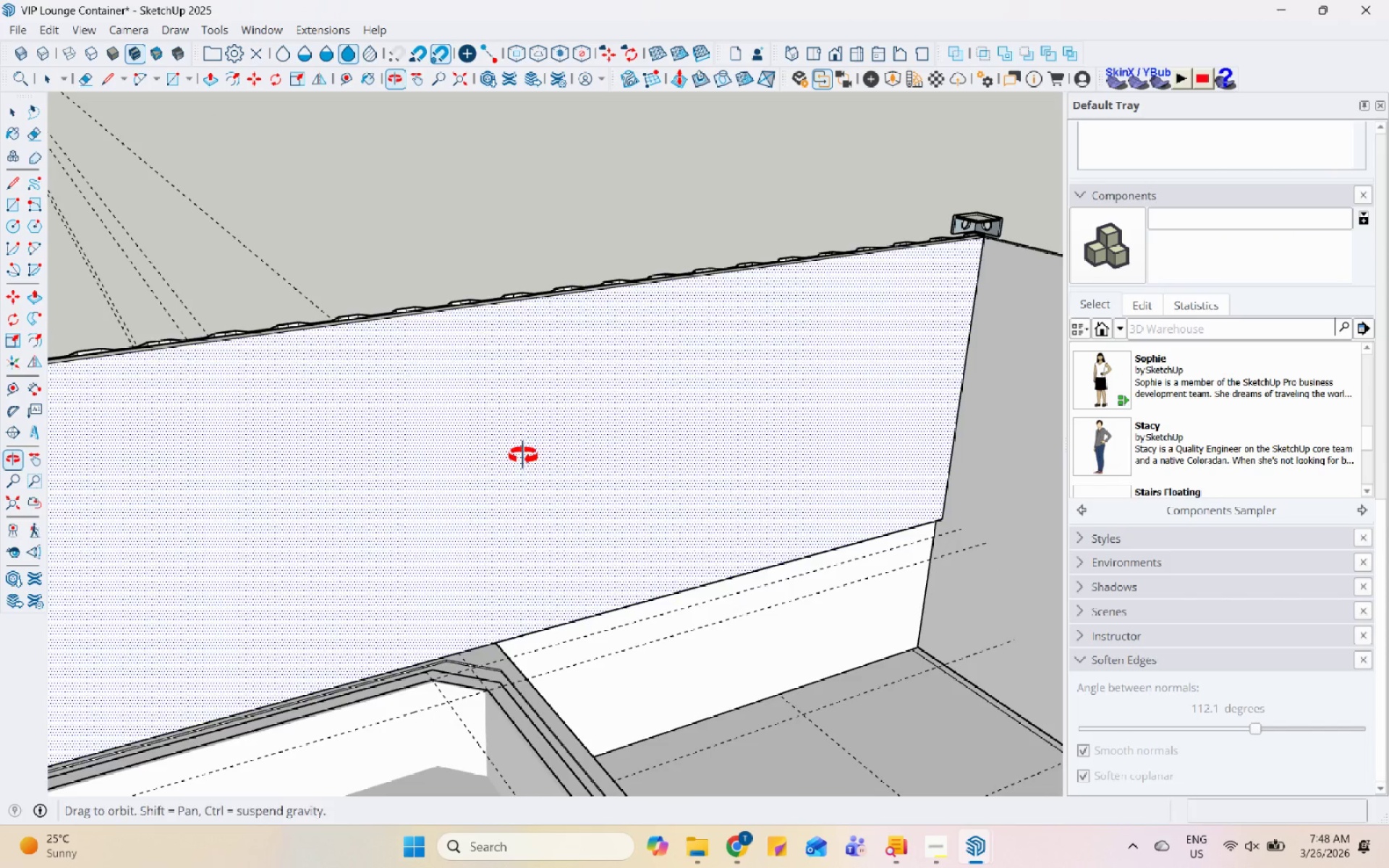 
scroll: coordinate [477, 498], scroll_direction: down, amount: 2.0
 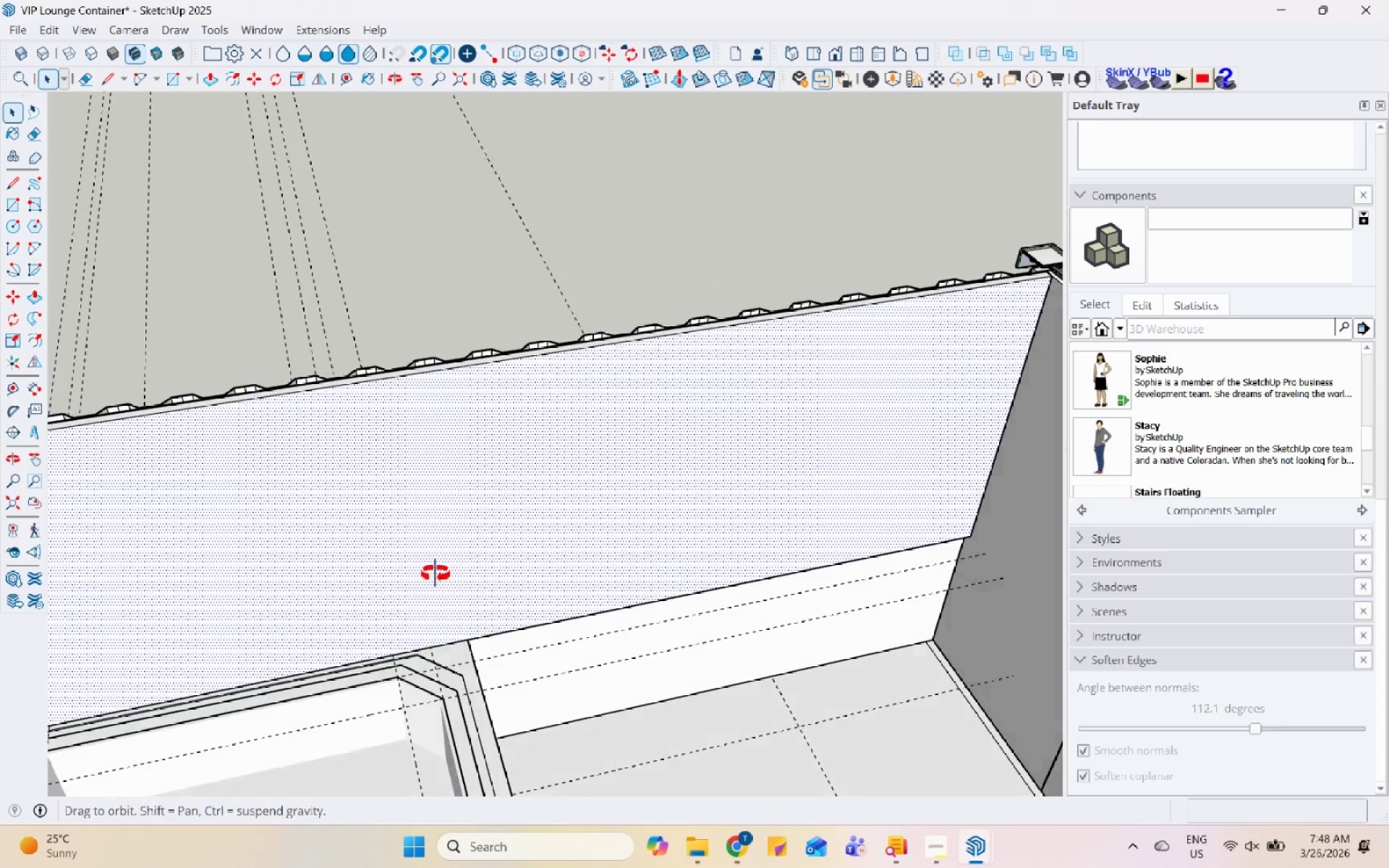 
double_click([535, 448])
 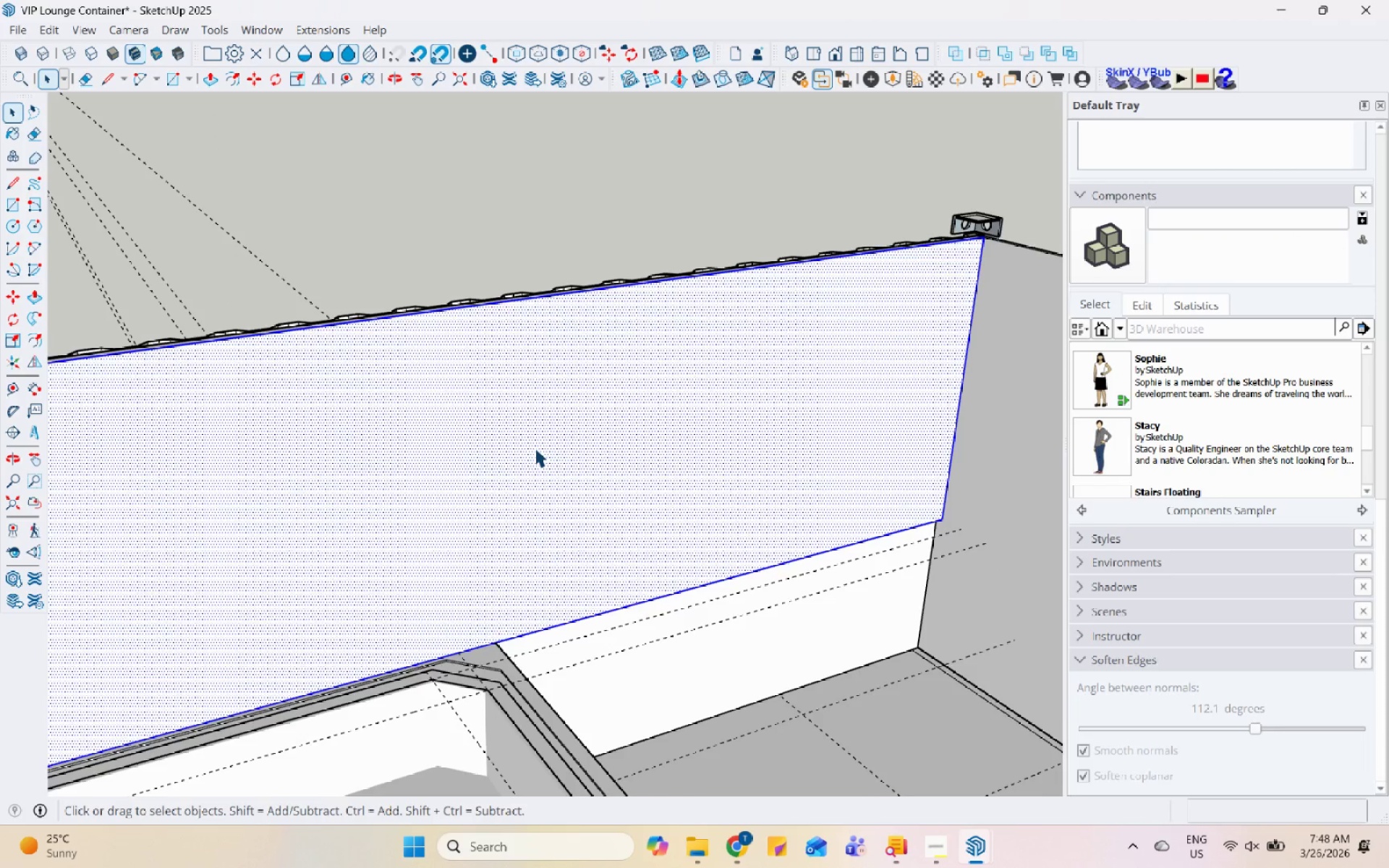 
triple_click([535, 448])
 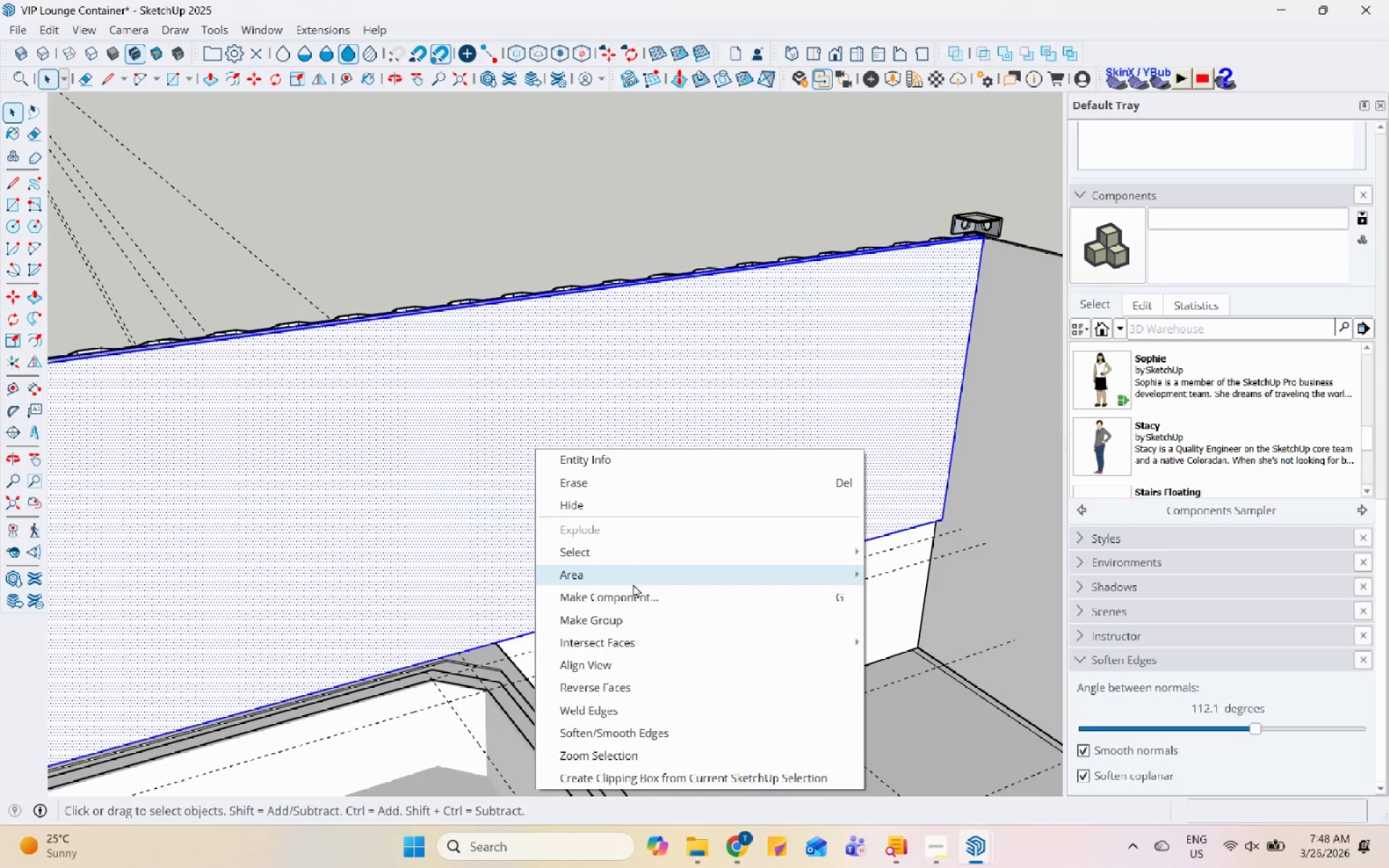 
left_click([631, 624])
 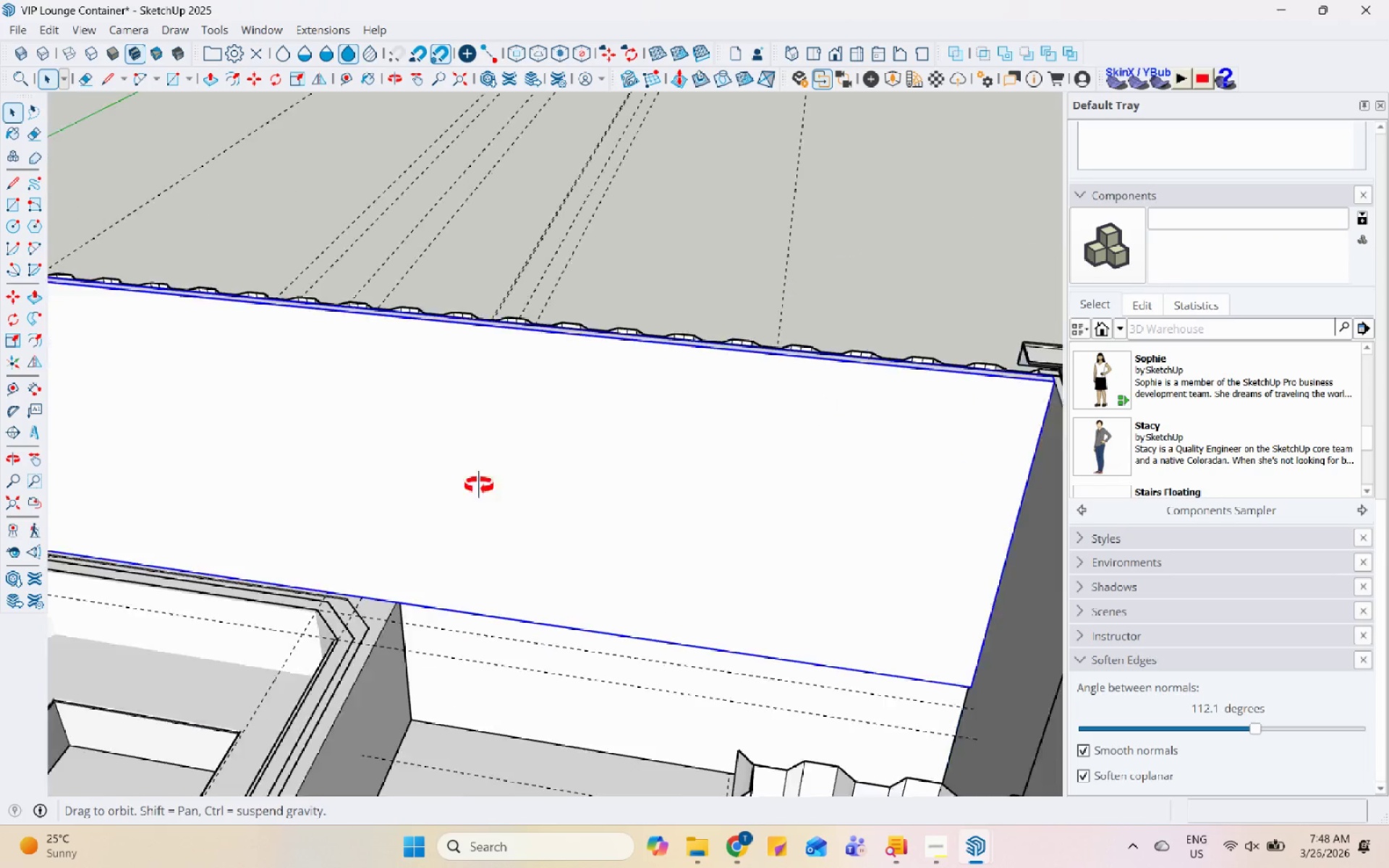 
left_click([728, 295])
 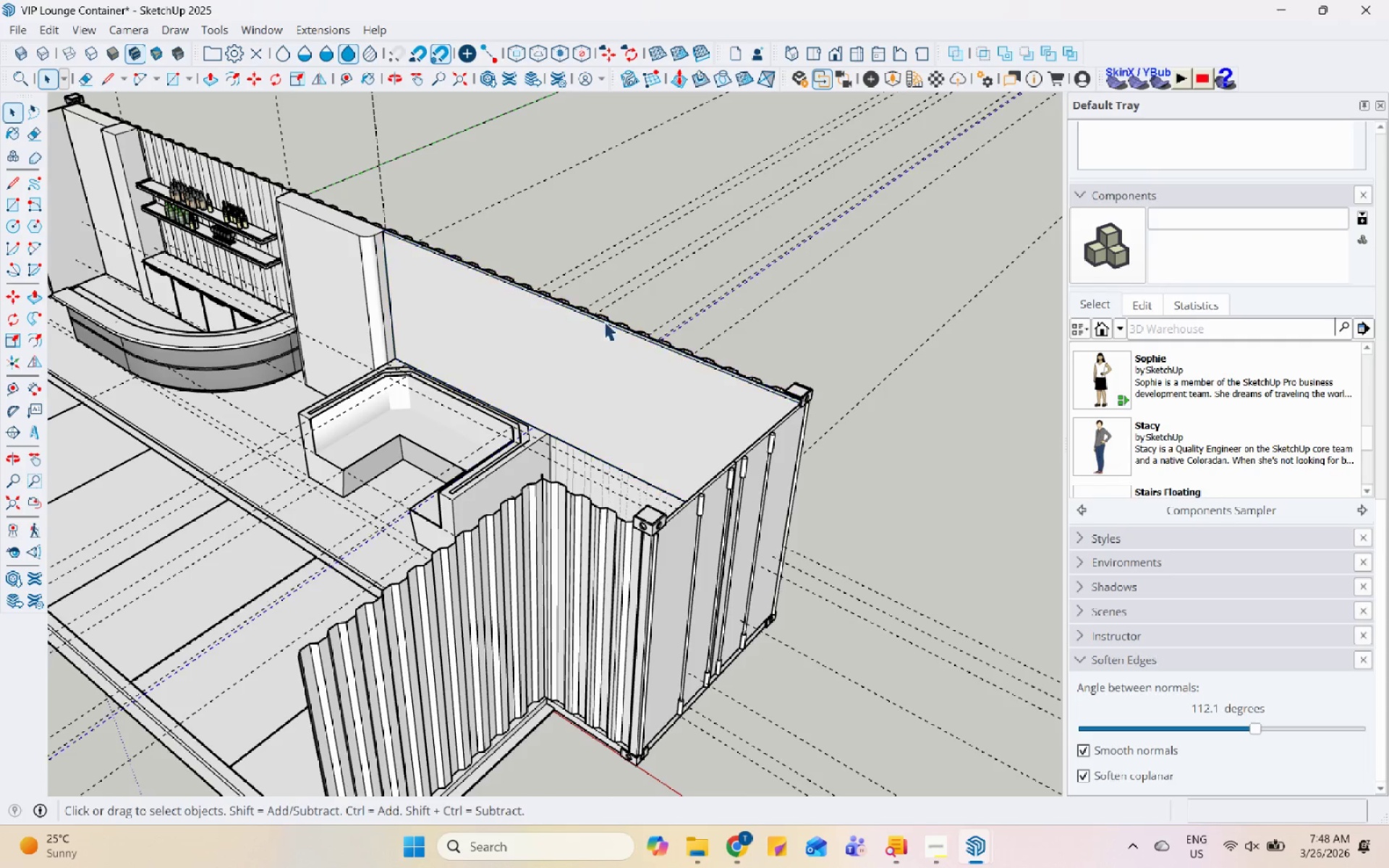 
scroll: coordinate [723, 331], scroll_direction: down, amount: 8.0
 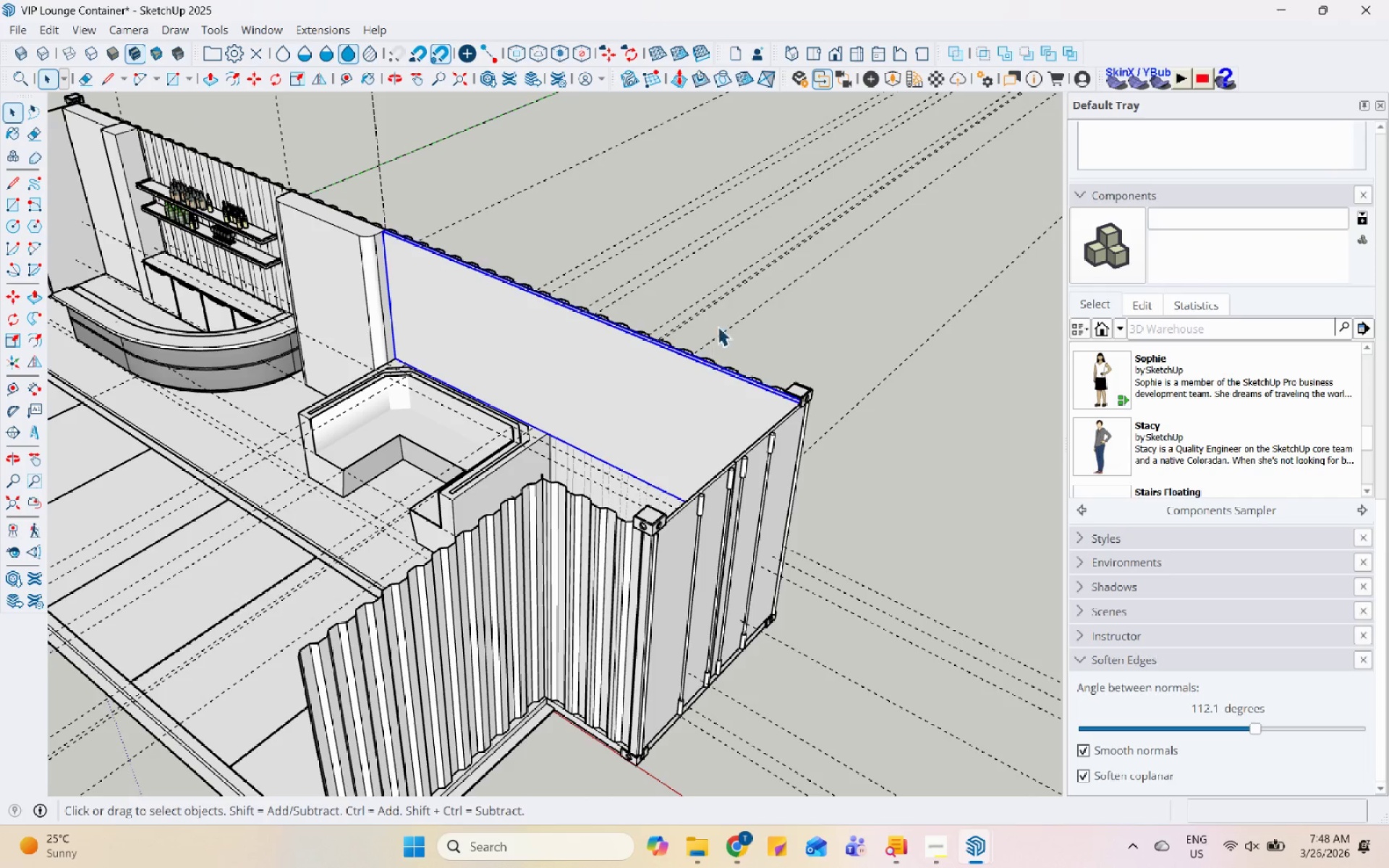 
scroll: coordinate [347, 597], scroll_direction: up, amount: 7.0
 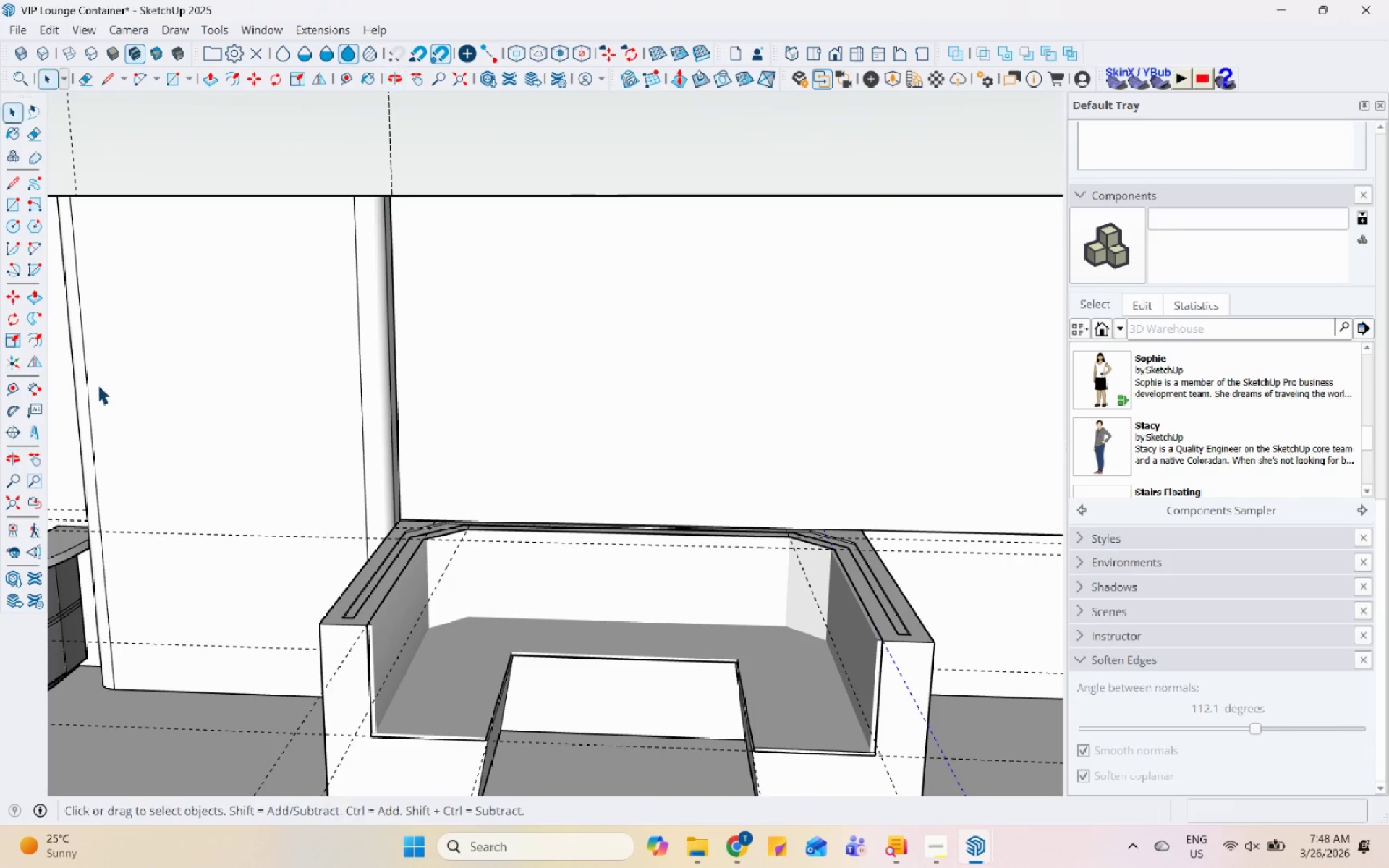 
left_click([17, 210])
 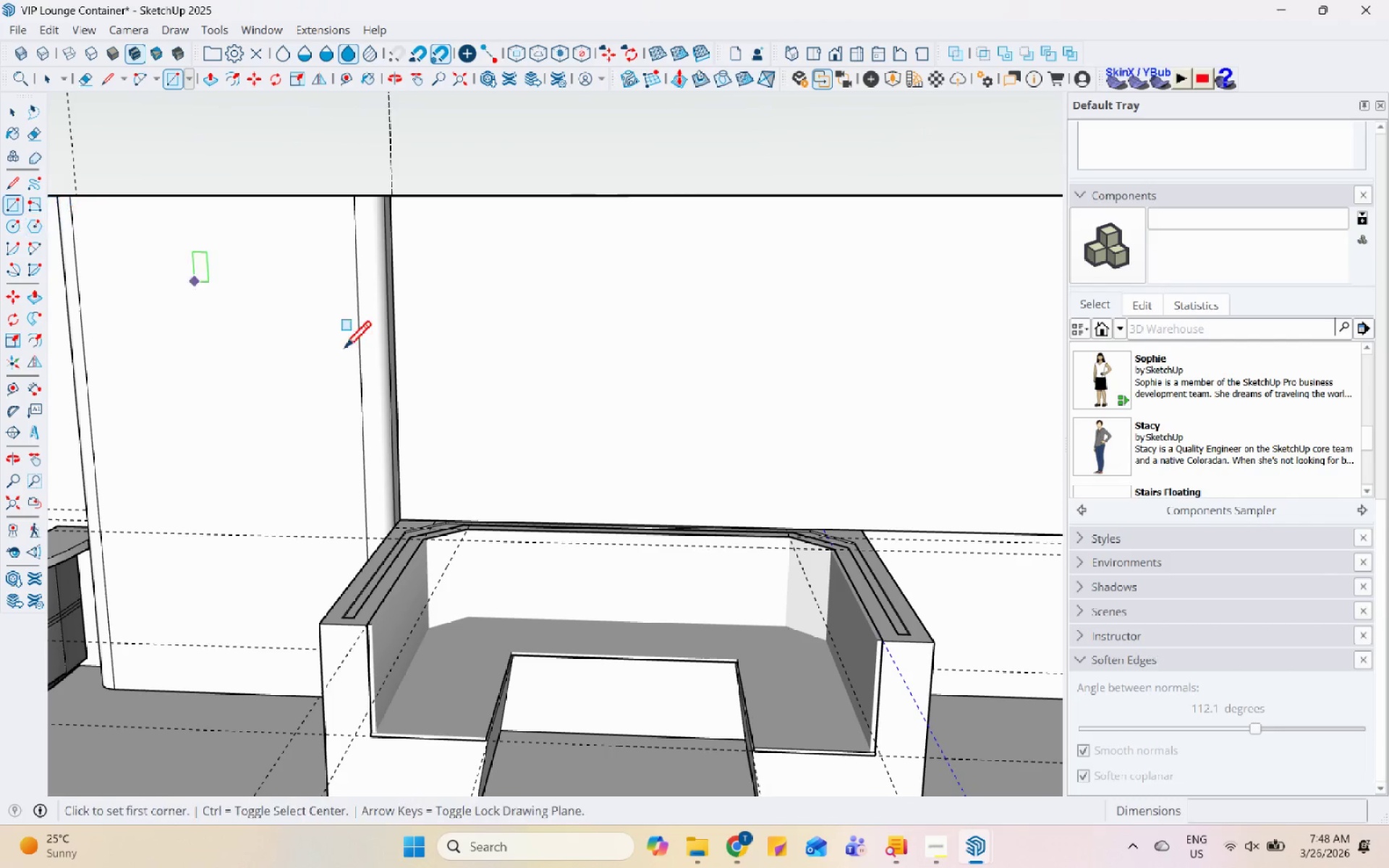 
scroll: coordinate [383, 464], scroll_direction: up, amount: 12.0
 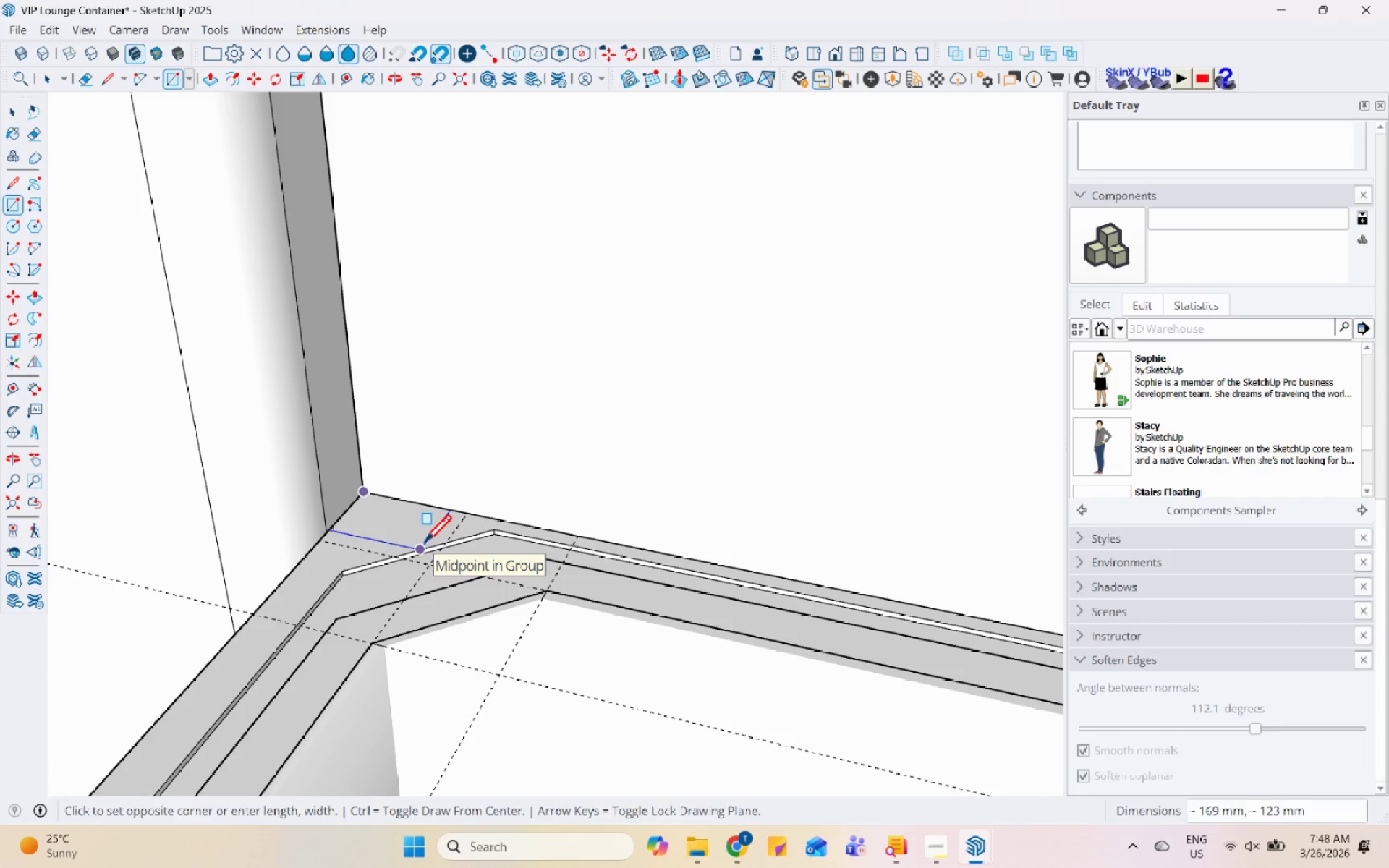 
mouse_move([416, 552])
 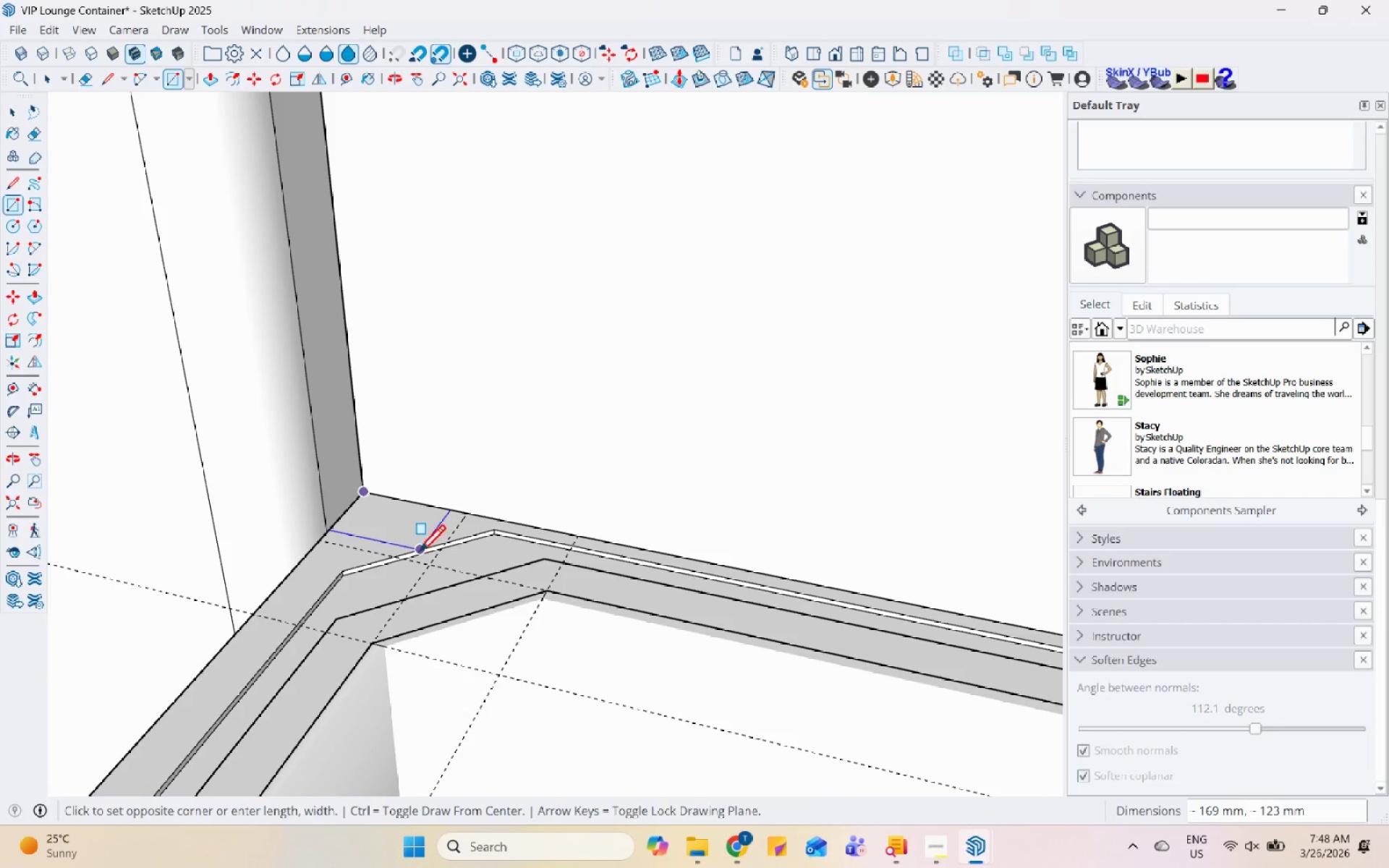 
mouse_move([401, 558])
 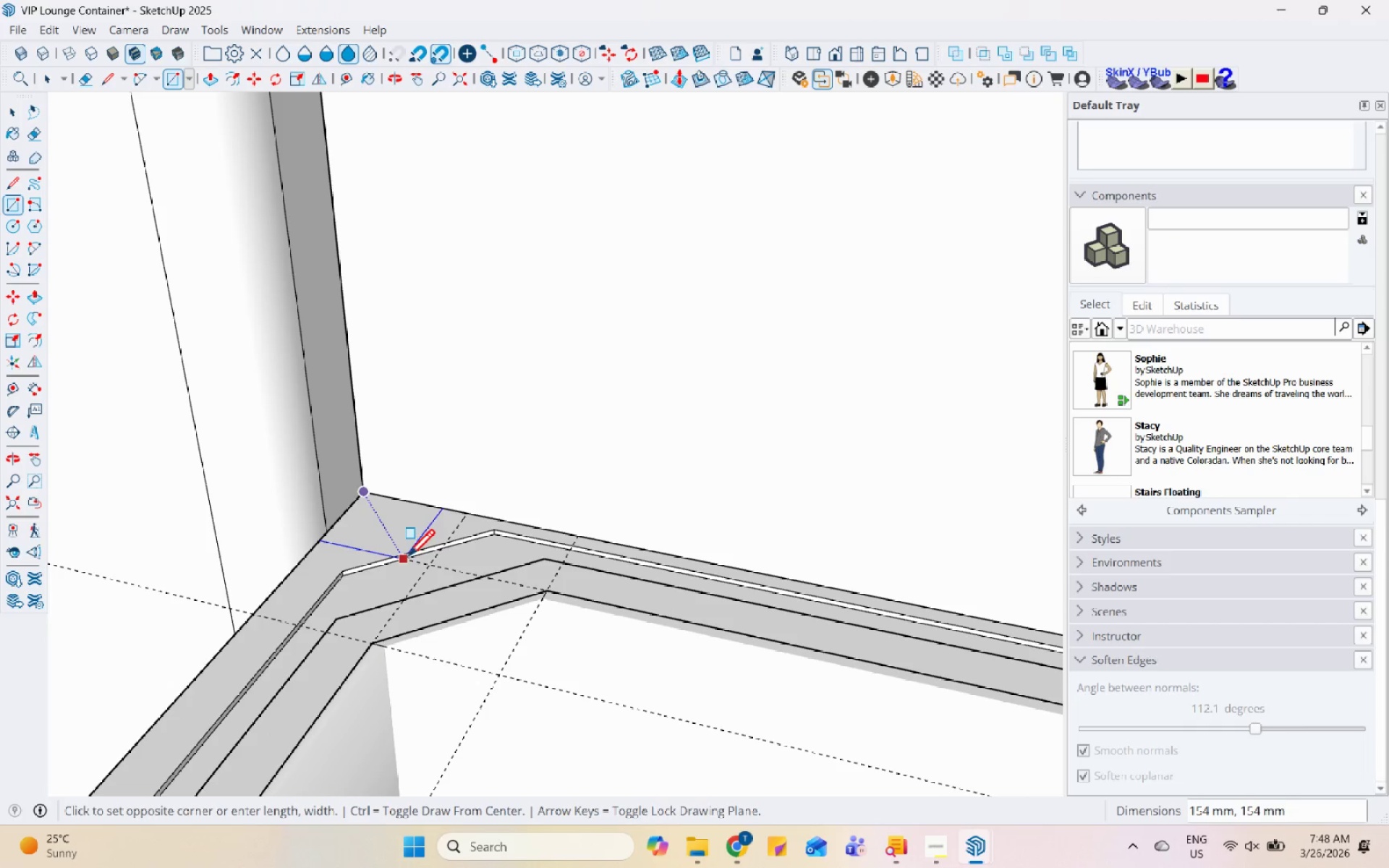 
left_click([397, 561])
 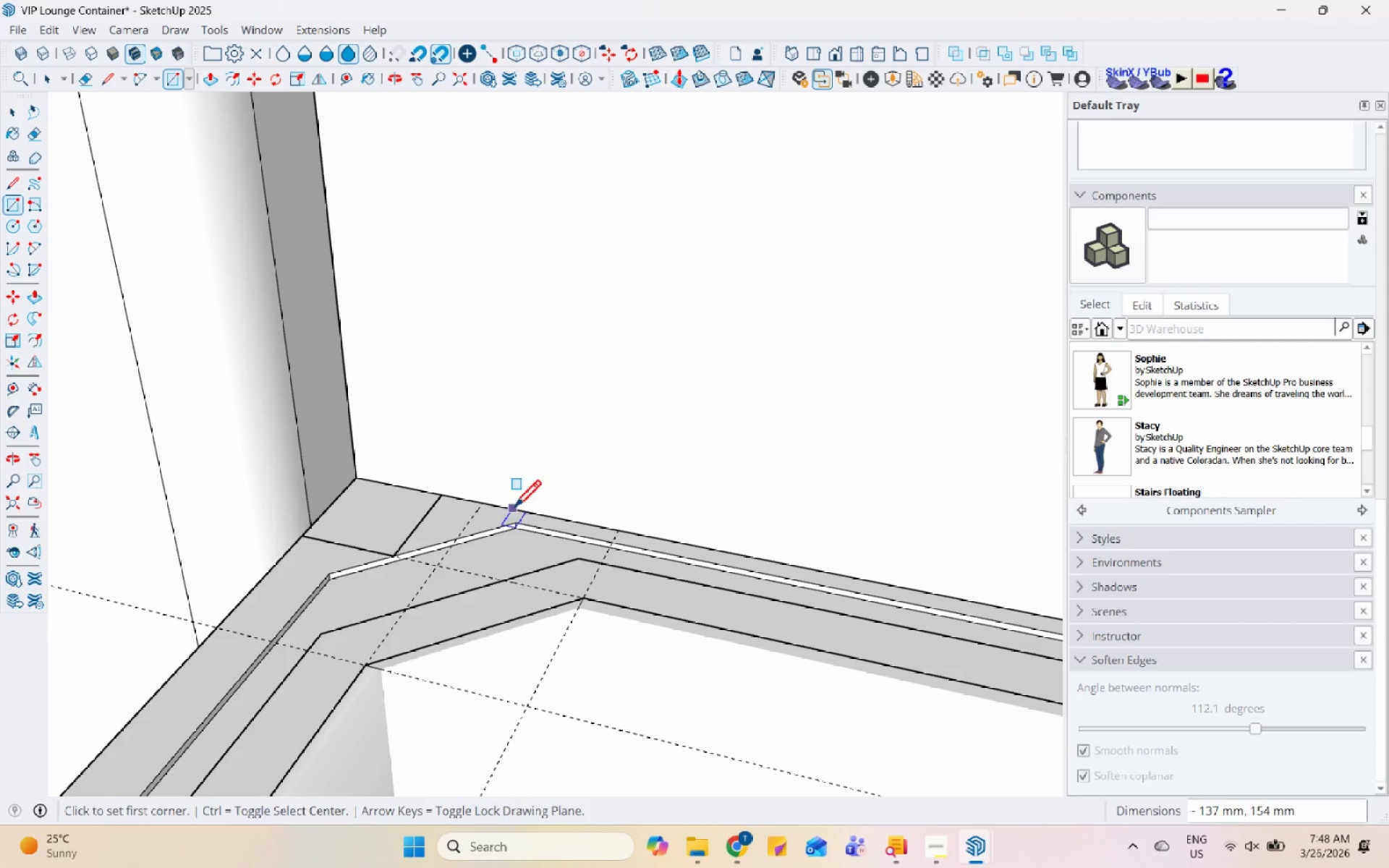 
scroll: coordinate [397, 561], scroll_direction: up, amount: 2.0
 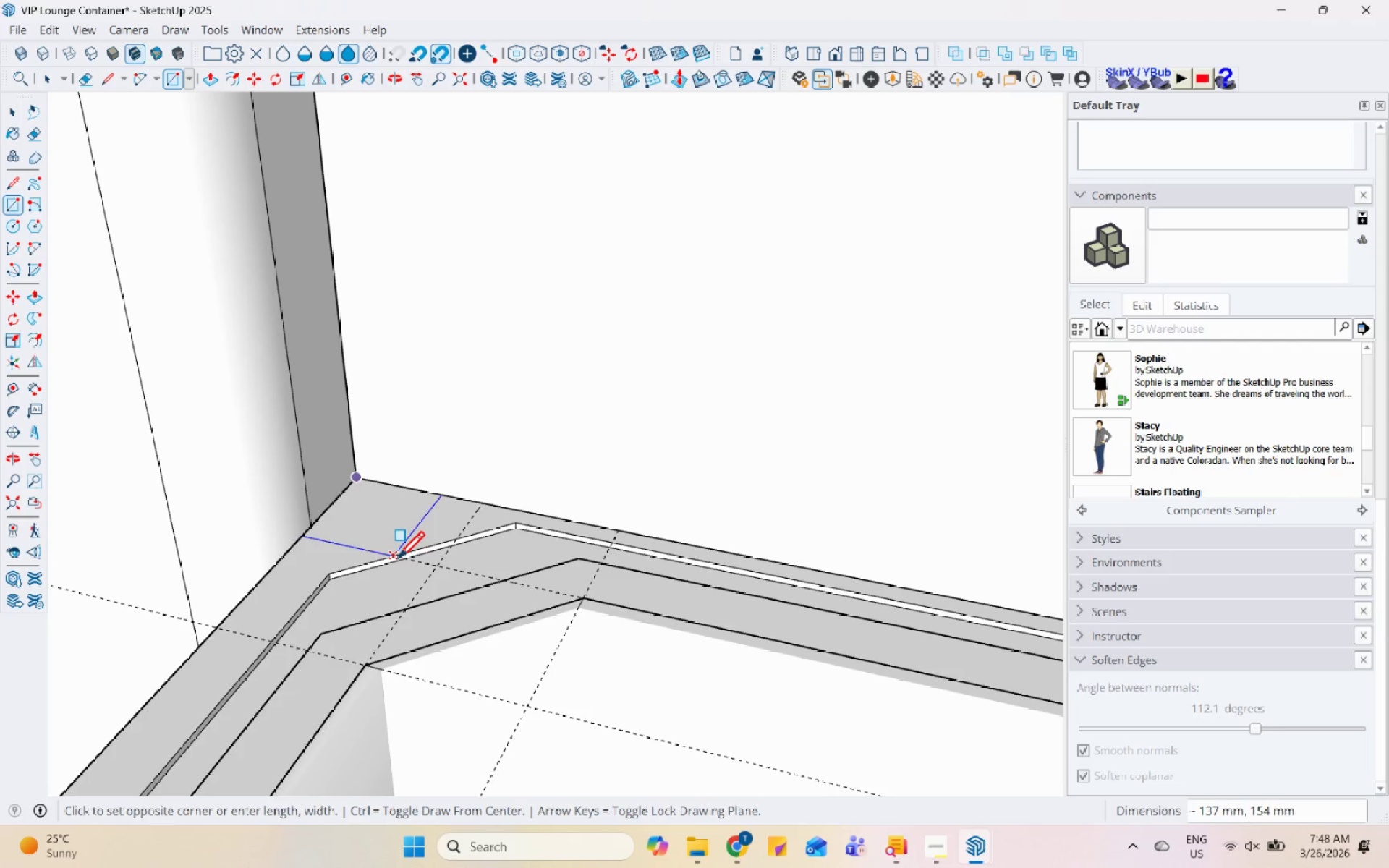 
scroll: coordinate [455, 584], scroll_direction: down, amount: 12.0
 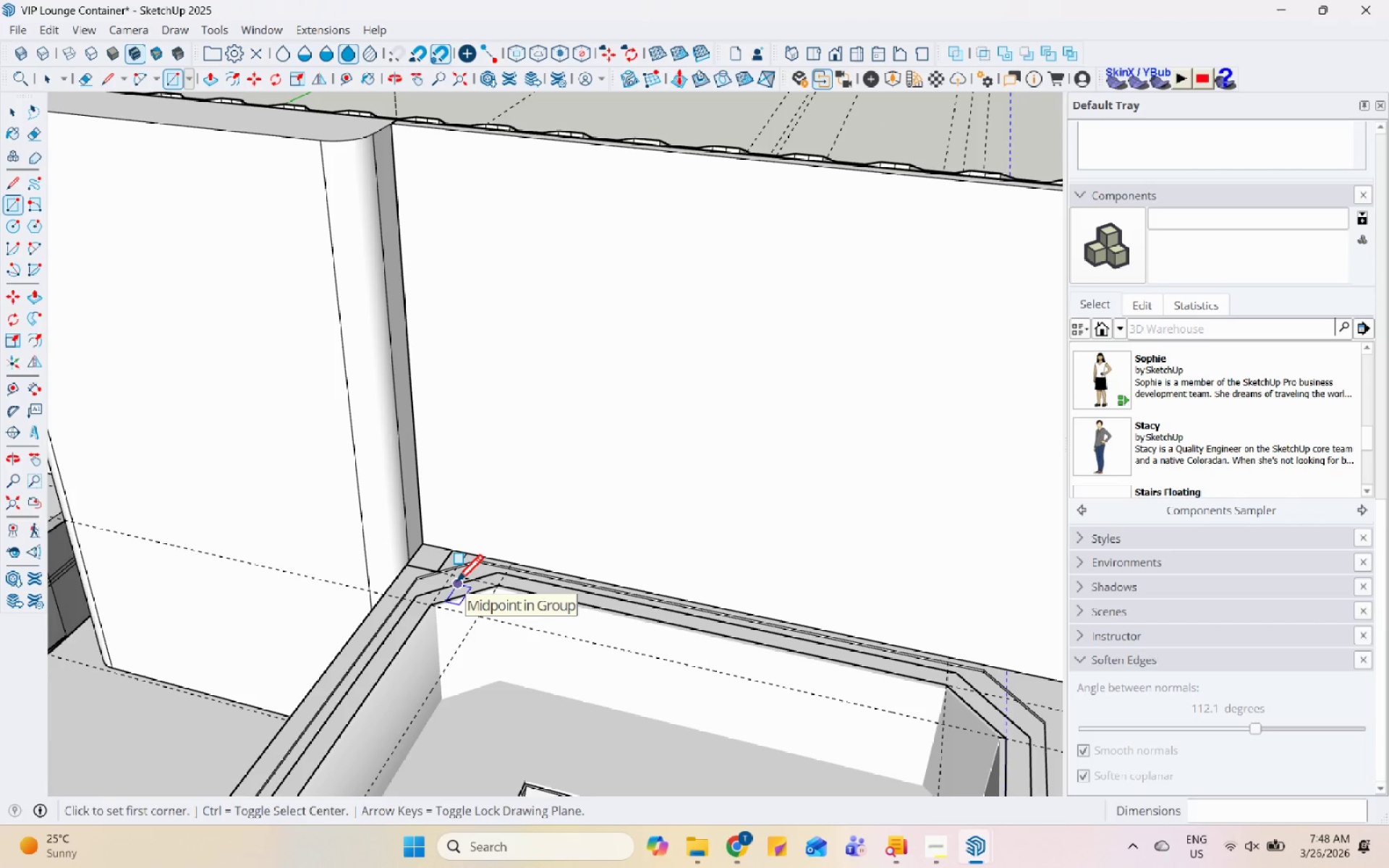 
scroll: coordinate [453, 587], scroll_direction: up, amount: 2.0
 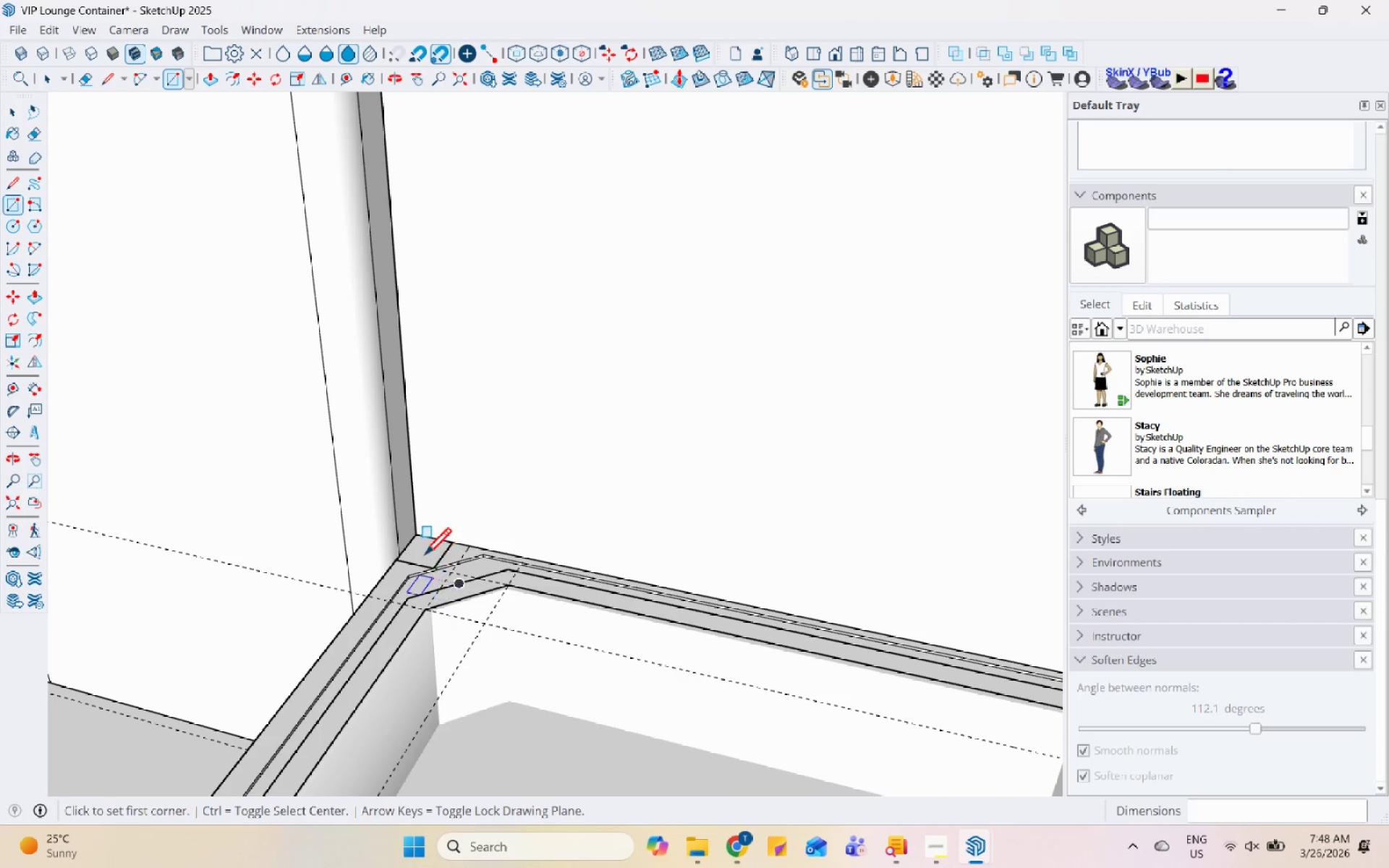 
key(Space)
 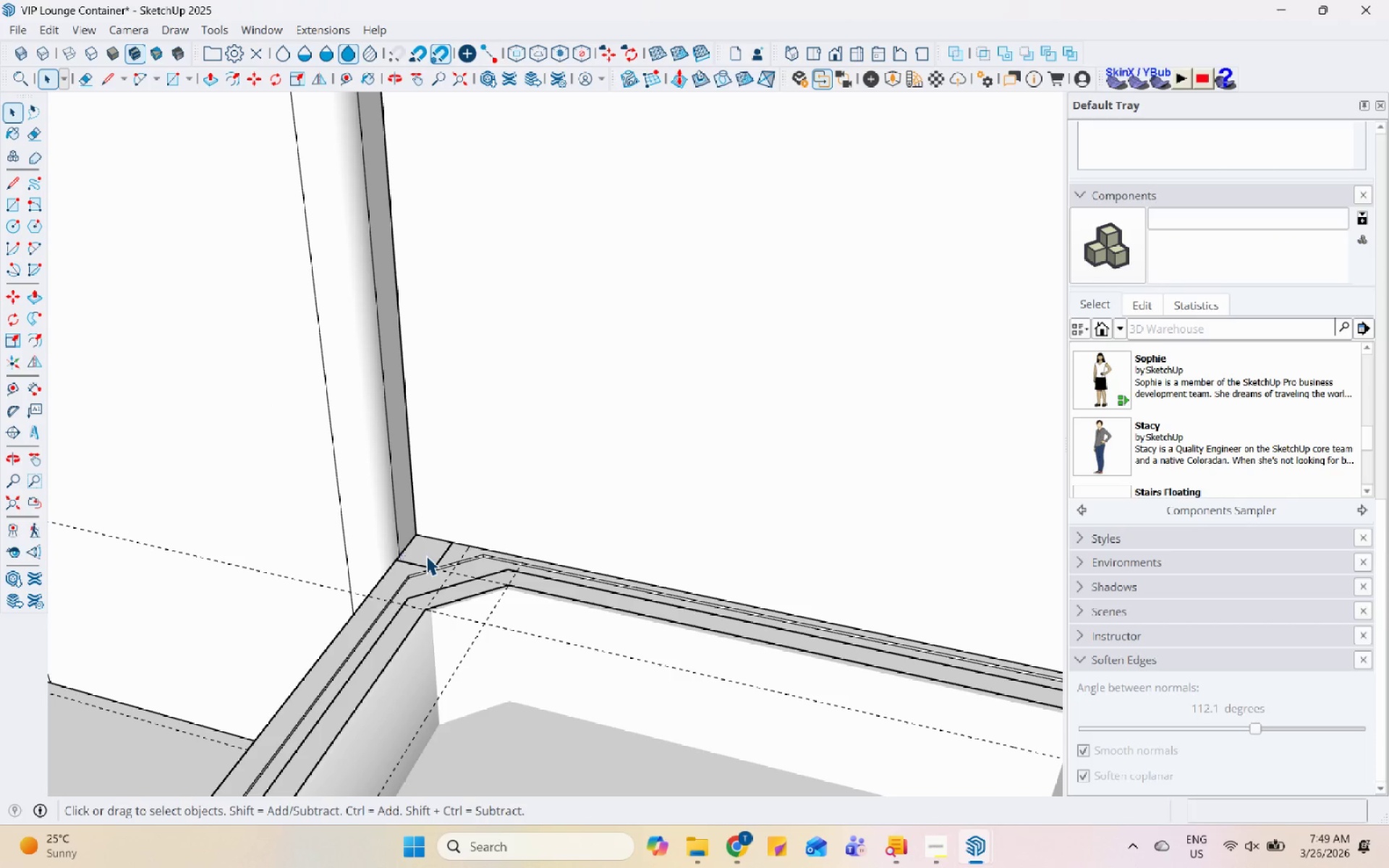 
key(P)
 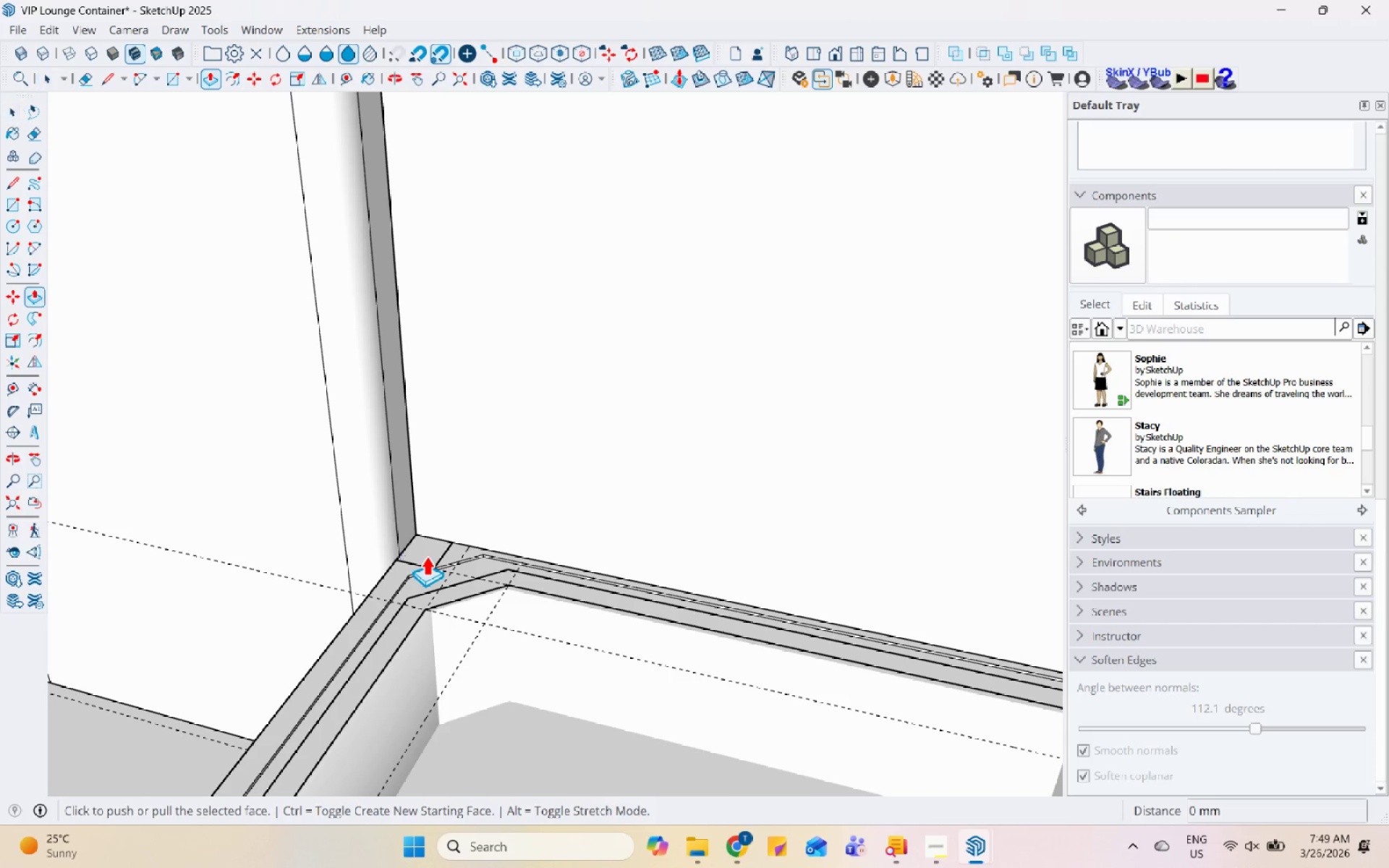 
left_click([426, 556])
 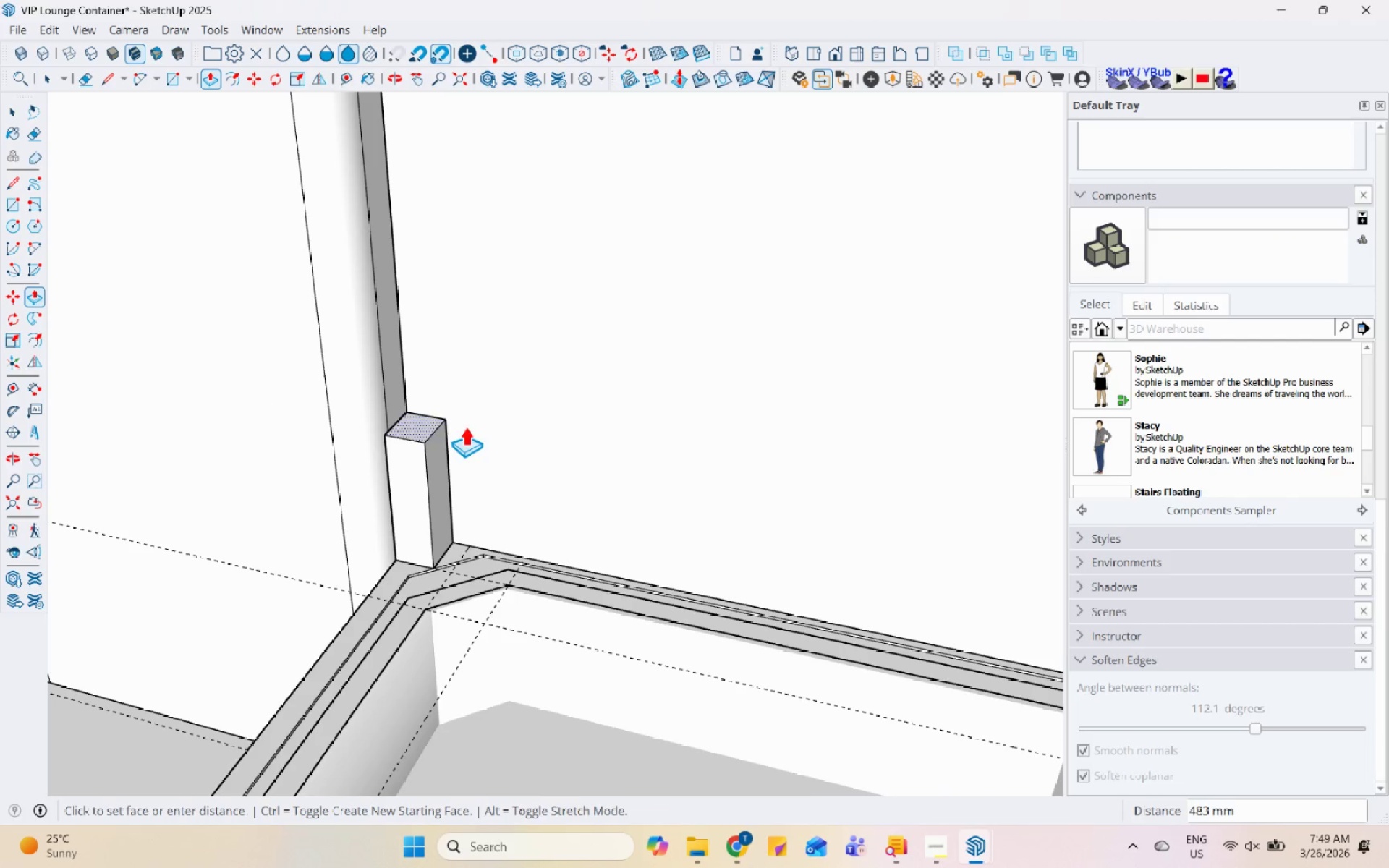 
scroll: coordinate [490, 399], scroll_direction: down, amount: 7.0
 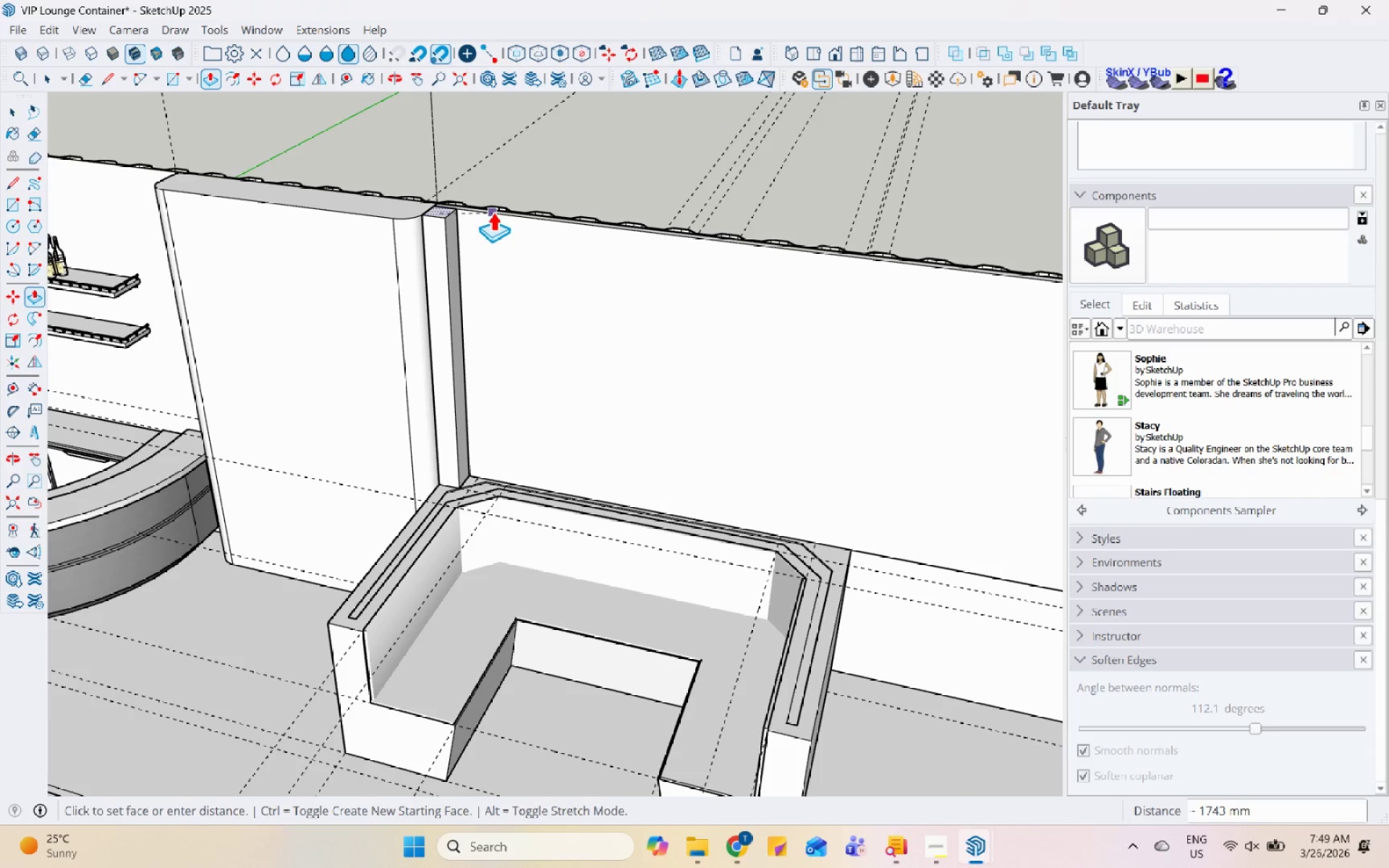 
key(Space)
 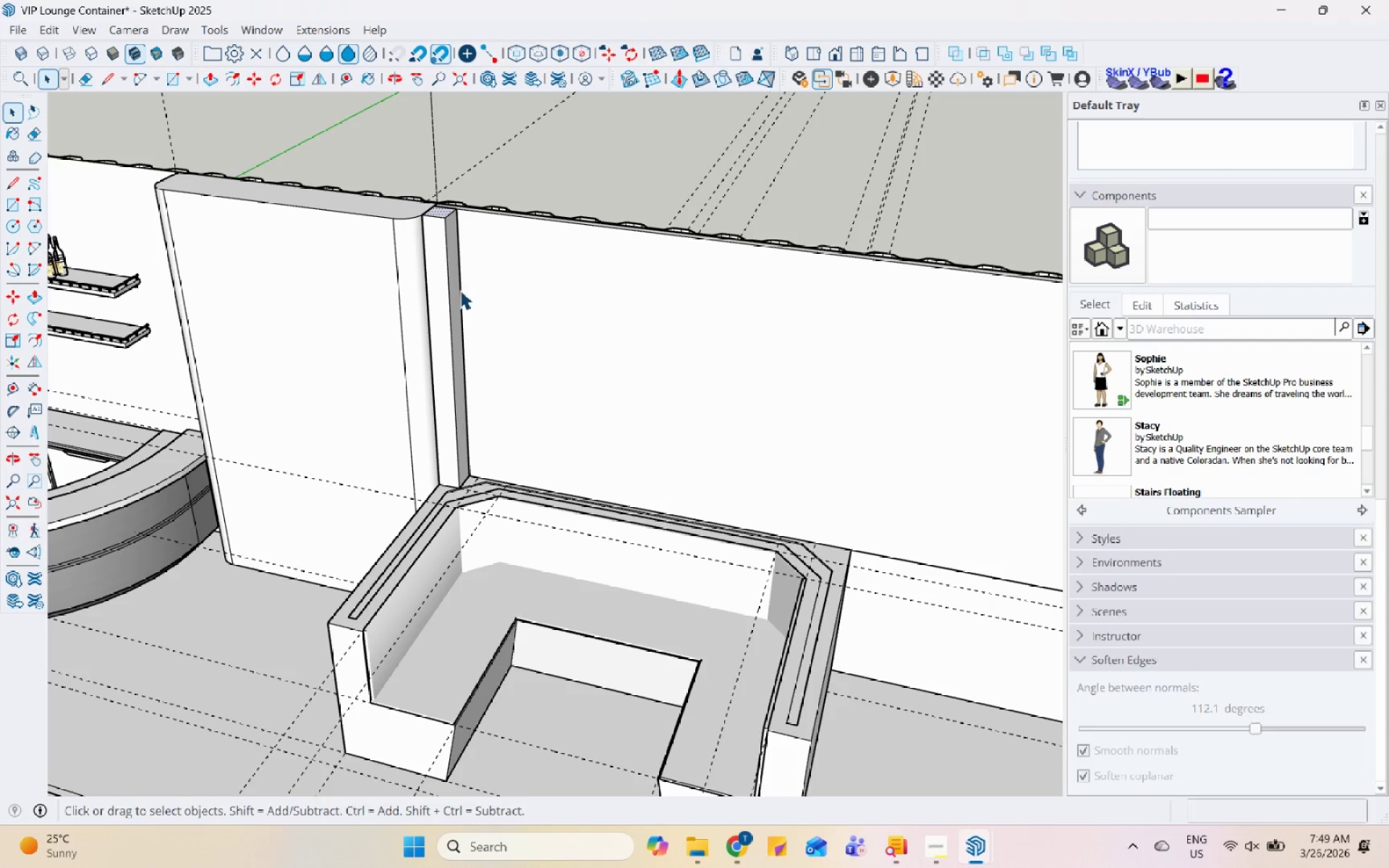 
double_click([455, 290])
 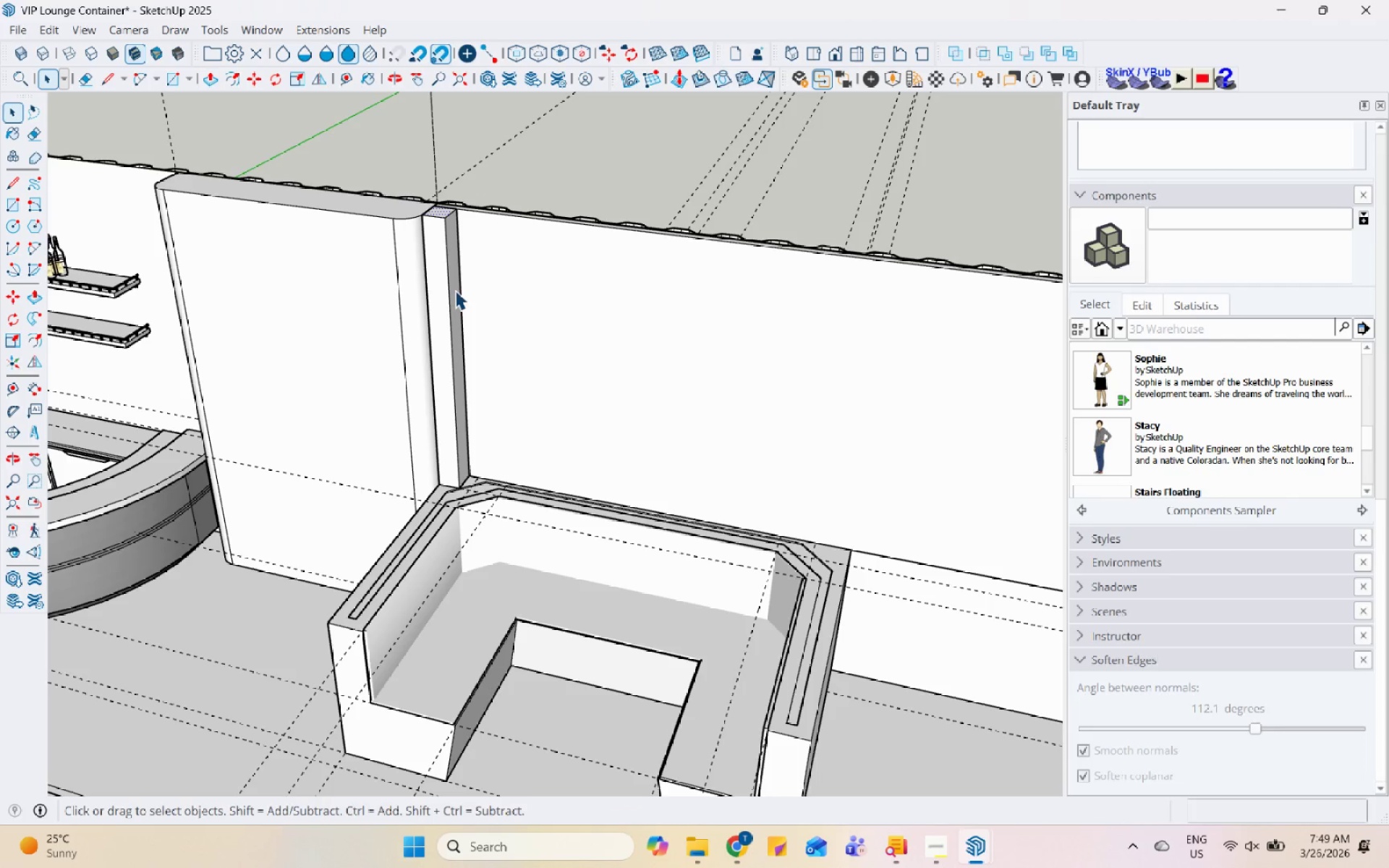 
triple_click([455, 290])
 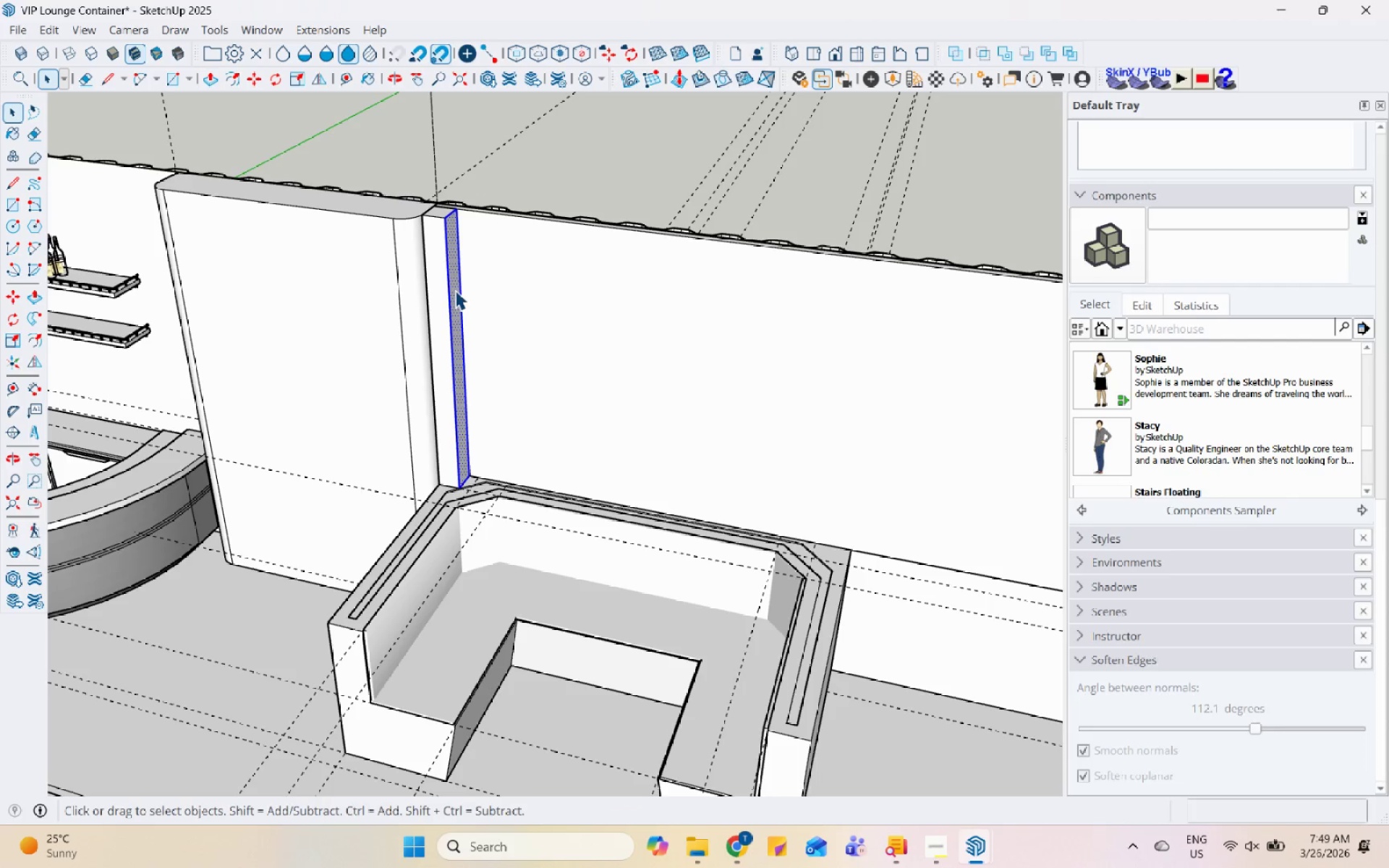 
triple_click([455, 290])
 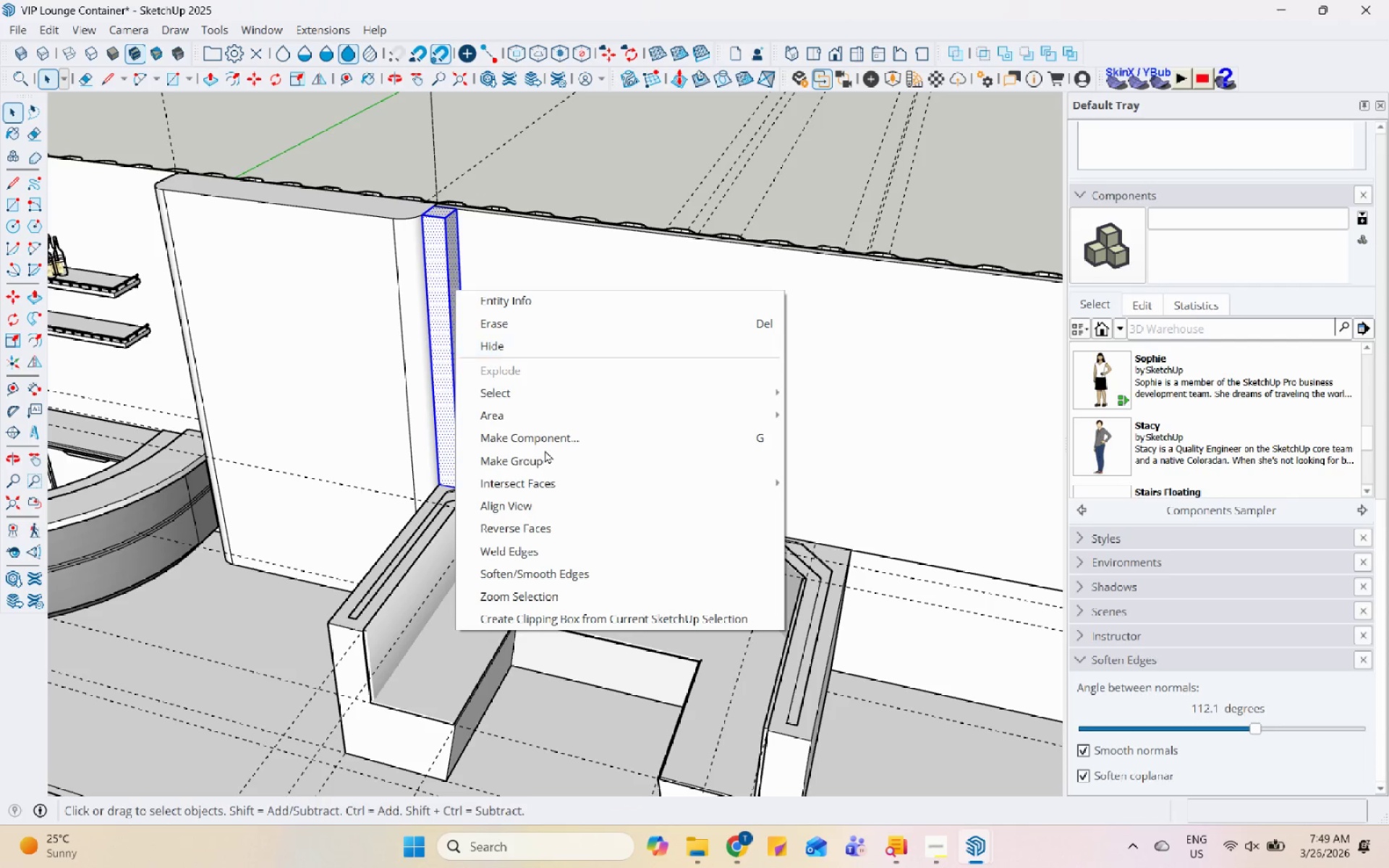 
left_click([545, 451])
 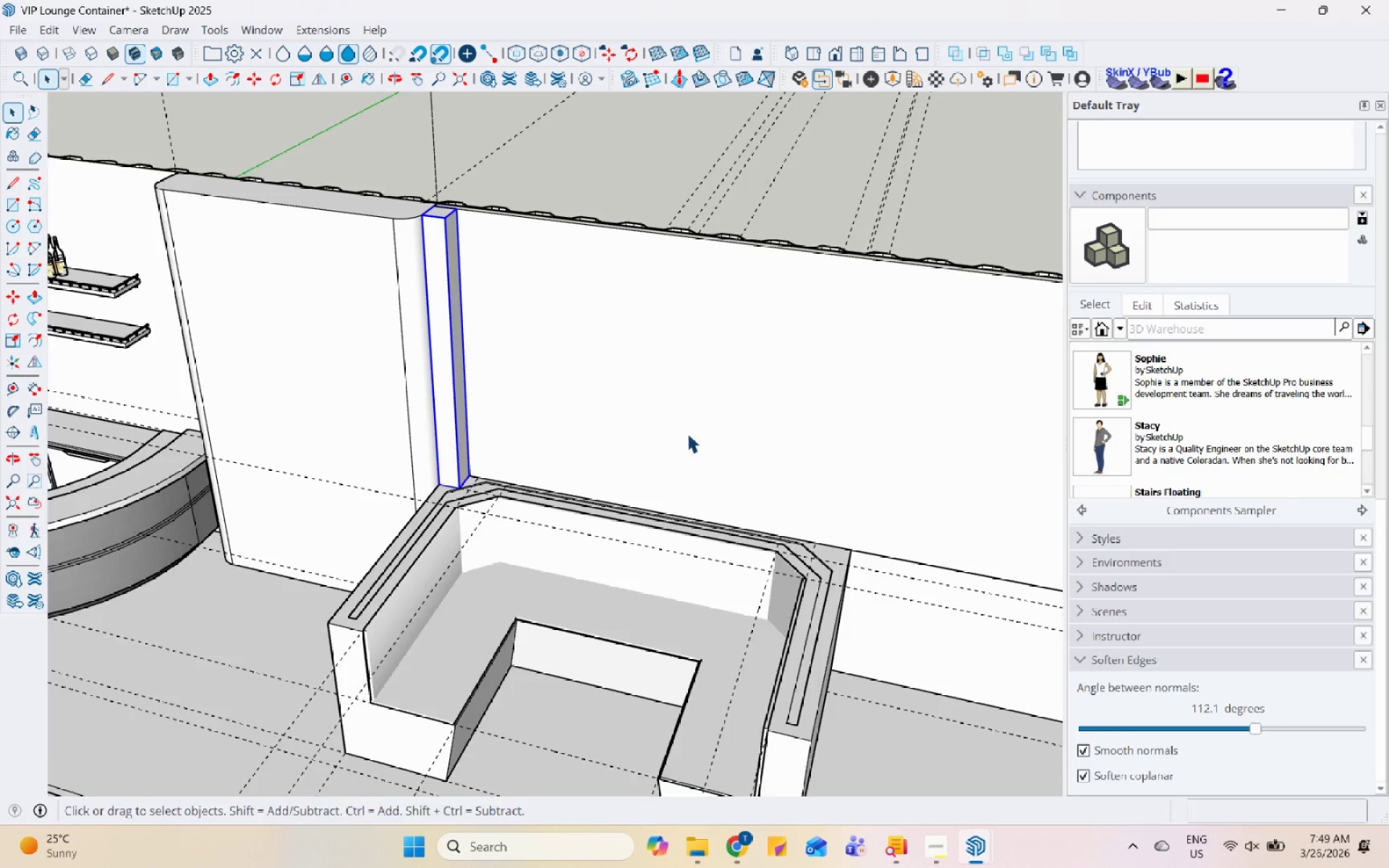 
key(M)
 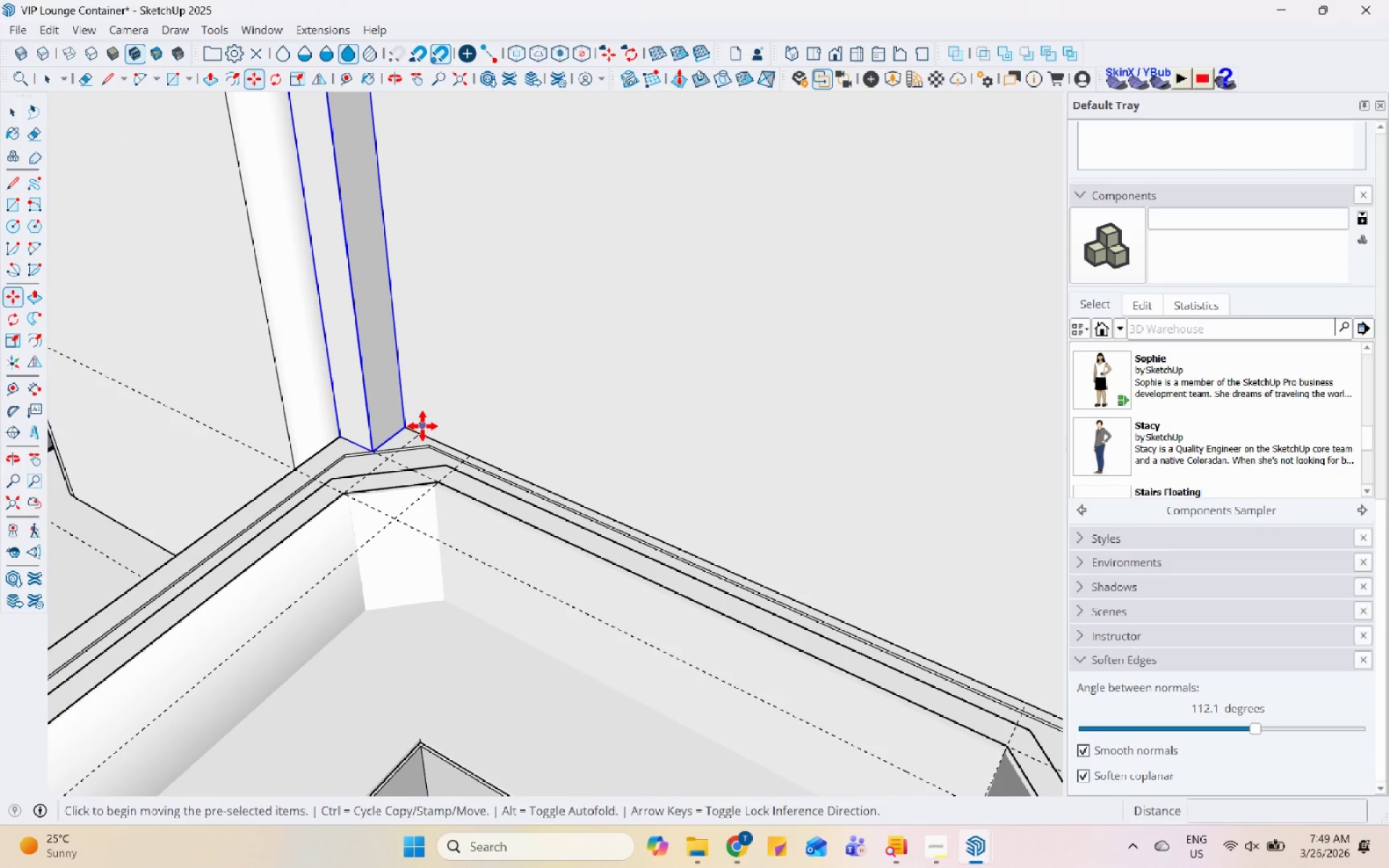 
scroll: coordinate [525, 477], scroll_direction: up, amount: 7.0
 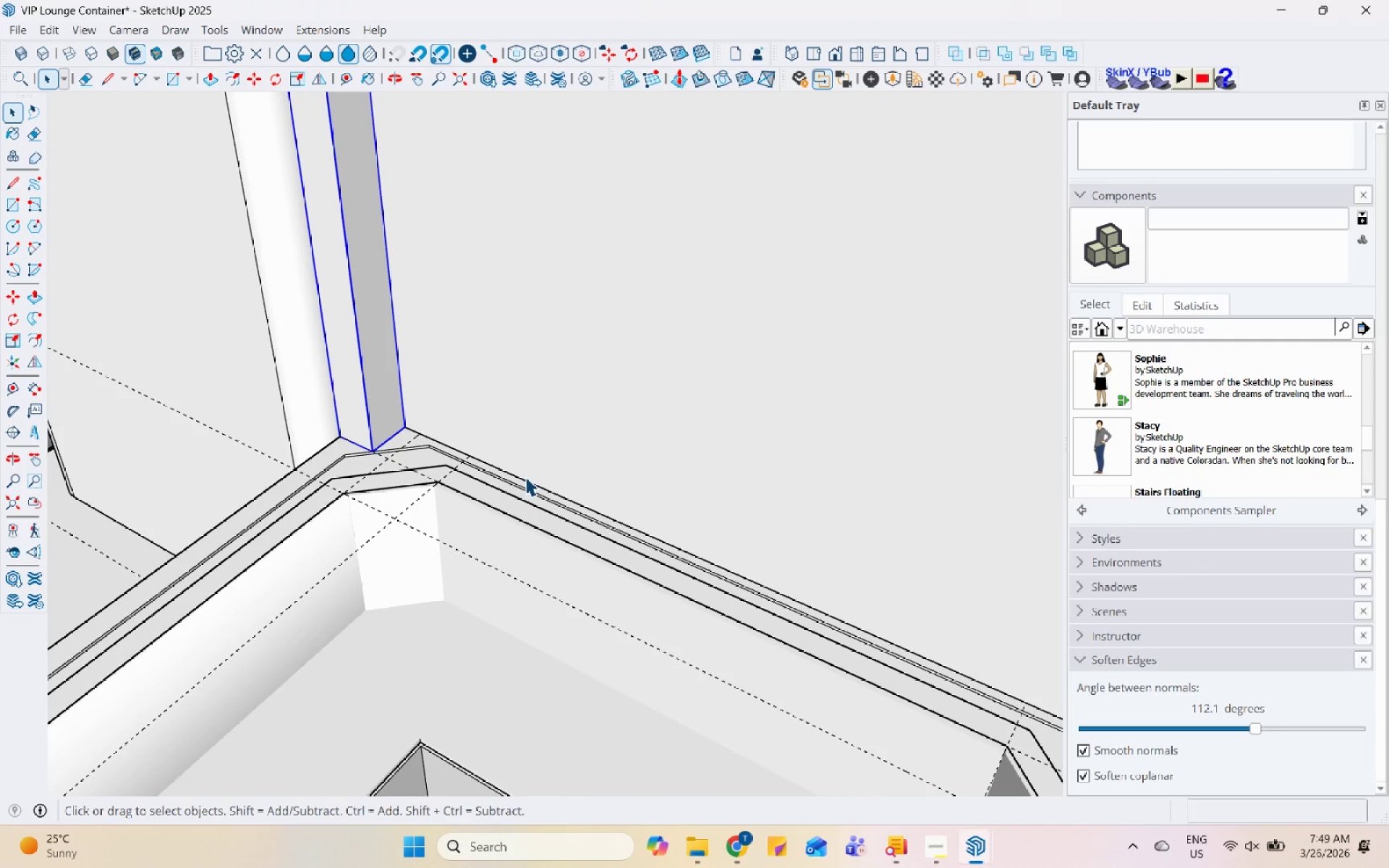 
left_click_drag(start_coordinate=[404, 426], to_coordinate=[407, 424])
 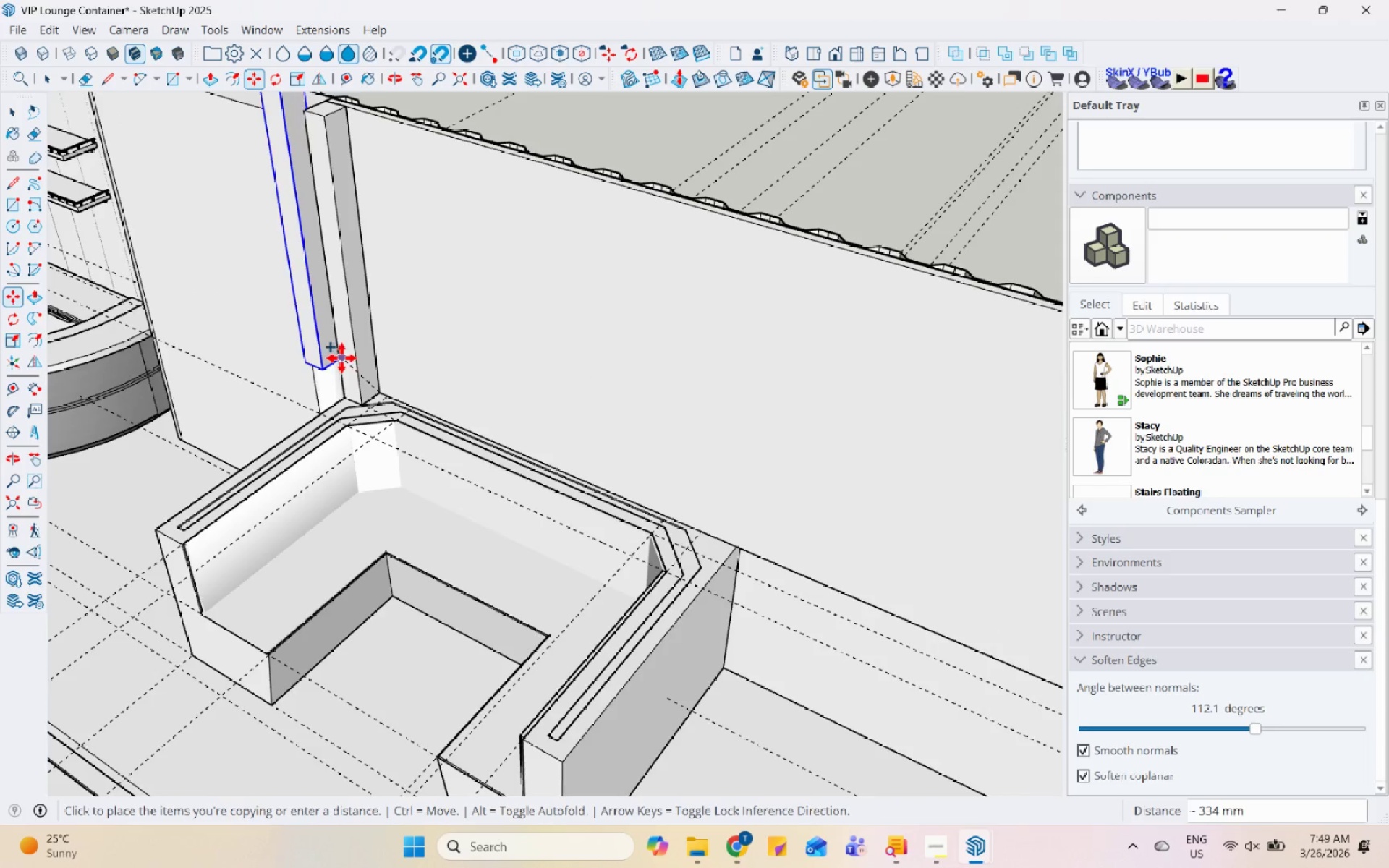 
key(Control+ControlLeft)
 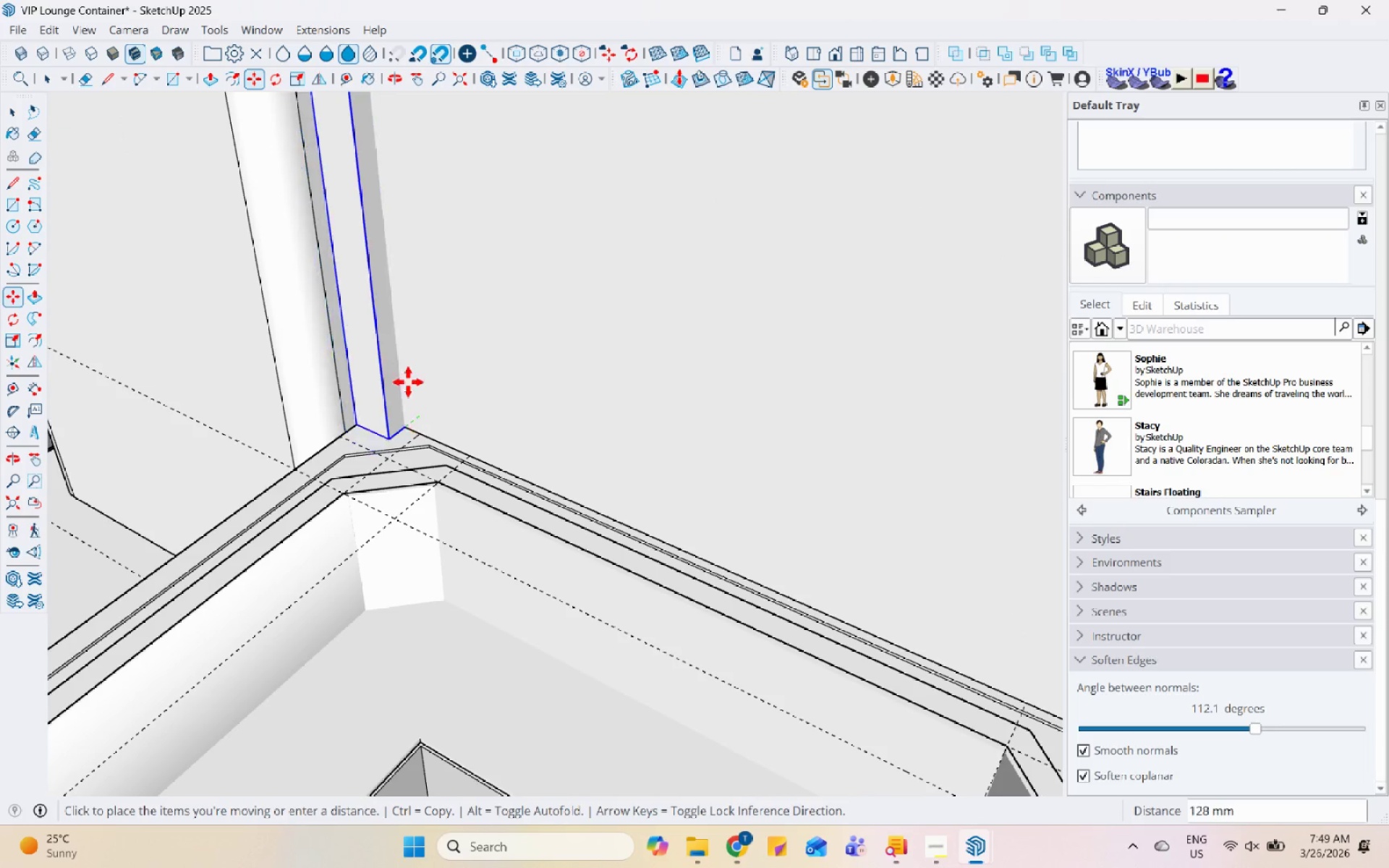 
scroll: coordinate [611, 501], scroll_direction: up, amount: 1.0
 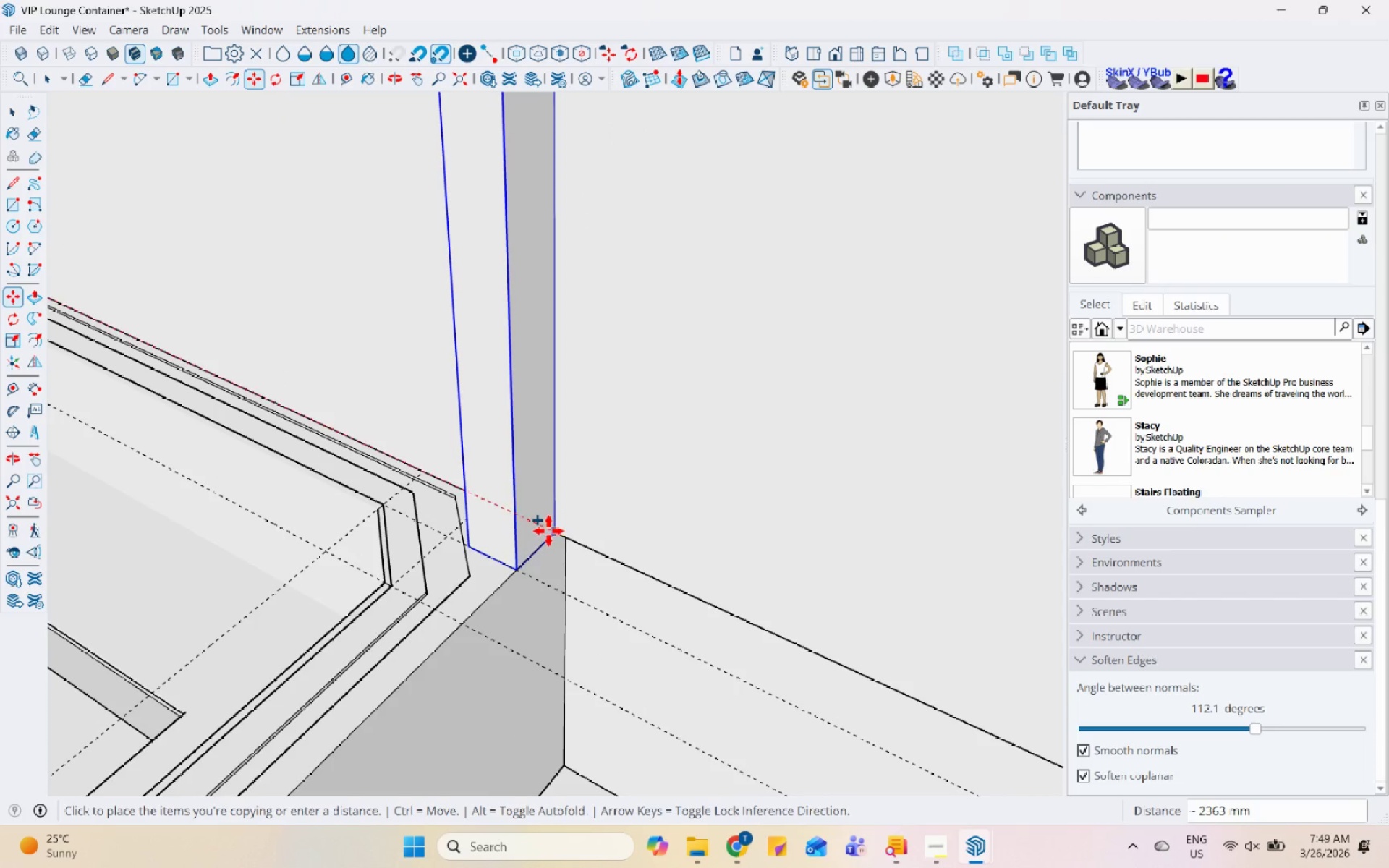 
scroll: coordinate [530, 559], scroll_direction: down, amount: 15.0
 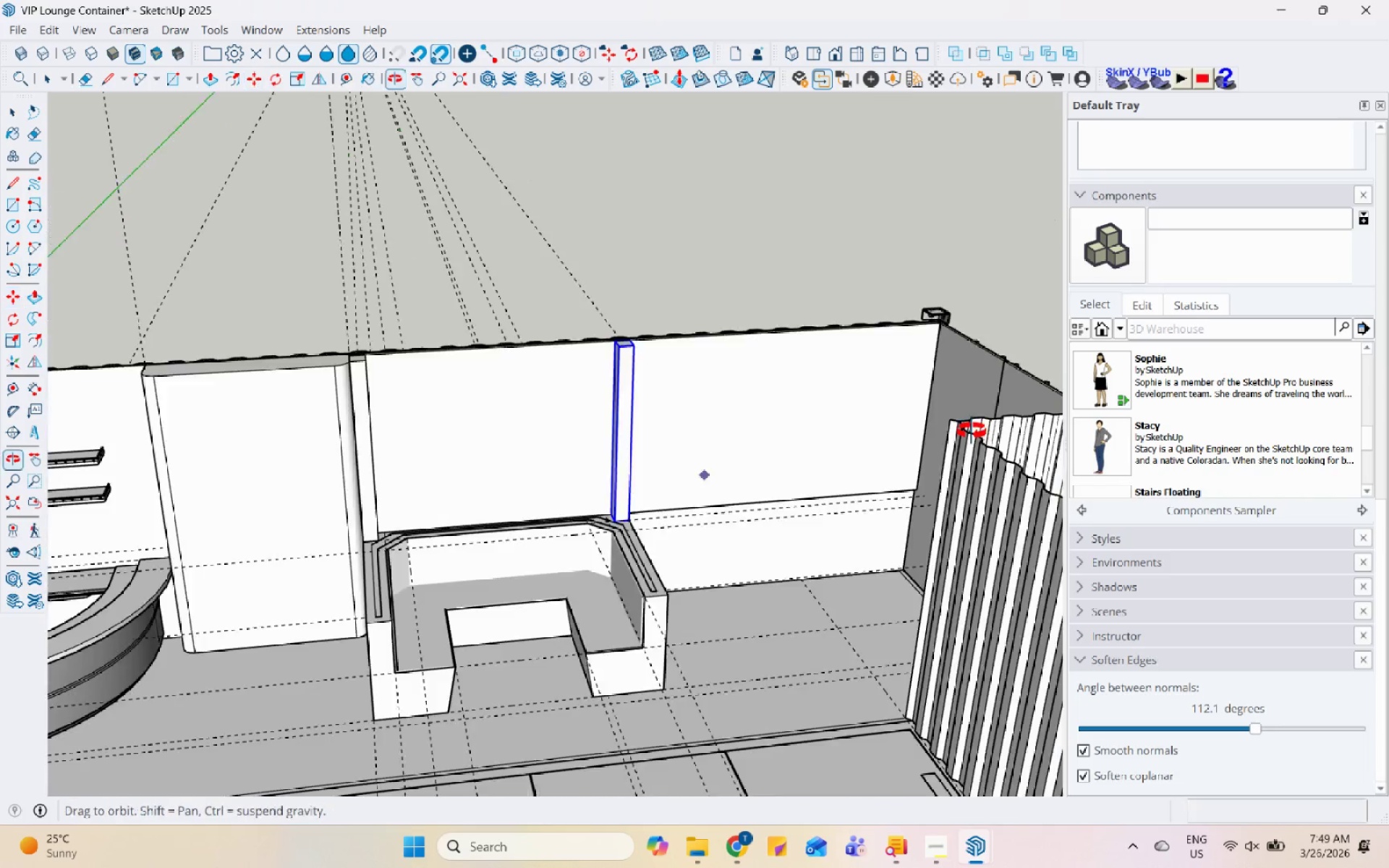 
key(Space)
 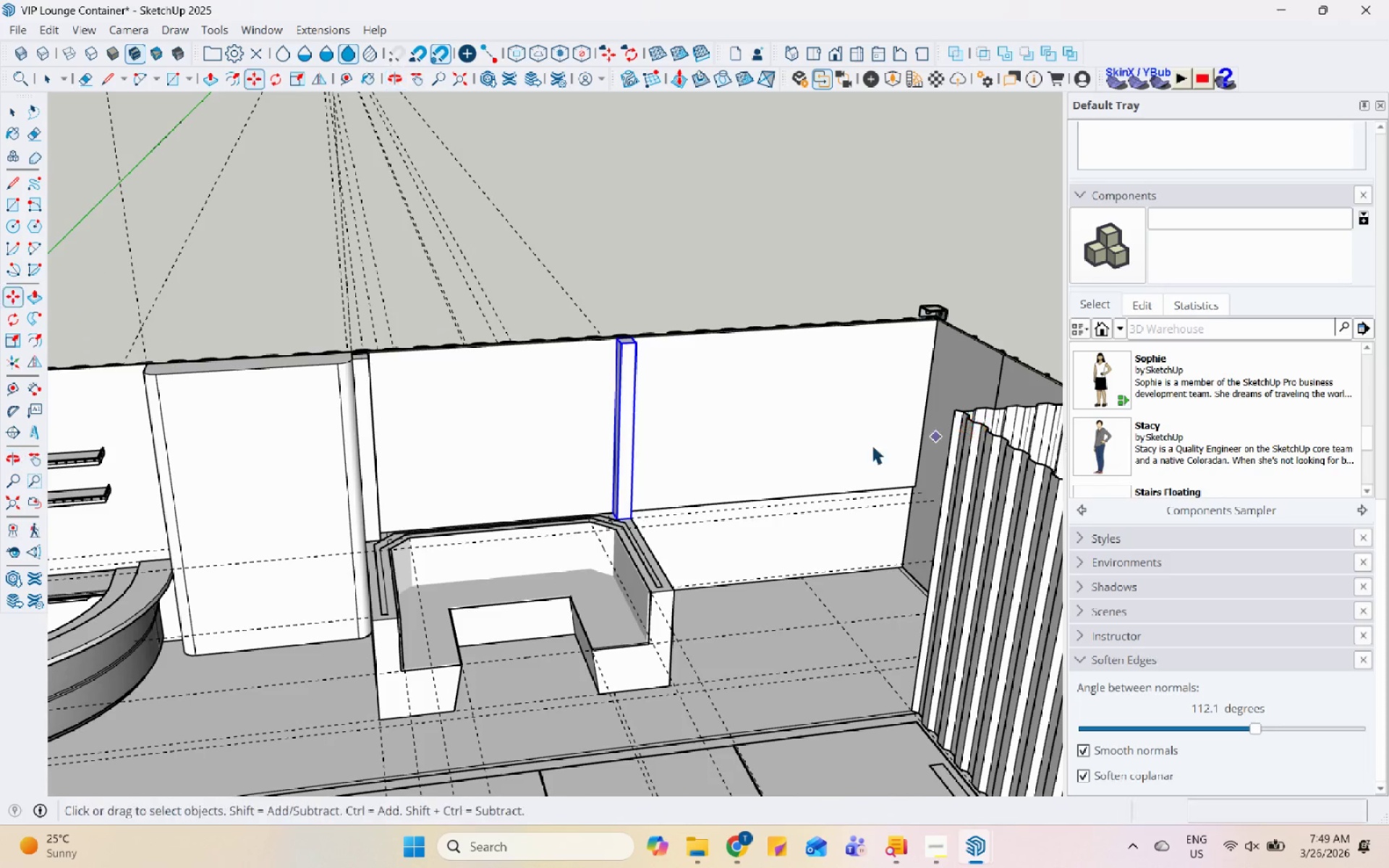 
scroll: coordinate [647, 416], scroll_direction: up, amount: 6.0
 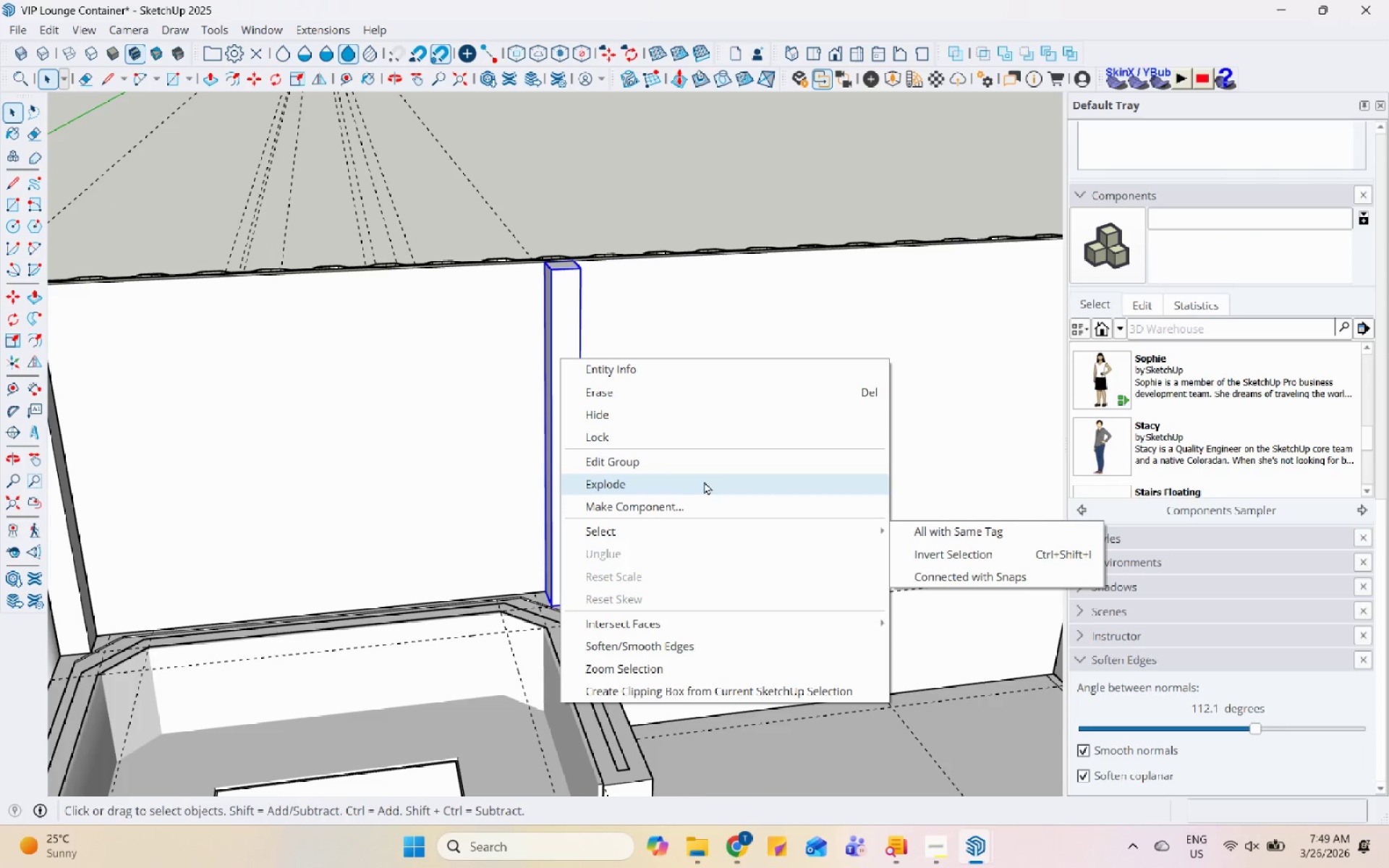 
left_click_drag(start_coordinate=[583, 339], to_coordinate=[579, 336])
 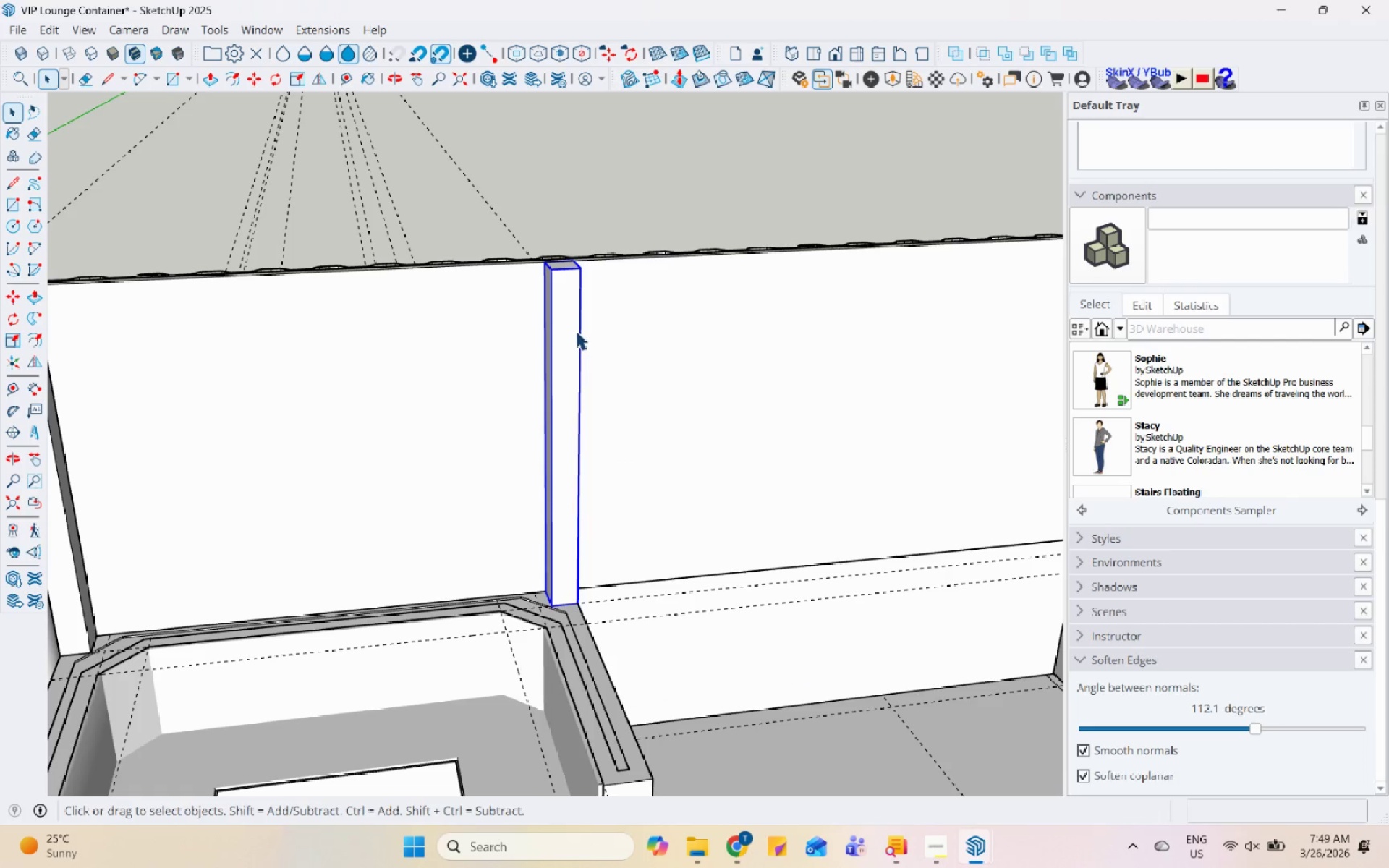 
double_click([573, 327])
 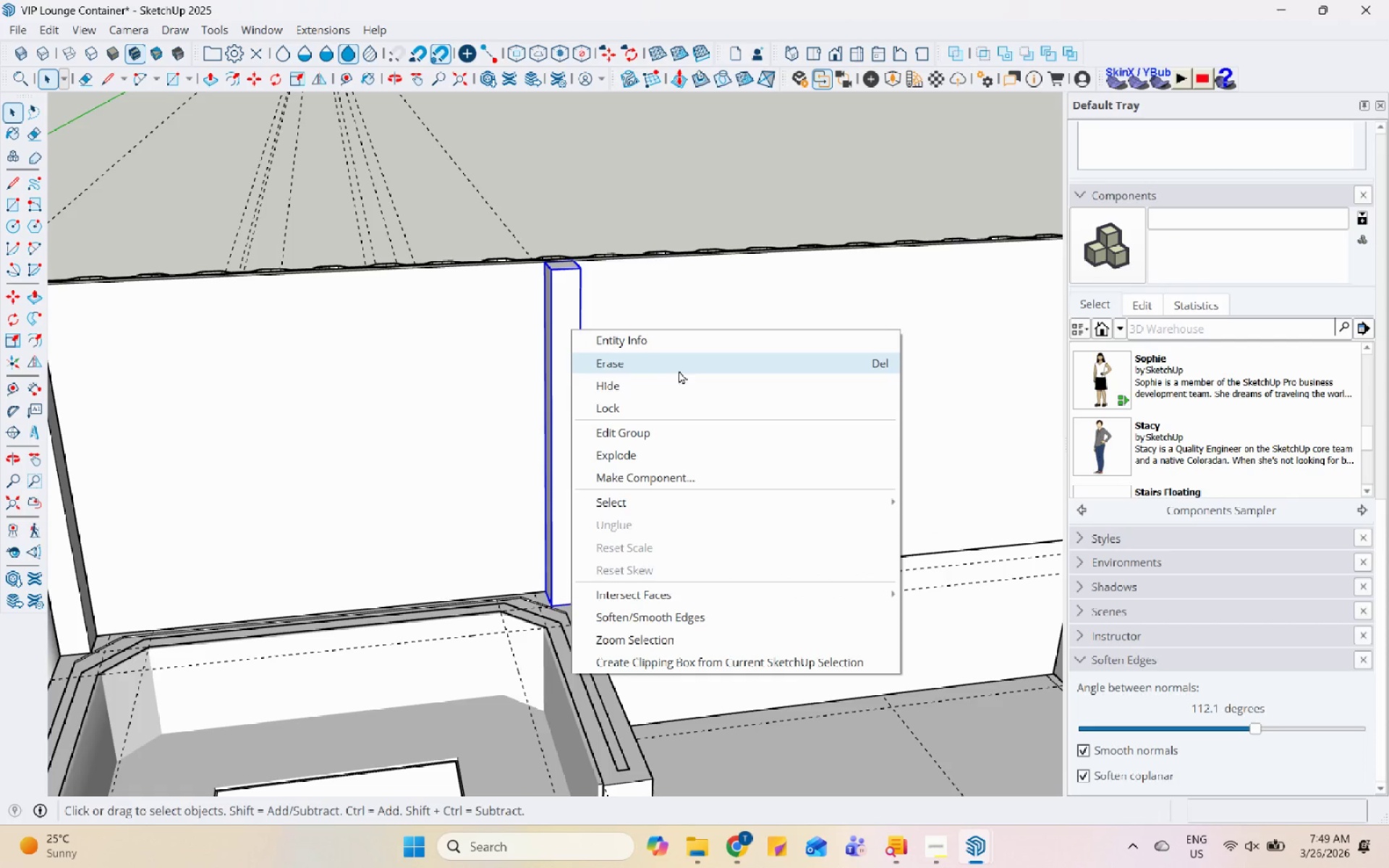 
left_click([682, 357])
 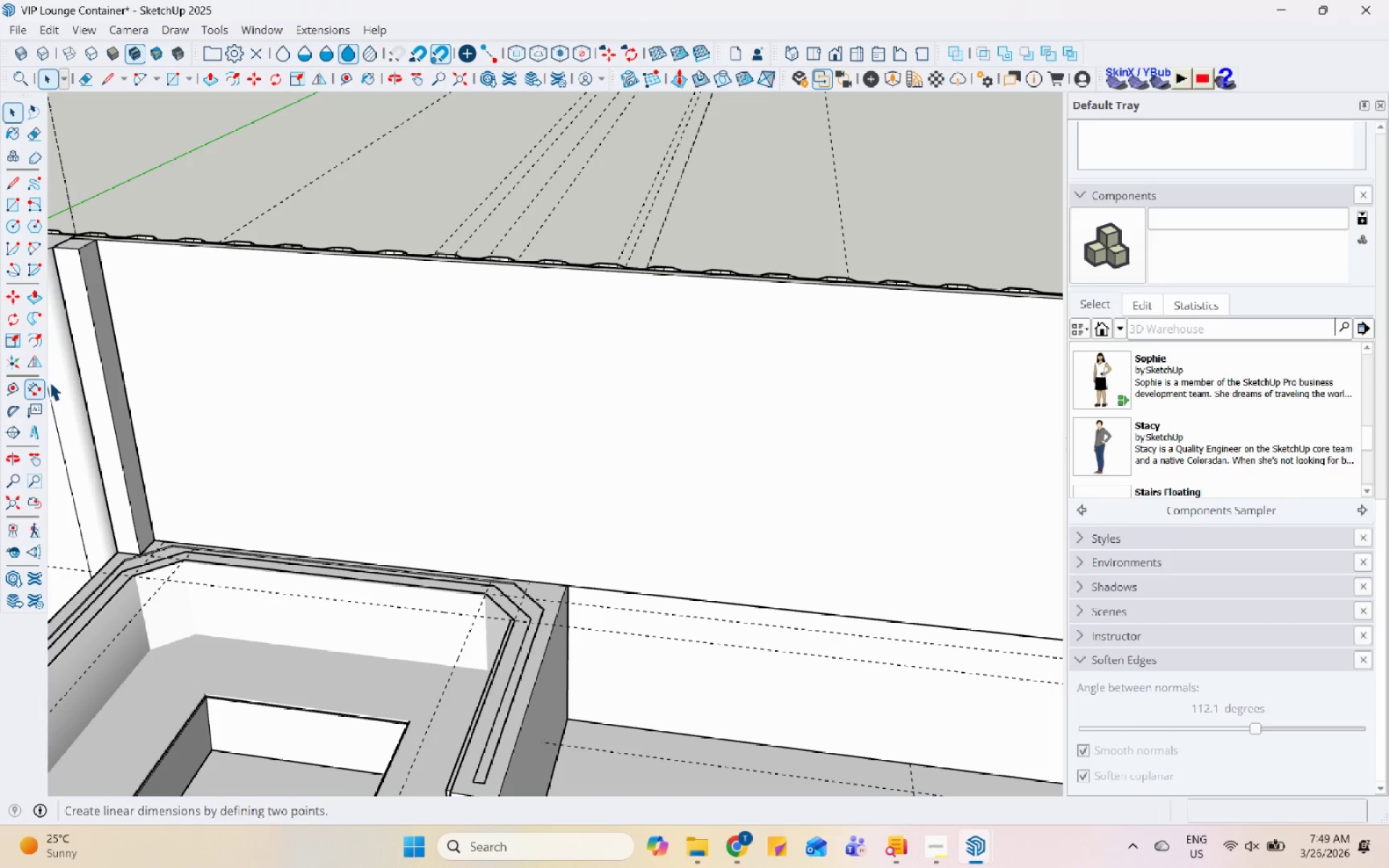 
left_click([97, 363])
 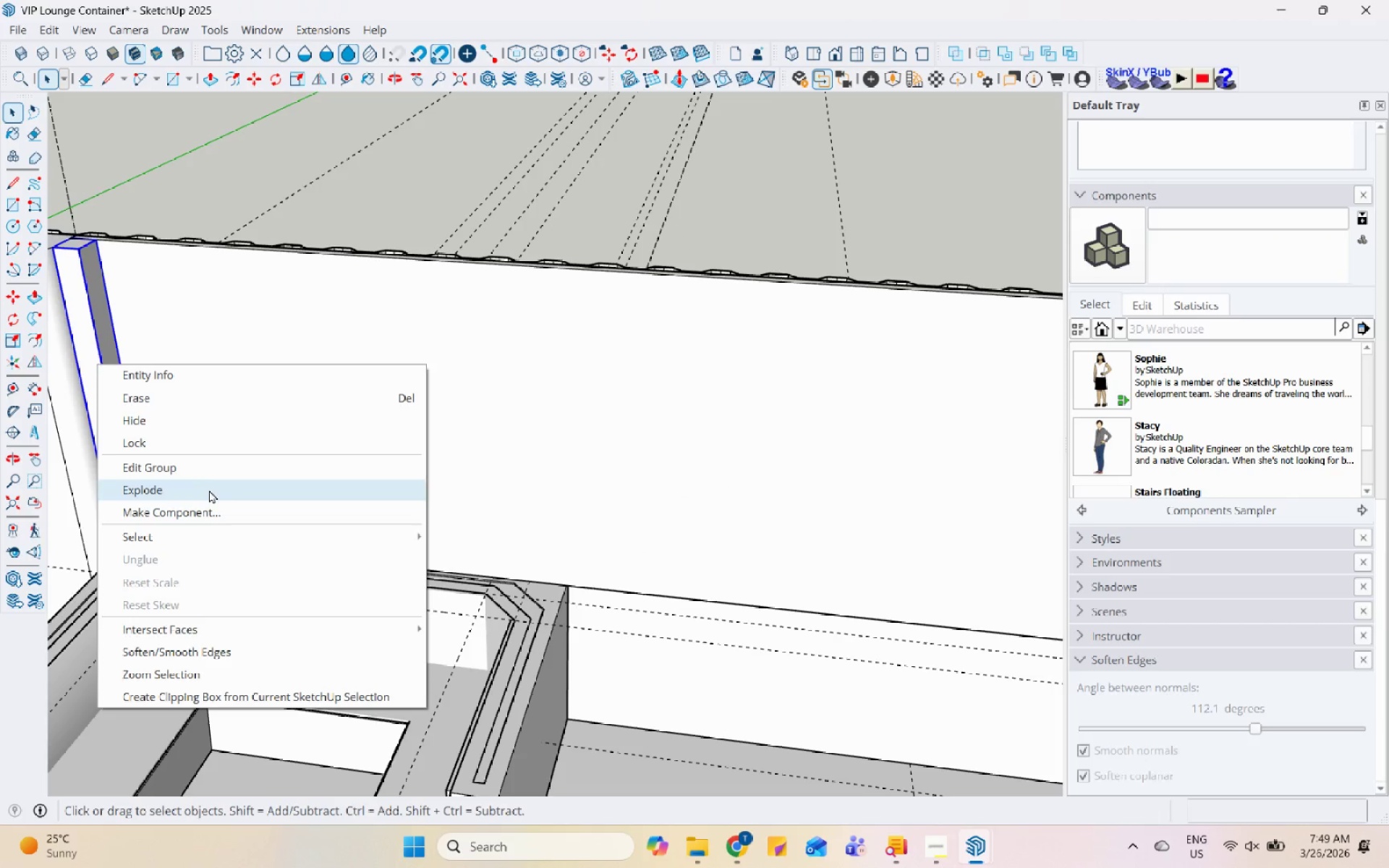 
left_click([224, 517])
 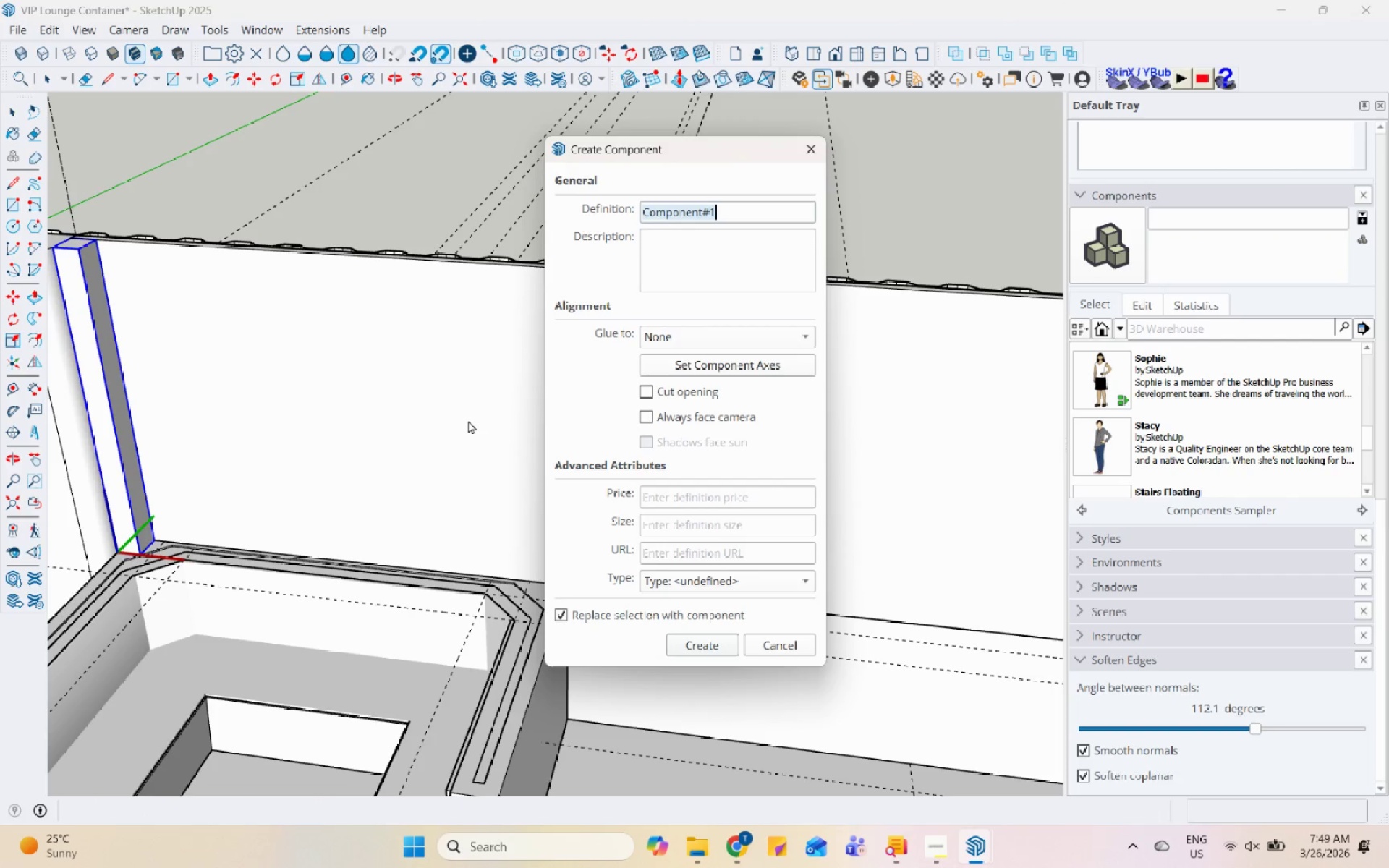 
type(Light Accent)
 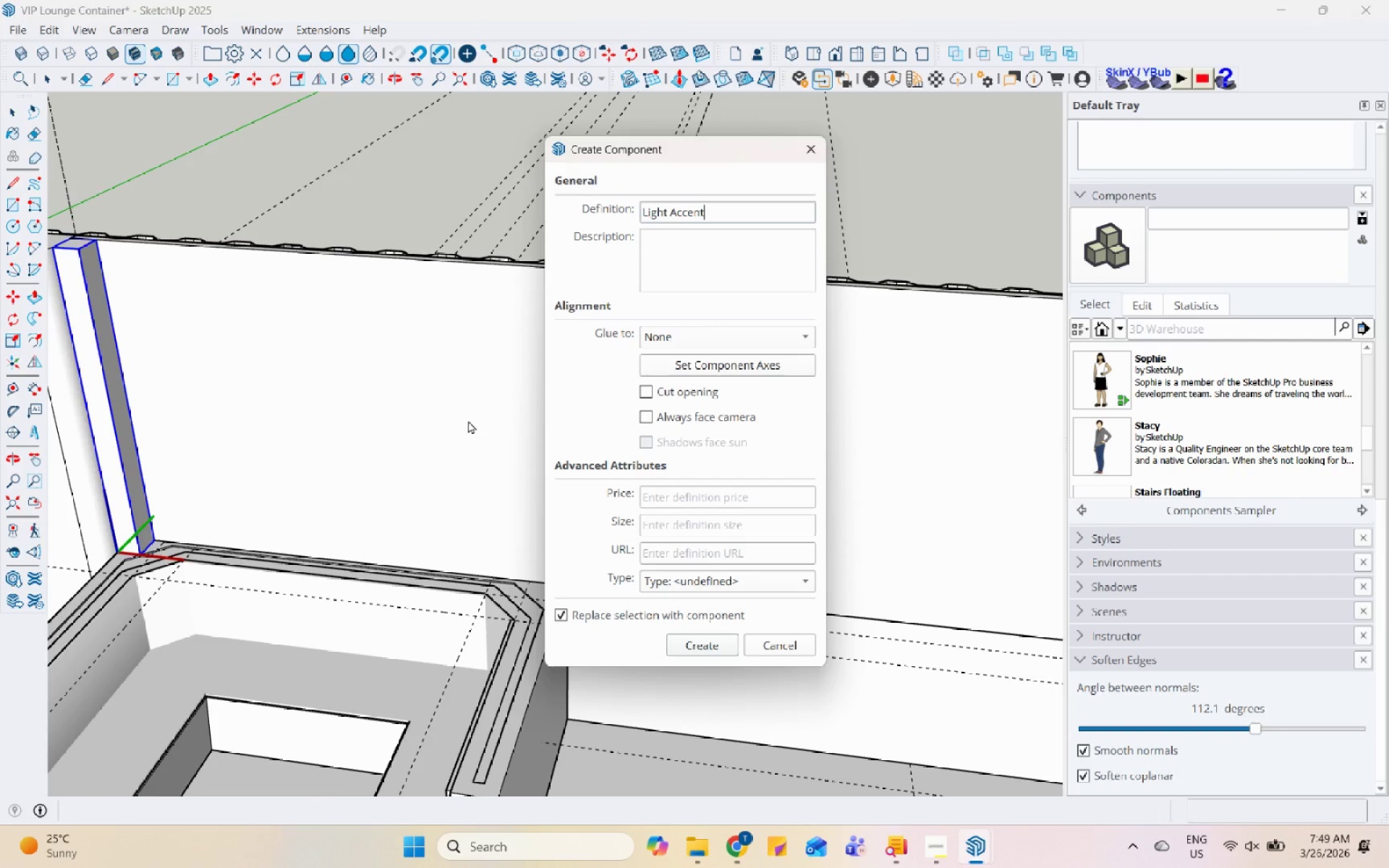 
key(Enter)
 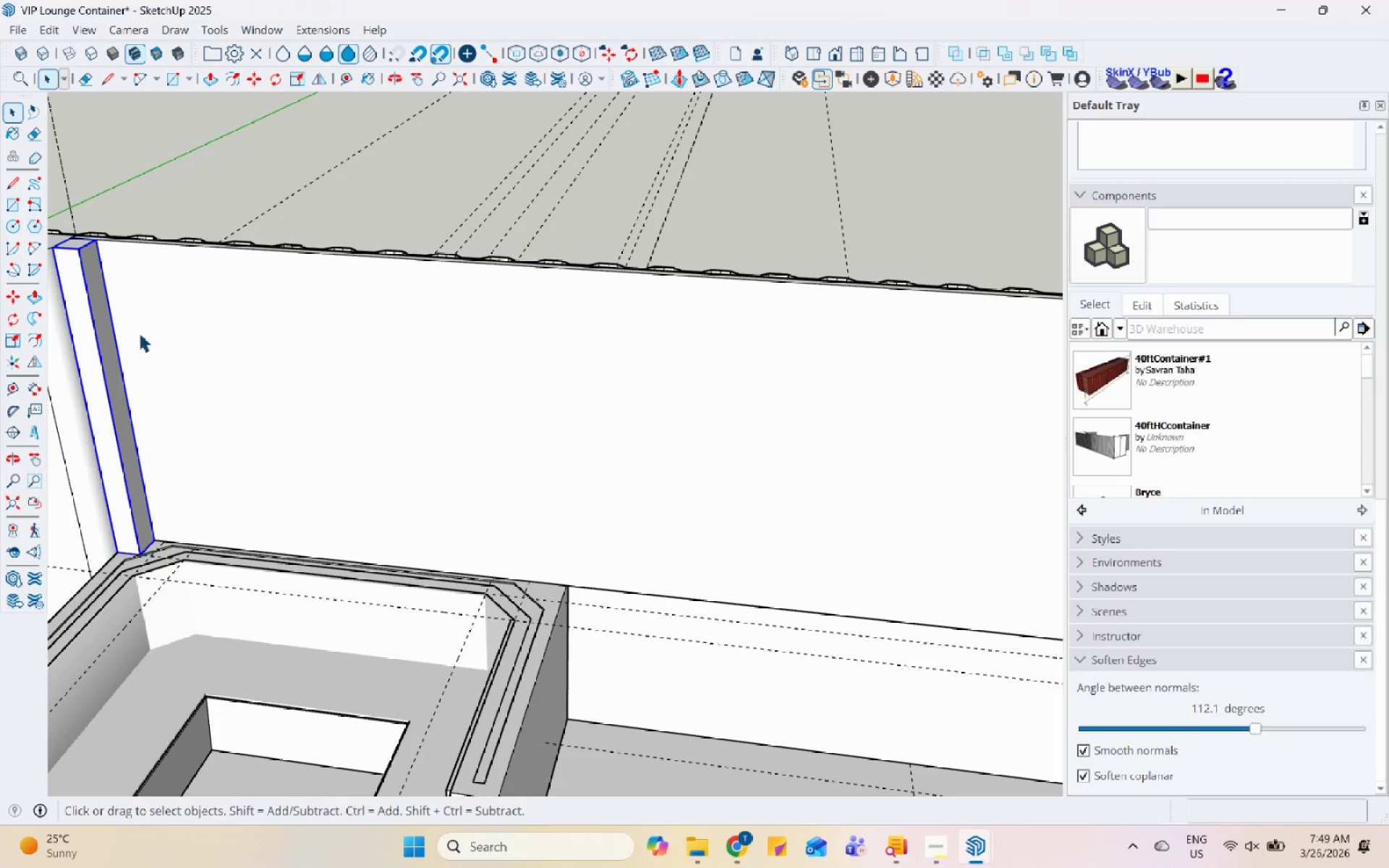 
key(M)
 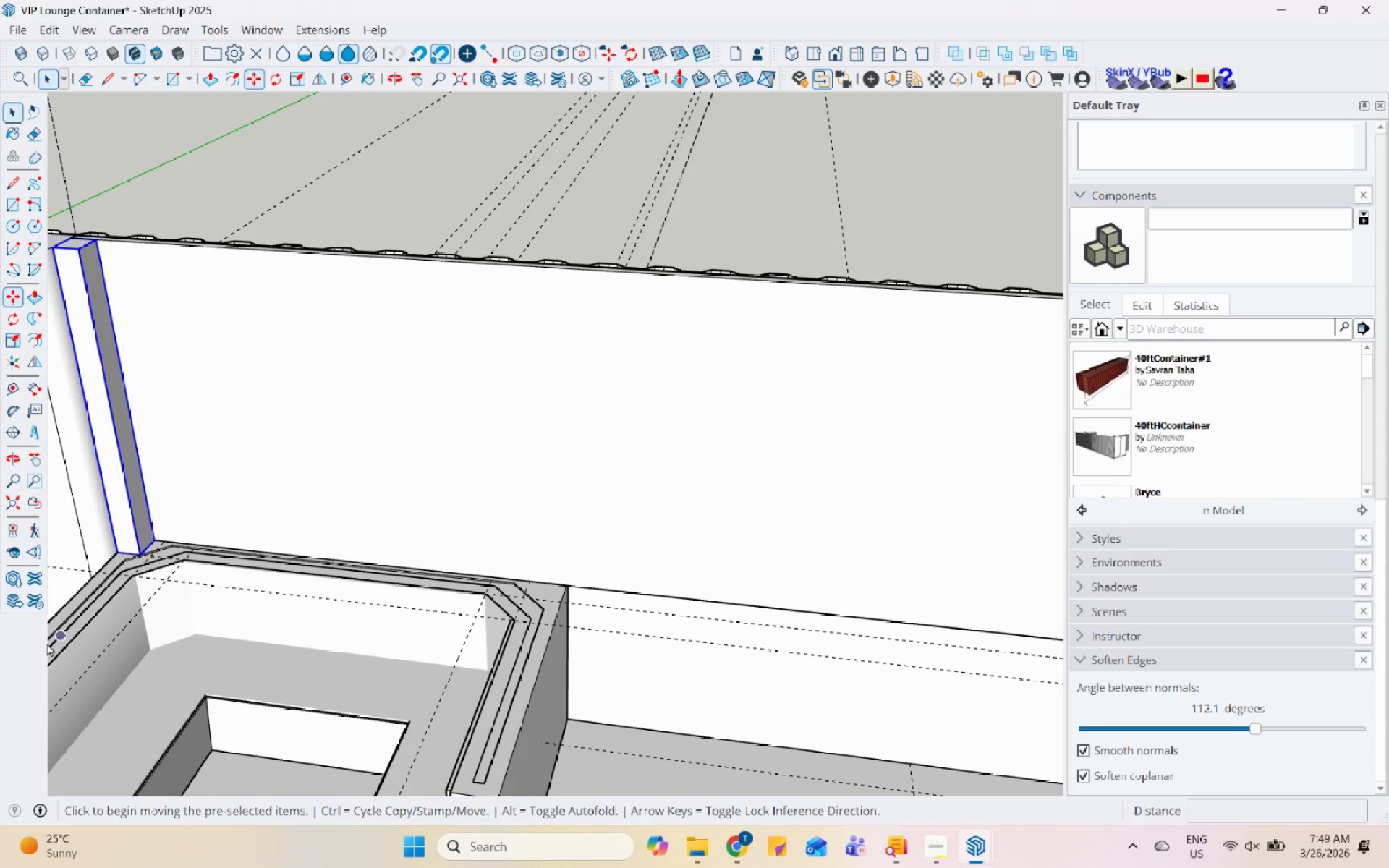 
scroll: coordinate [215, 547], scroll_direction: up, amount: 10.0
 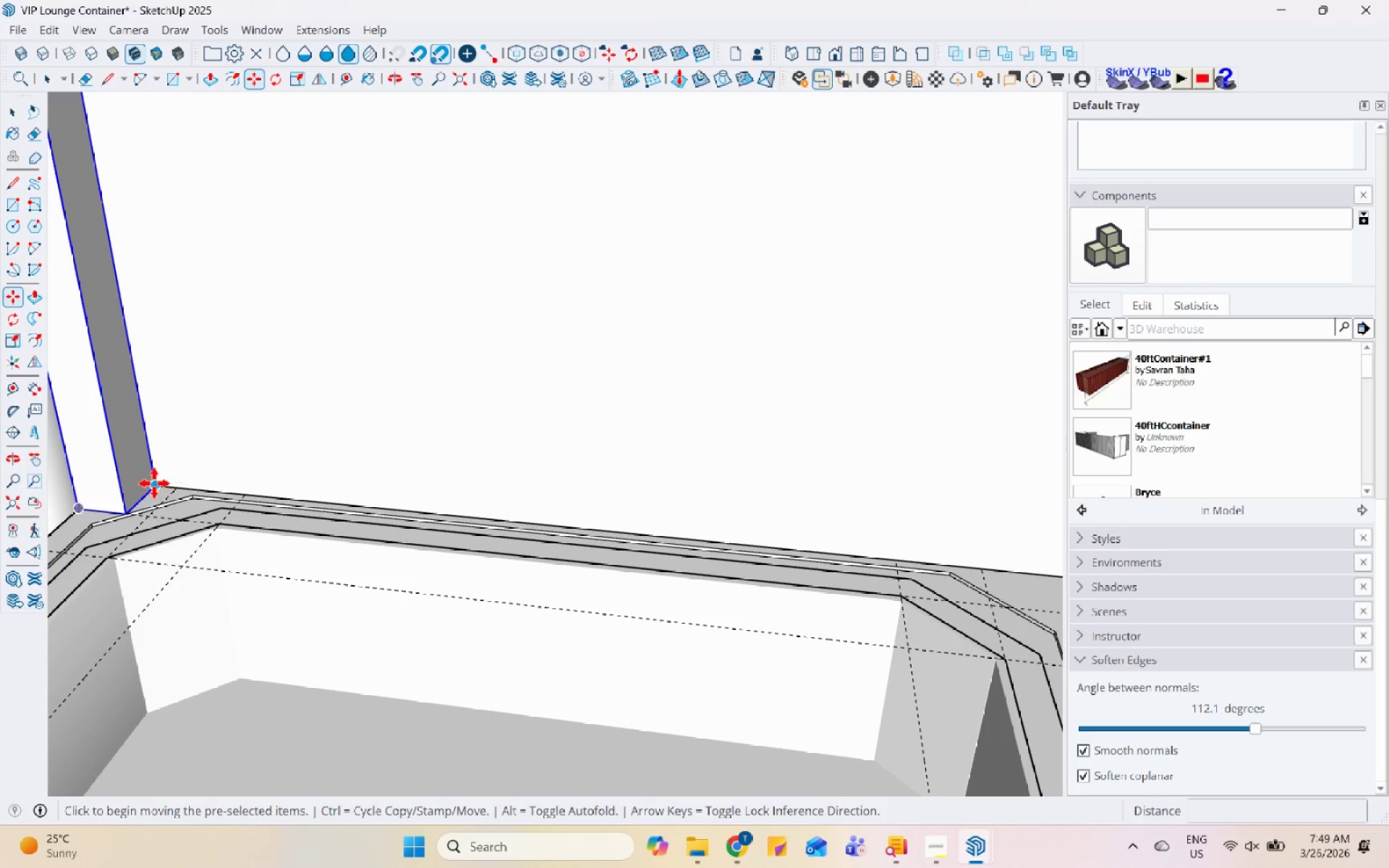 
key(Control+ControlLeft)
 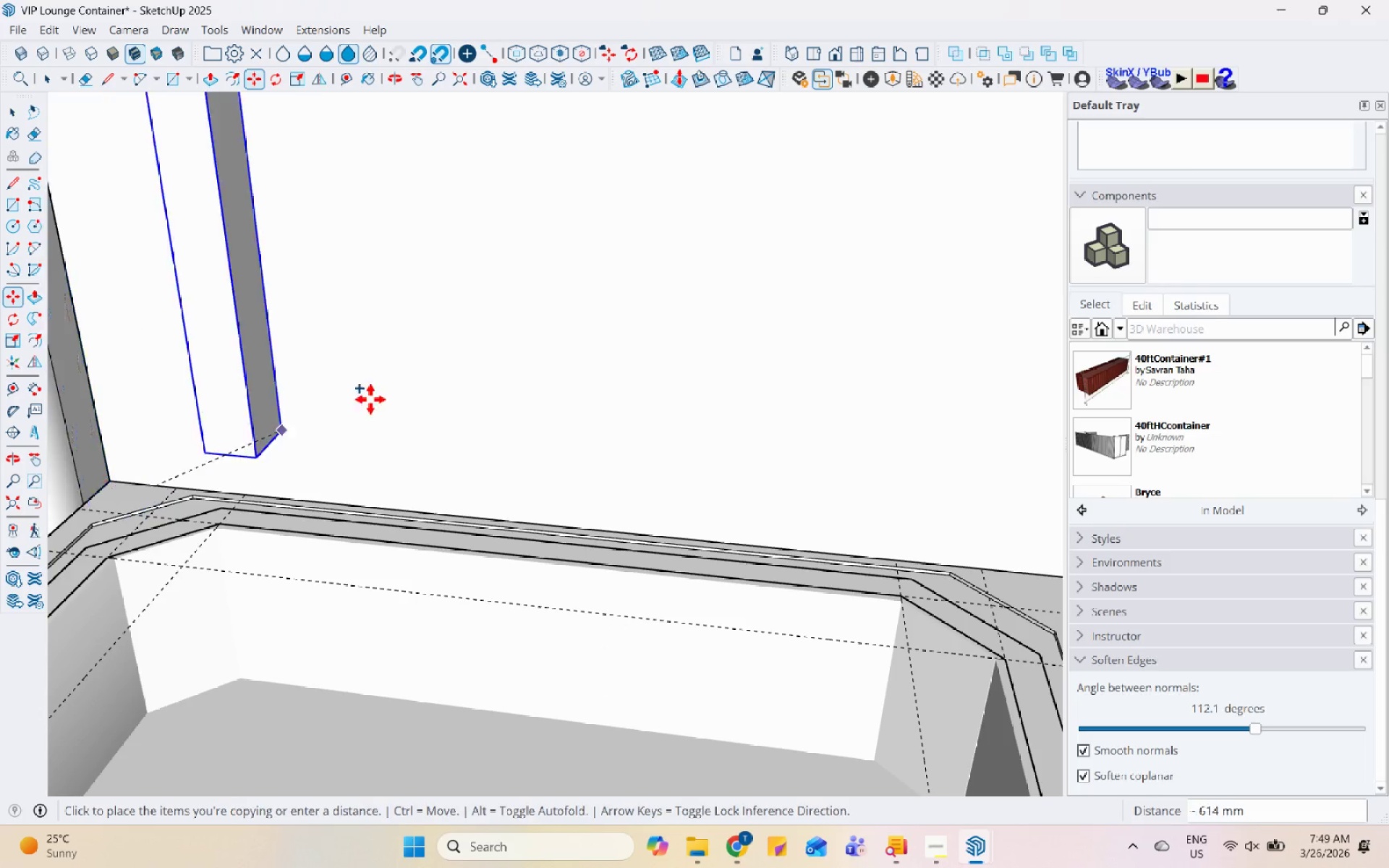 
scroll: coordinate [77, 554], scroll_direction: down, amount: 12.0
 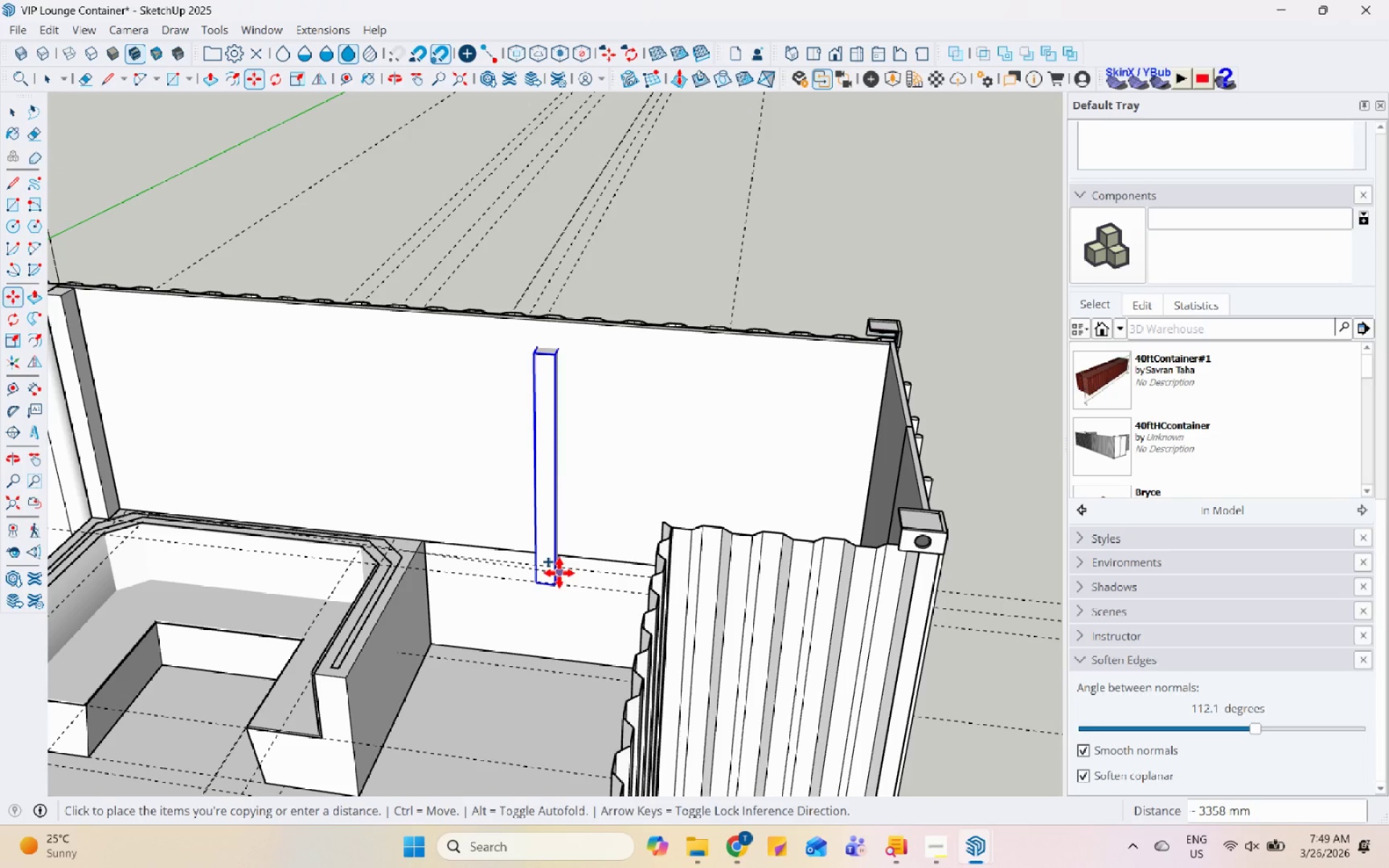 
scroll: coordinate [268, 520], scroll_direction: up, amount: 12.0
 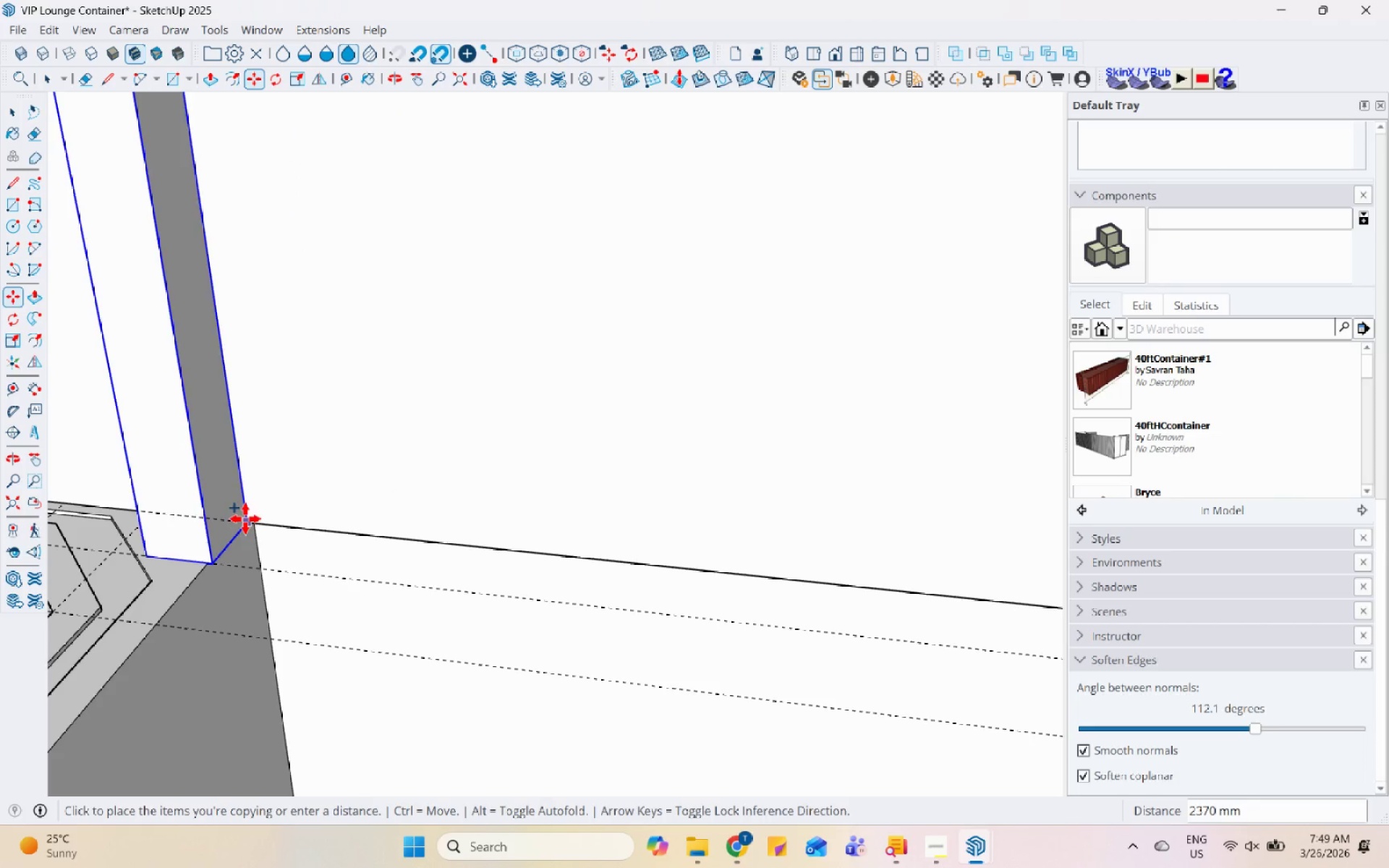 
wait(5.02)
 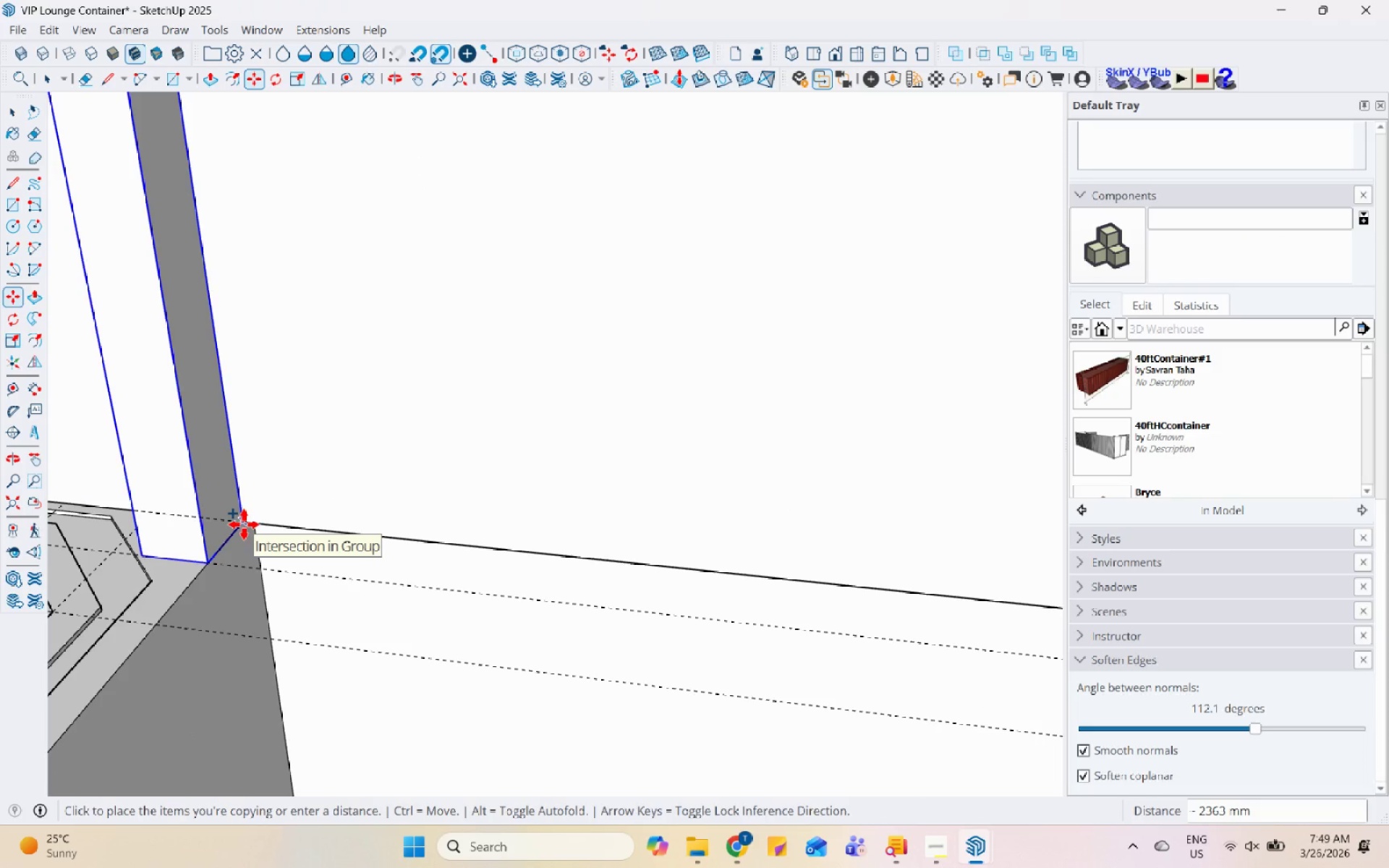 
left_click([237, 521])
 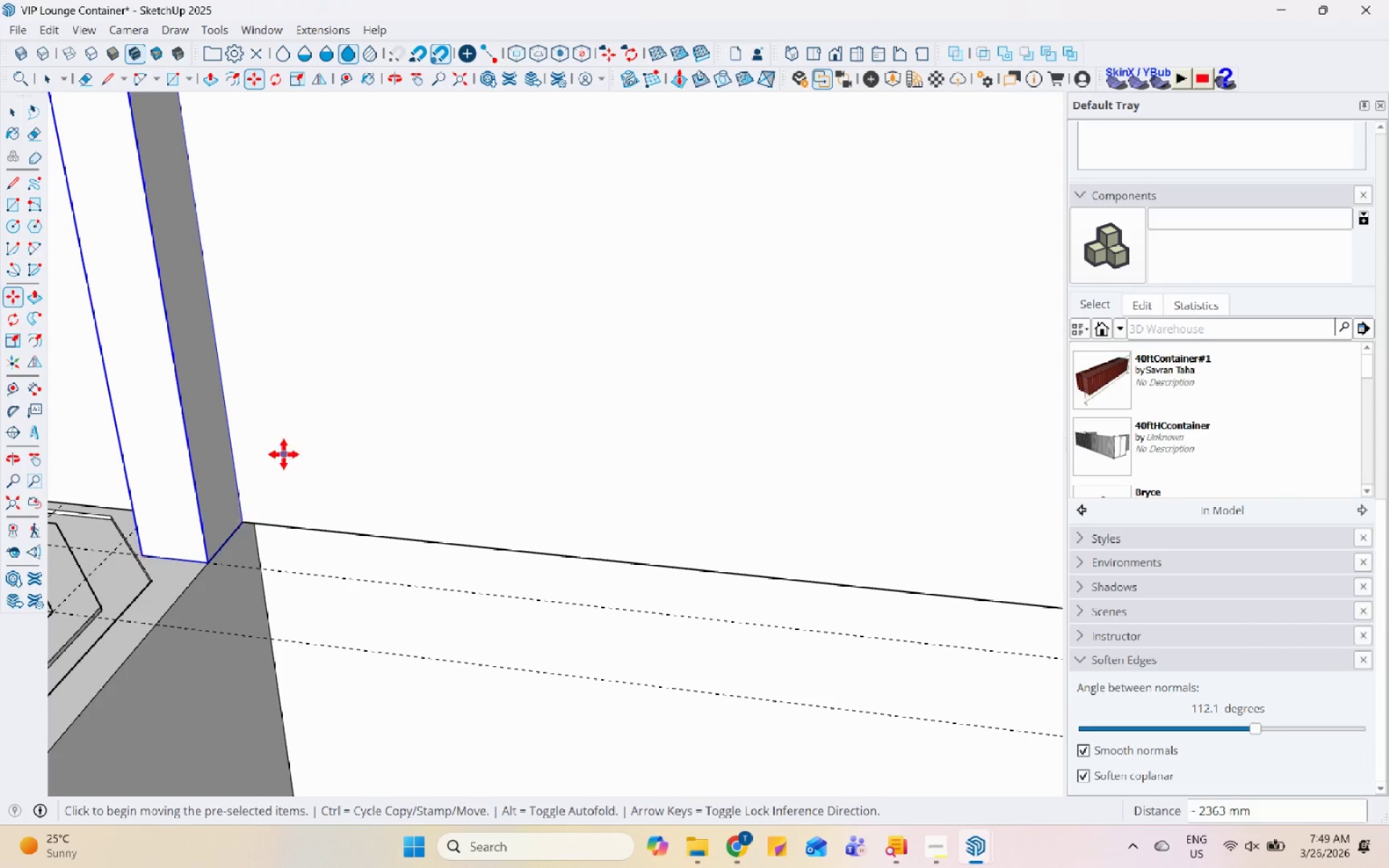 
scroll: coordinate [443, 609], scroll_direction: down, amount: 14.0
 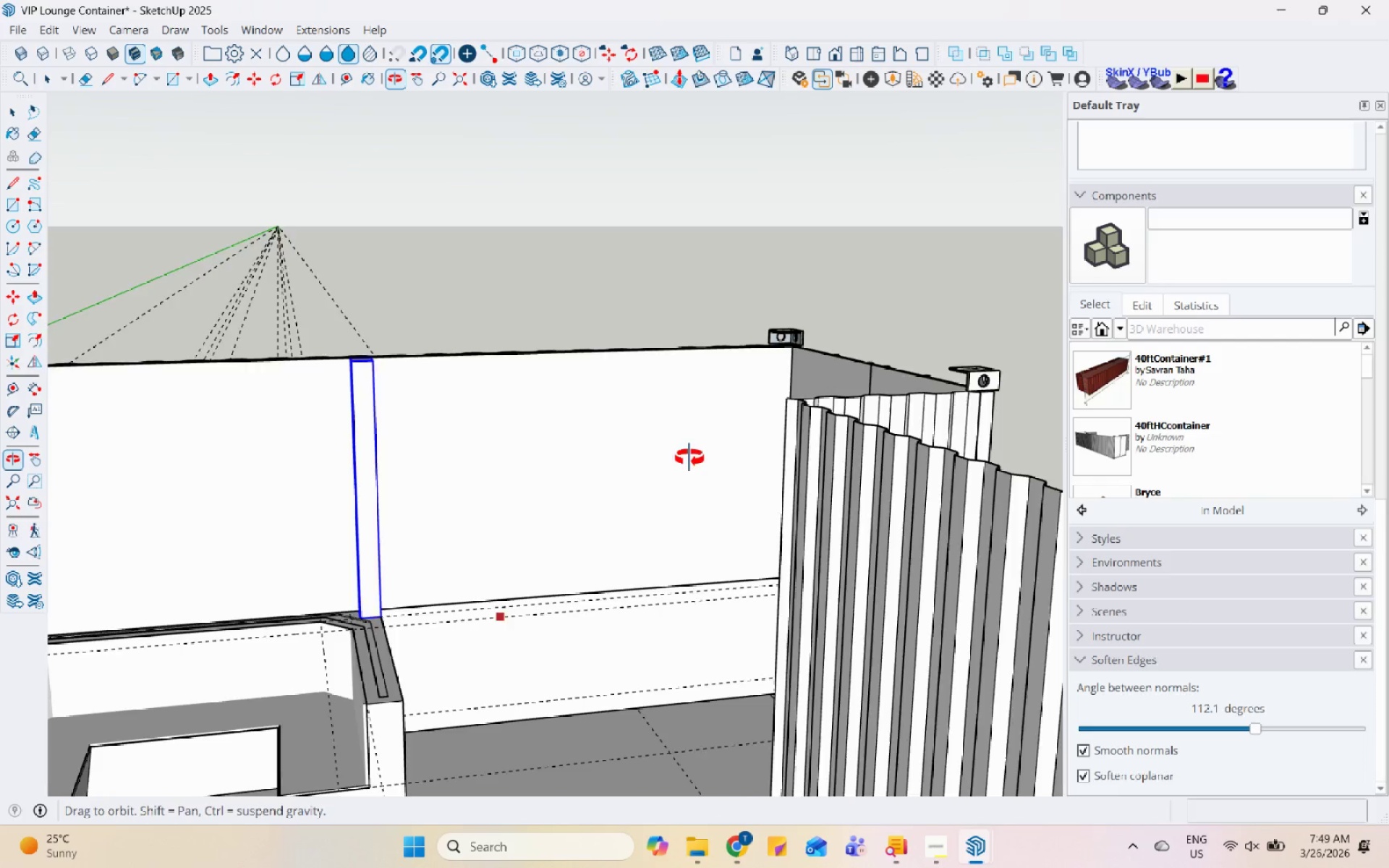 
key(Space)
 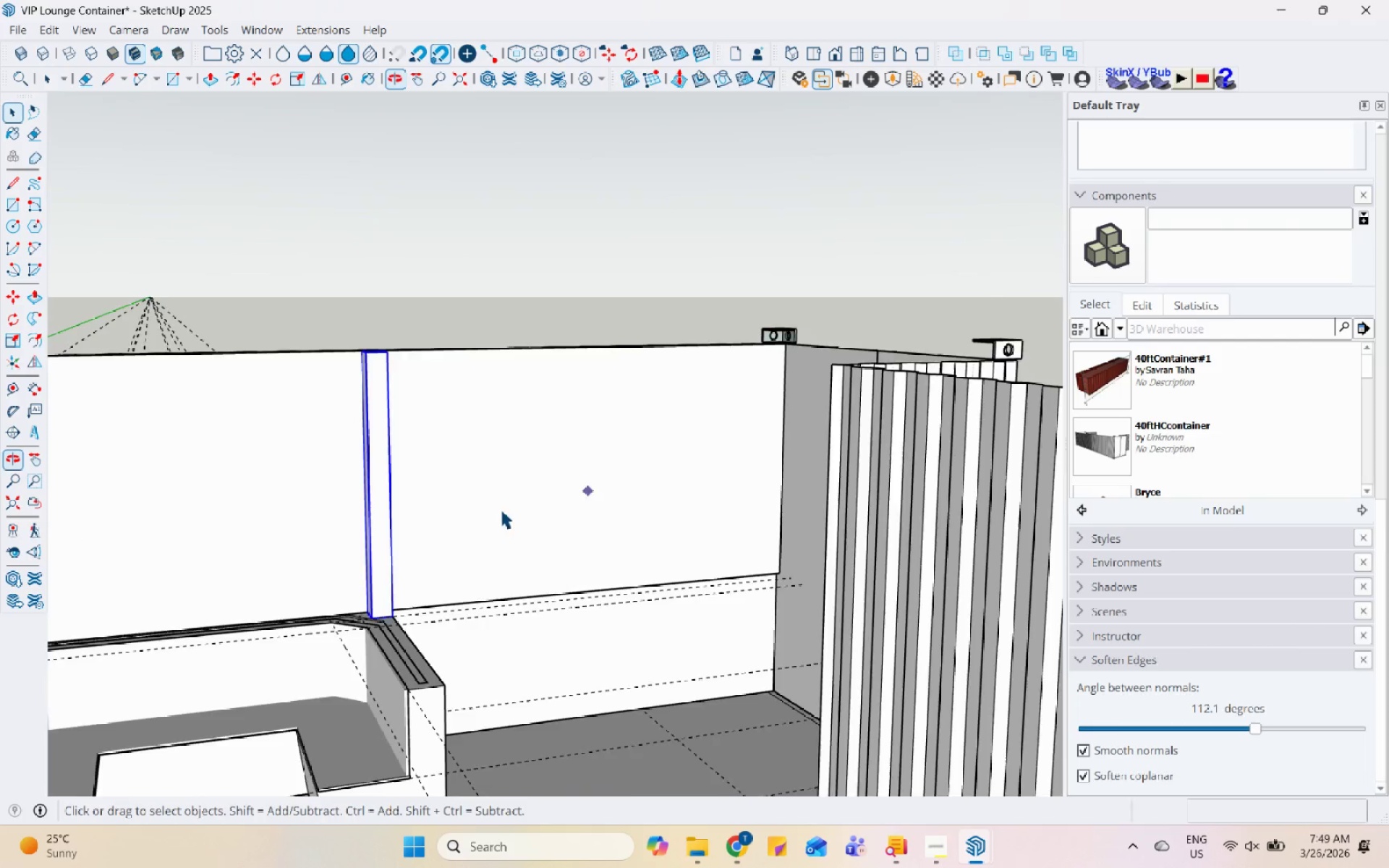 
scroll: coordinate [448, 436], scroll_direction: down, amount: 3.0
 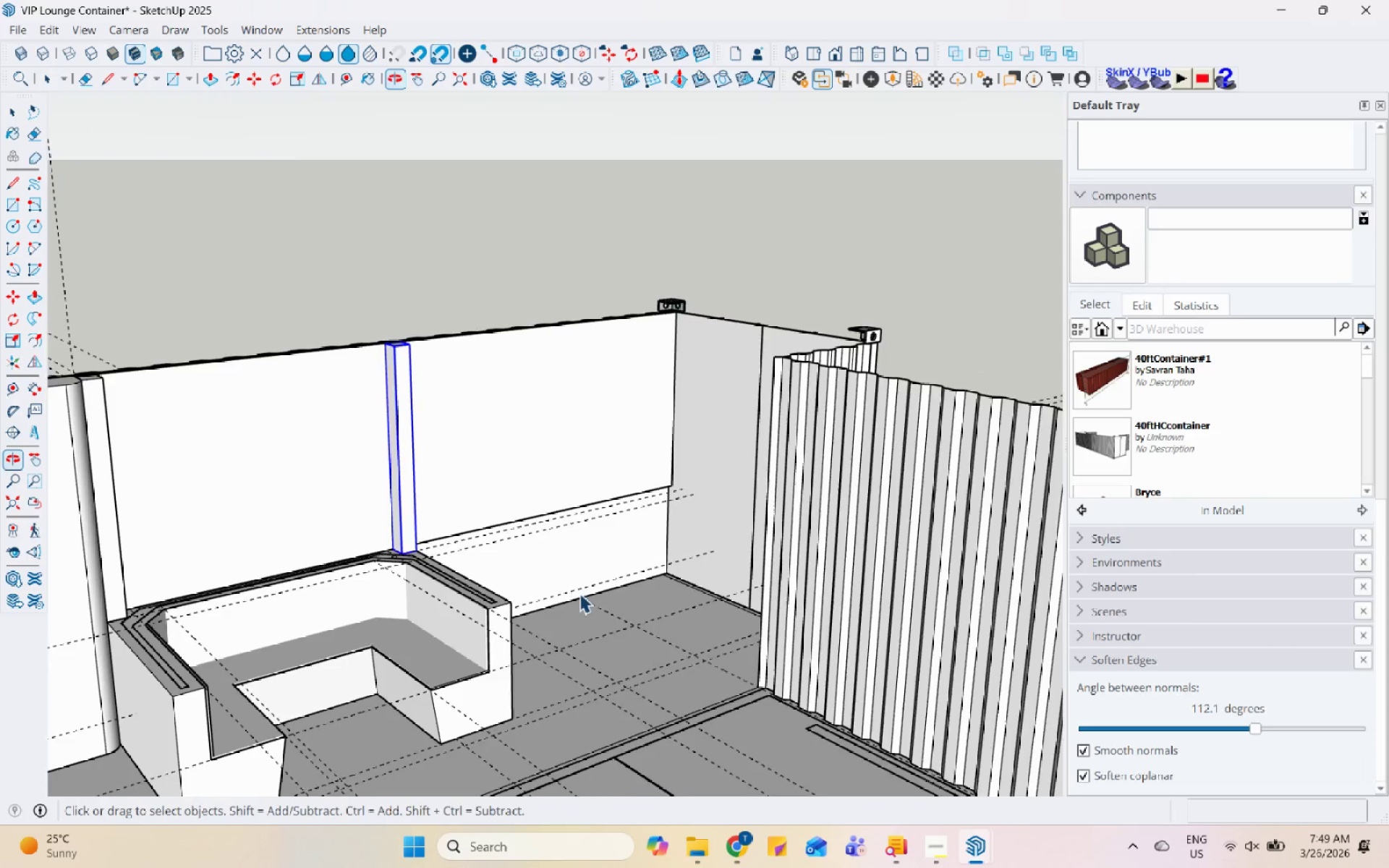 
double_click([238, 446])
 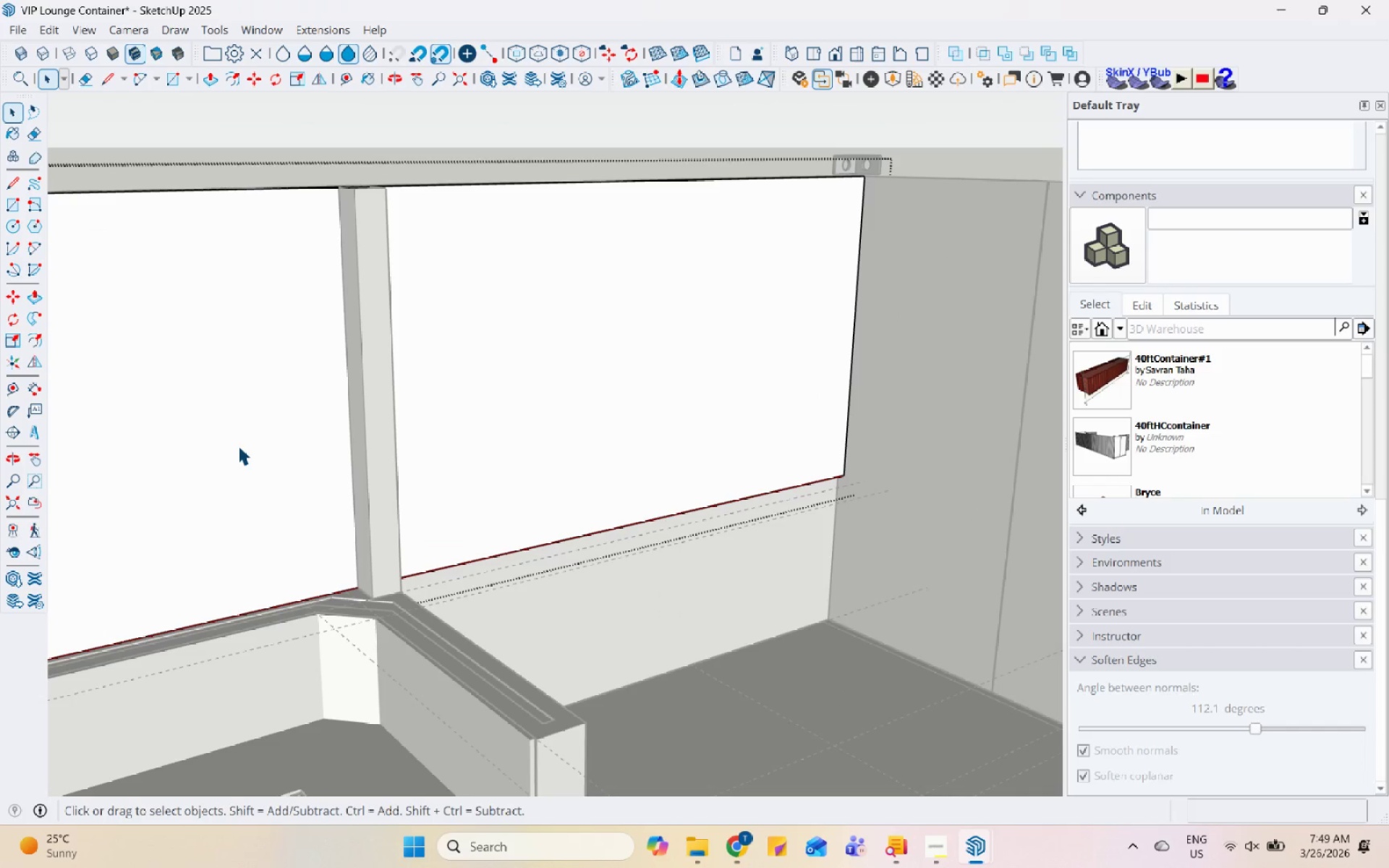 
scroll: coordinate [419, 488], scroll_direction: up, amount: 6.0
 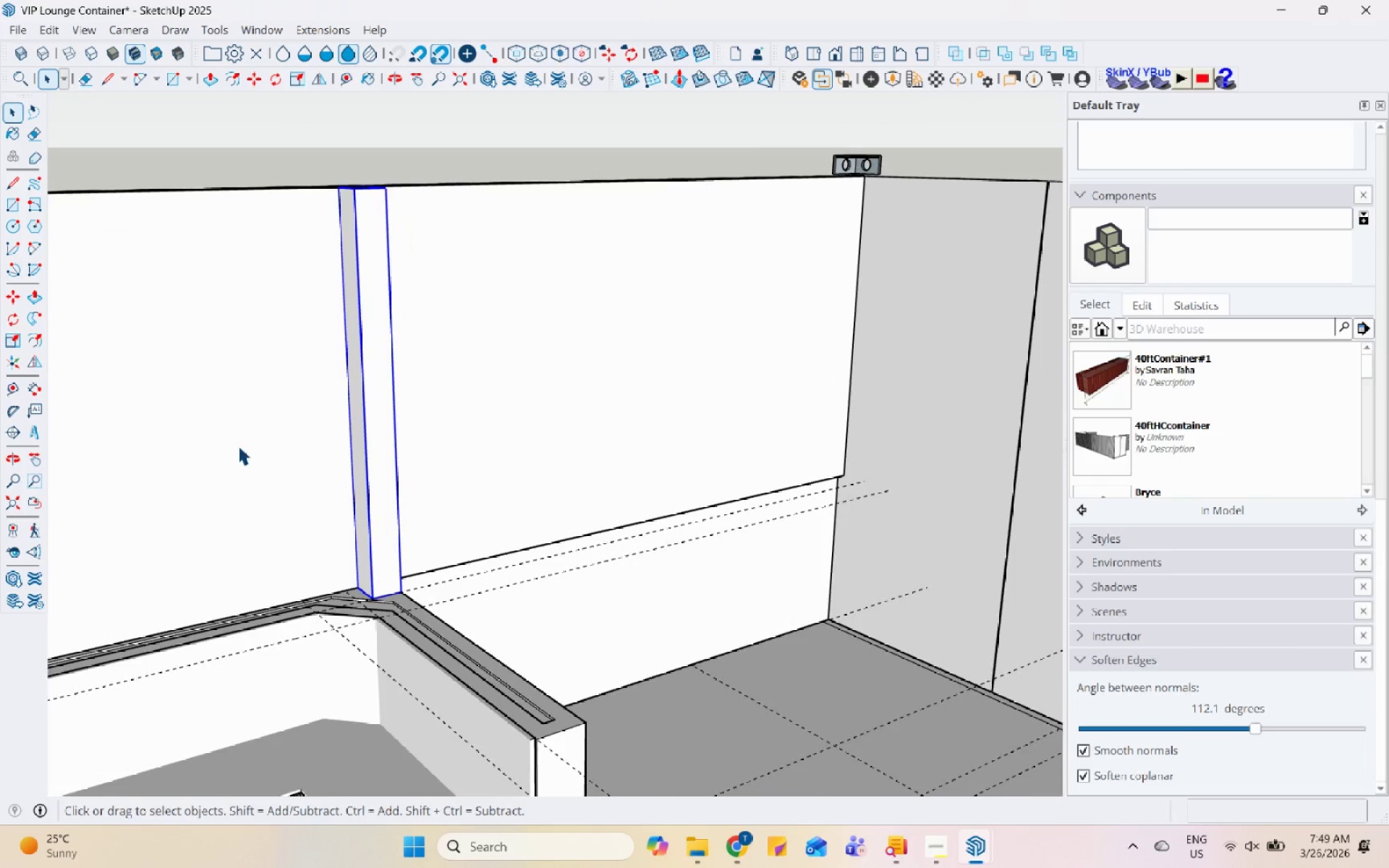 
double_click([238, 446])
 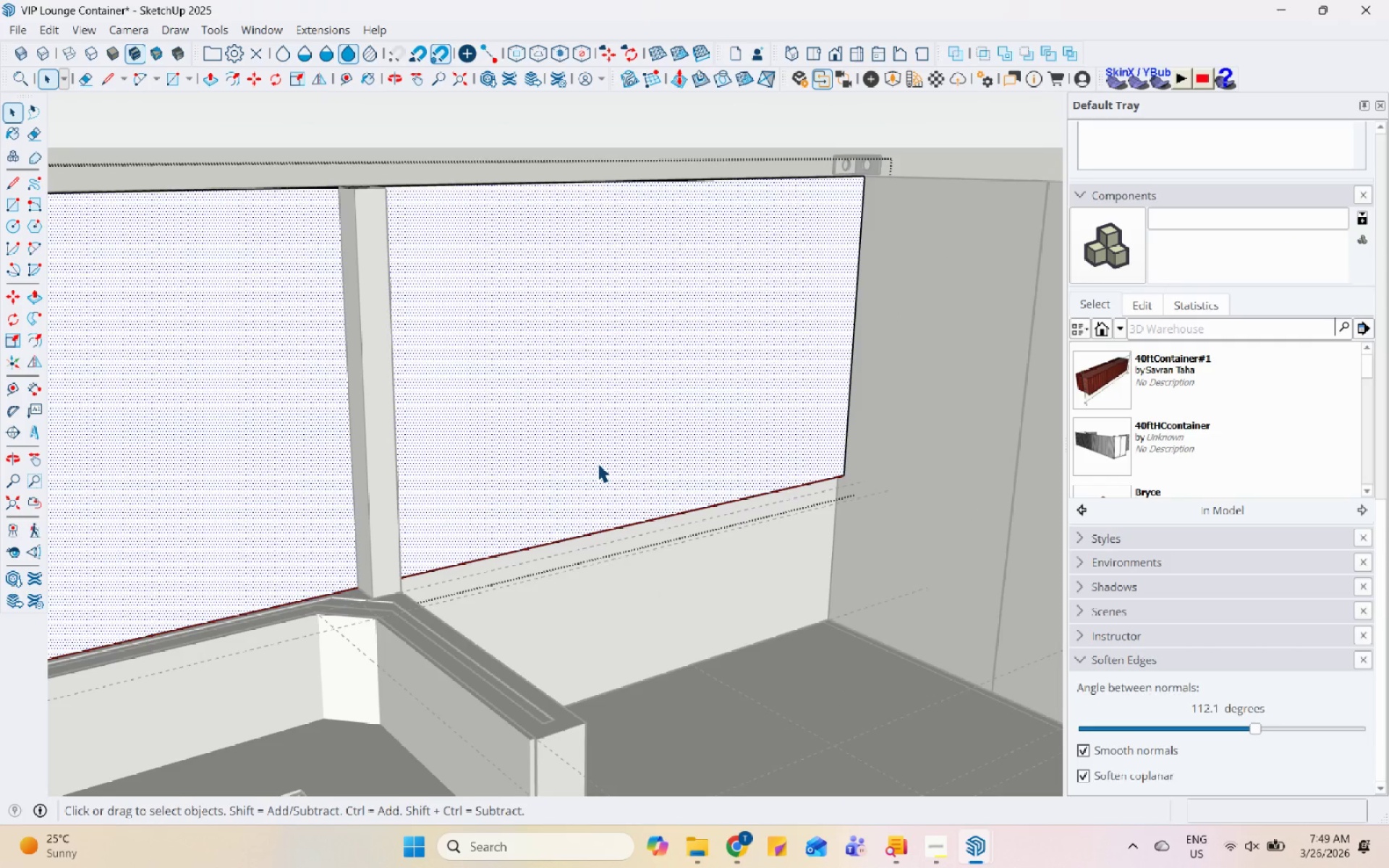 
key(Escape)
 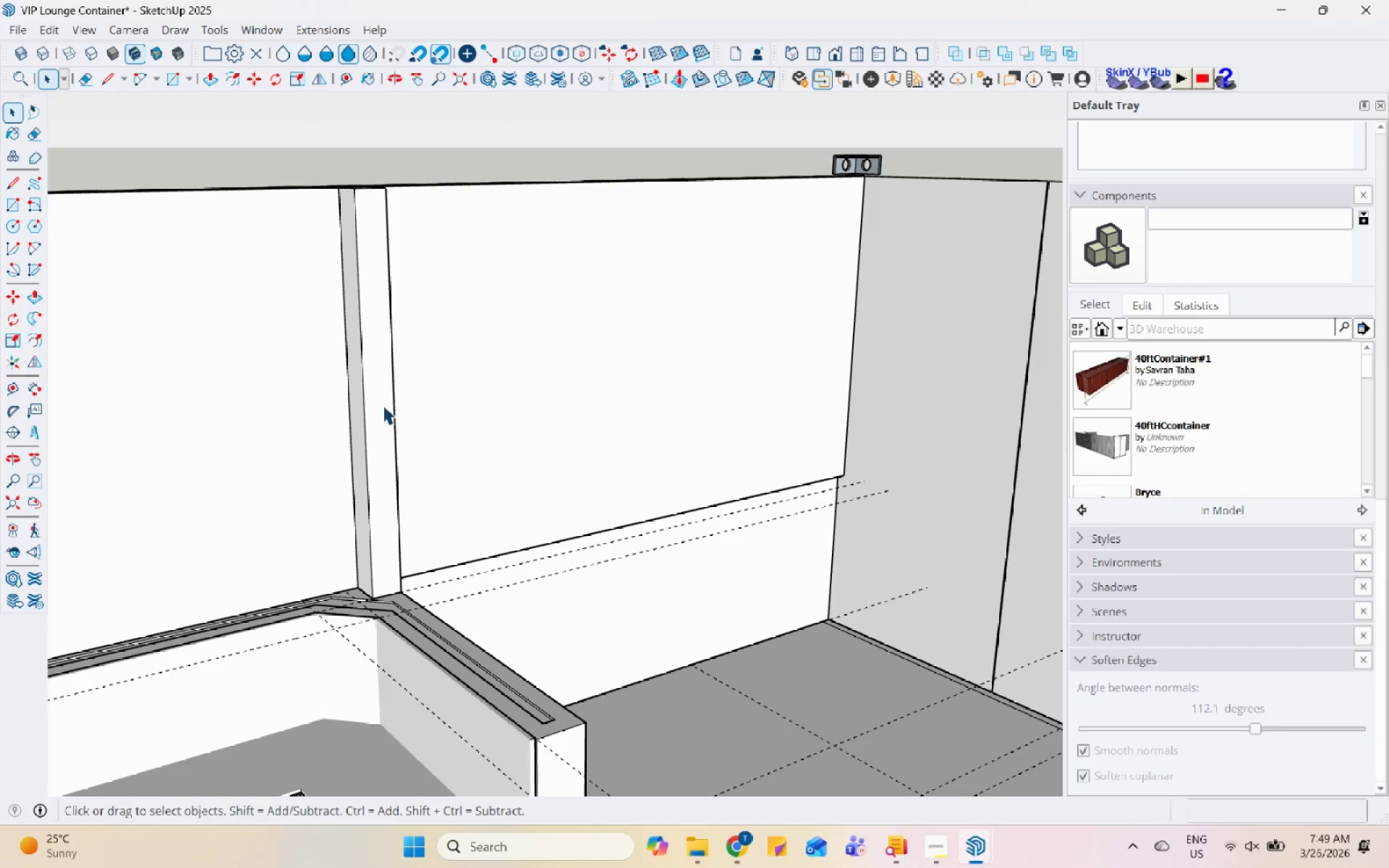 
double_click([378, 405])
 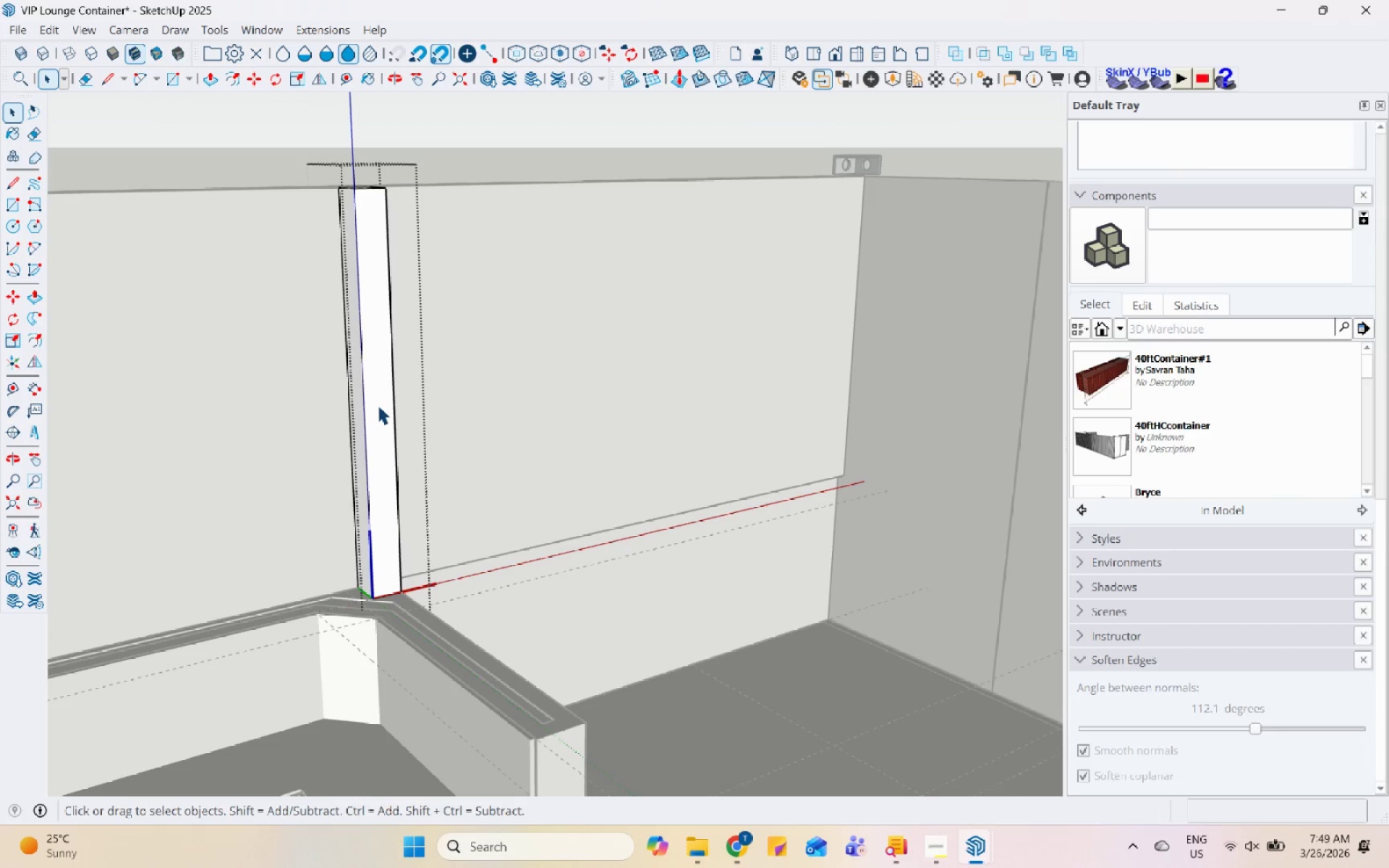 
triple_click([378, 405])
 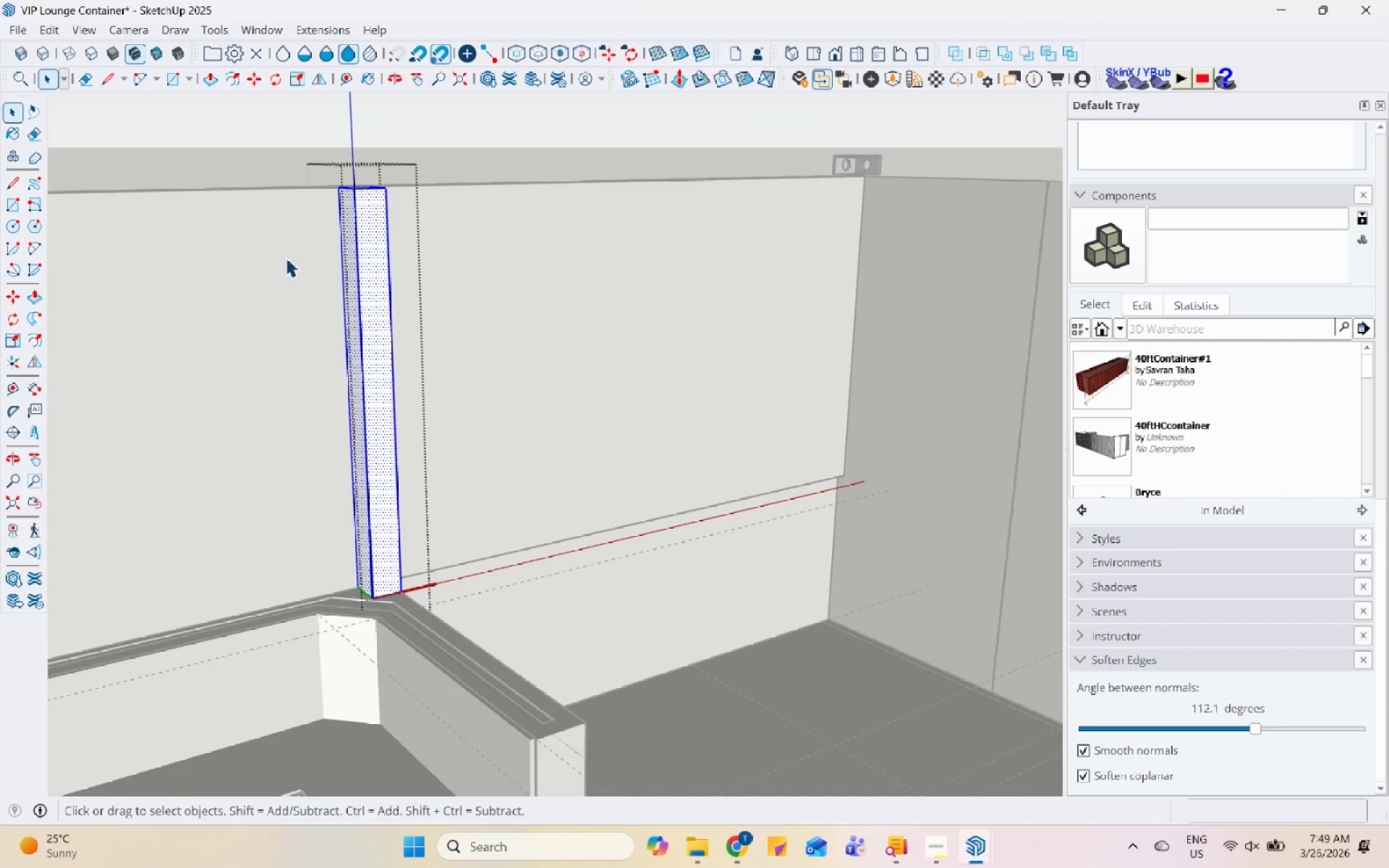 
left_click([370, 275])
 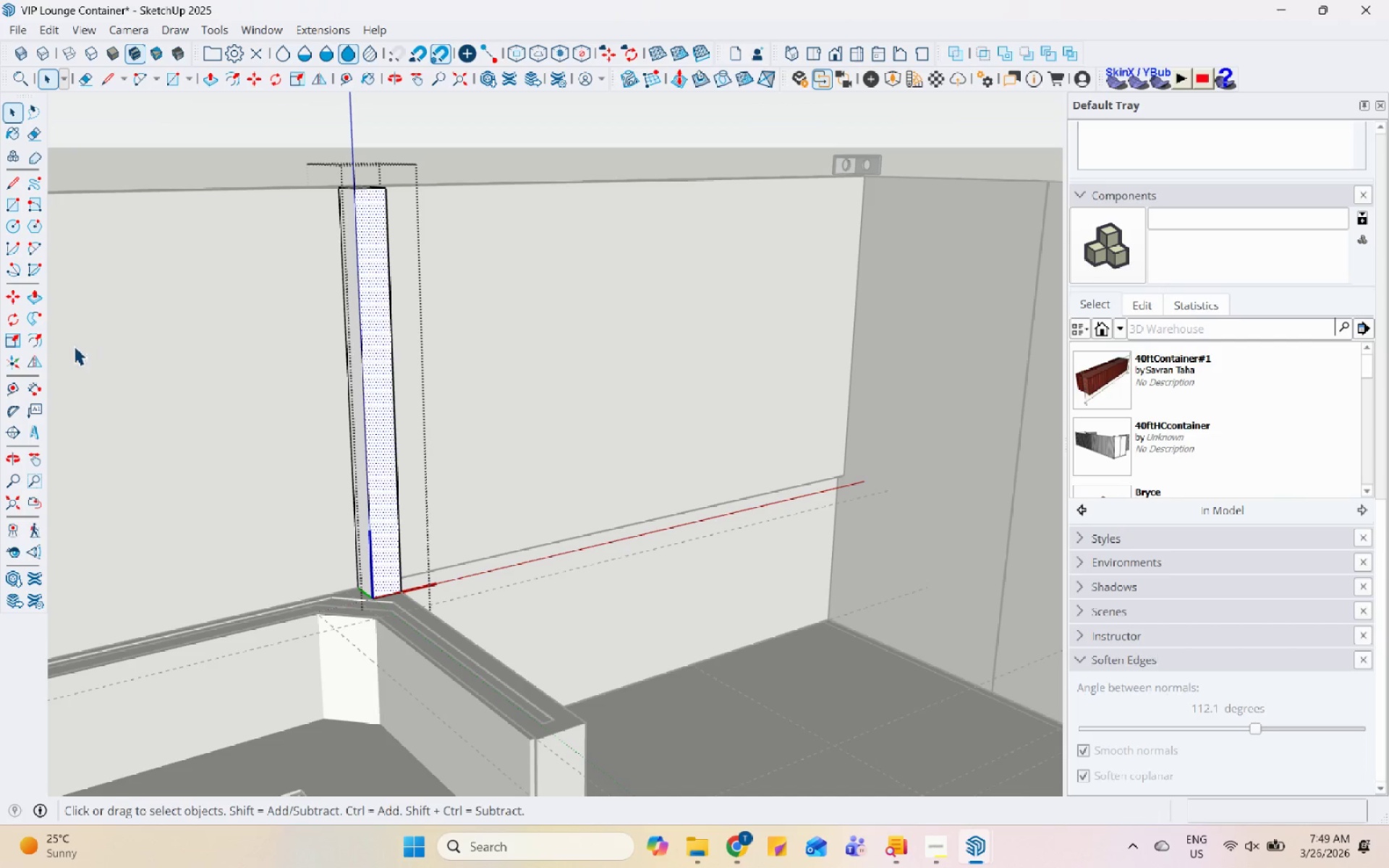 
left_click([42, 338])
 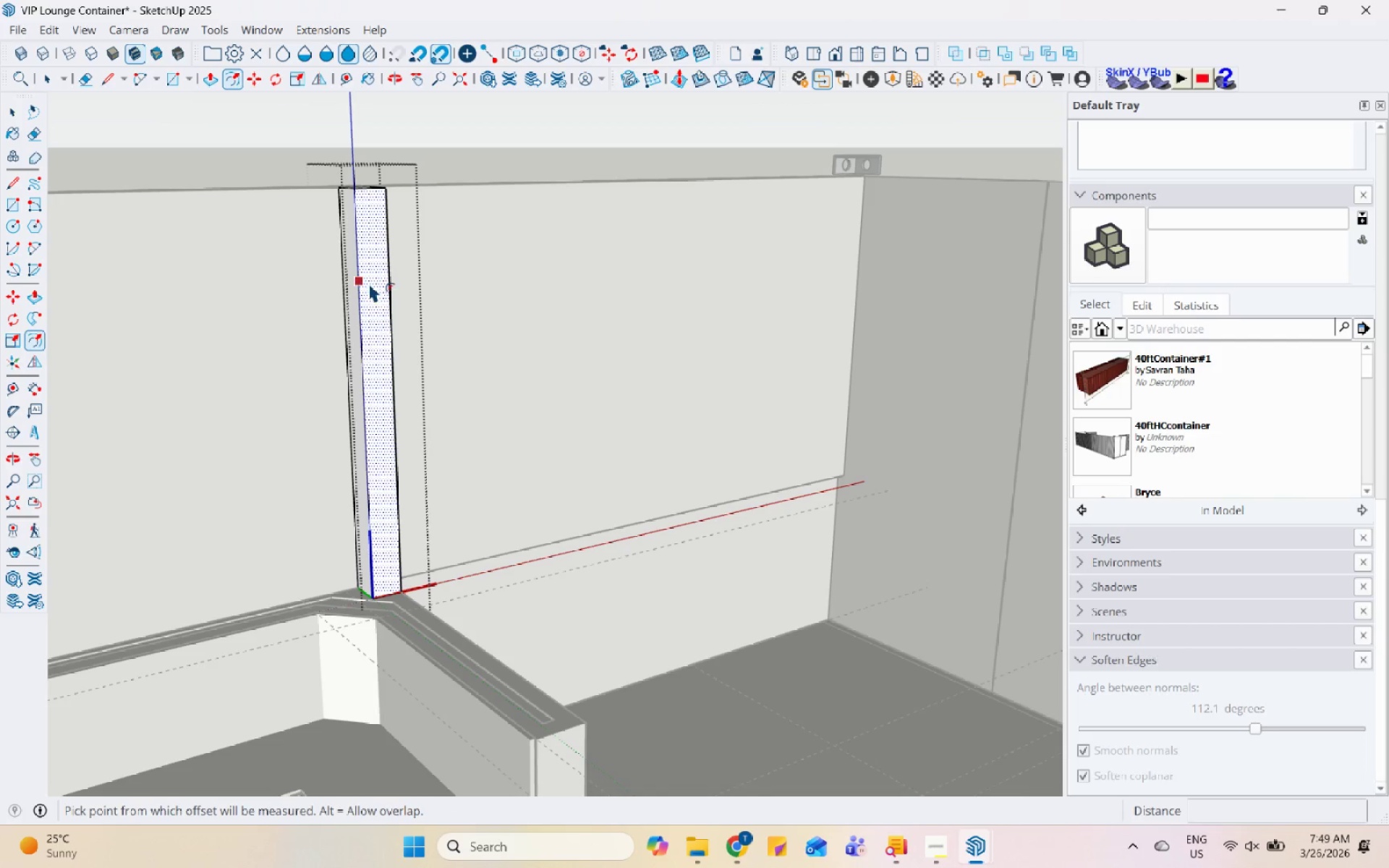 
left_click([368, 282])
 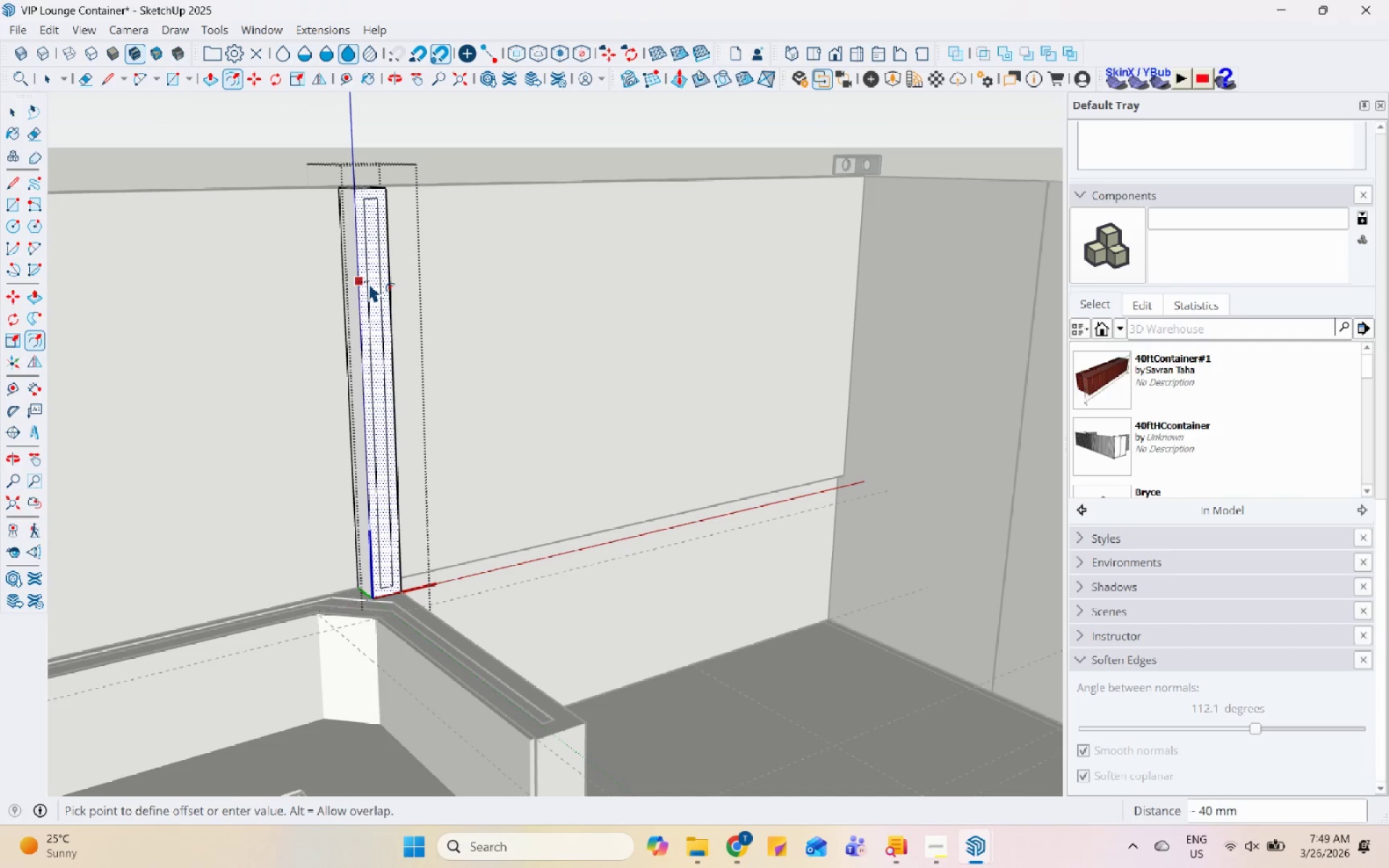 
left_click([368, 282])
 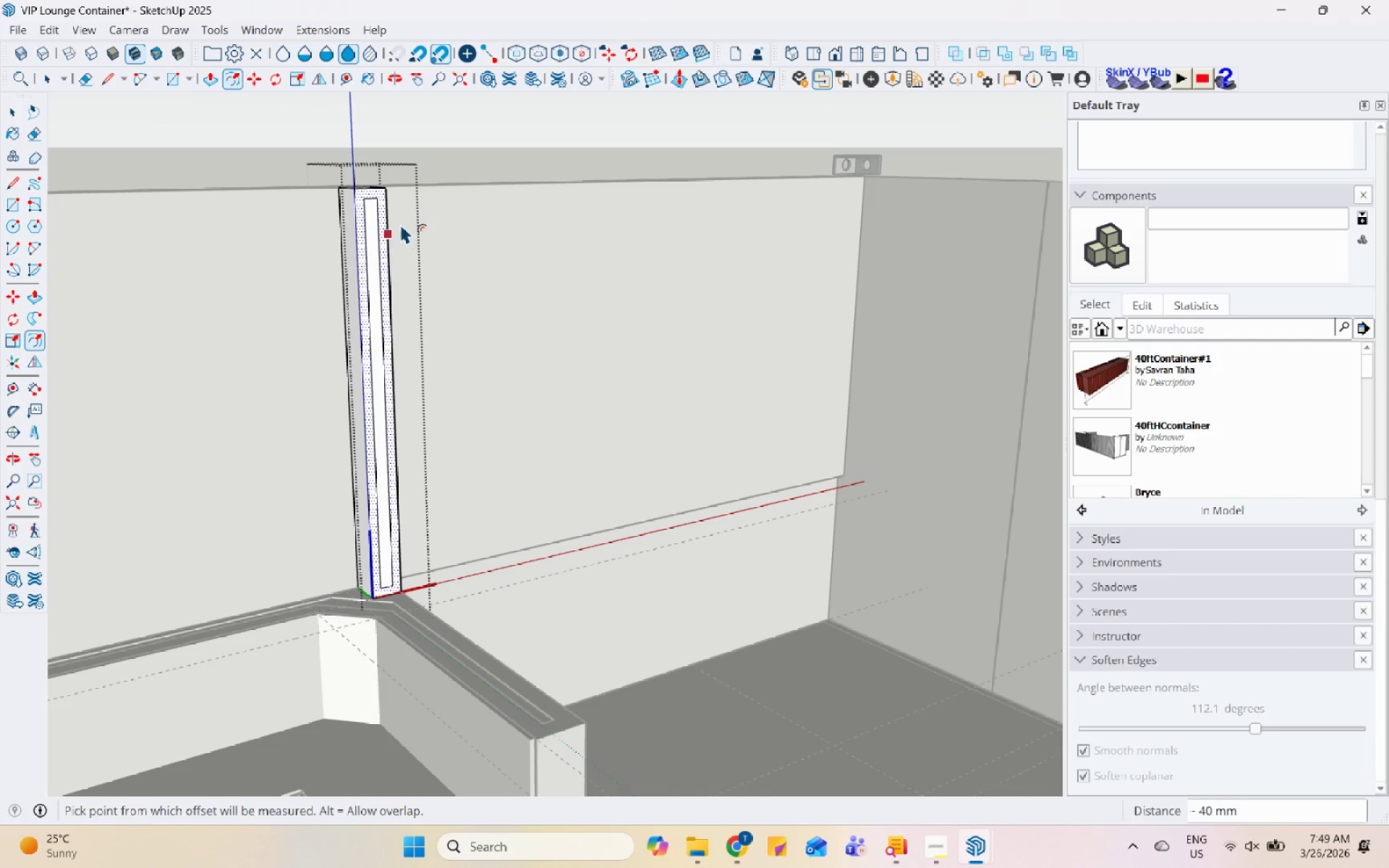 
key(Space)
 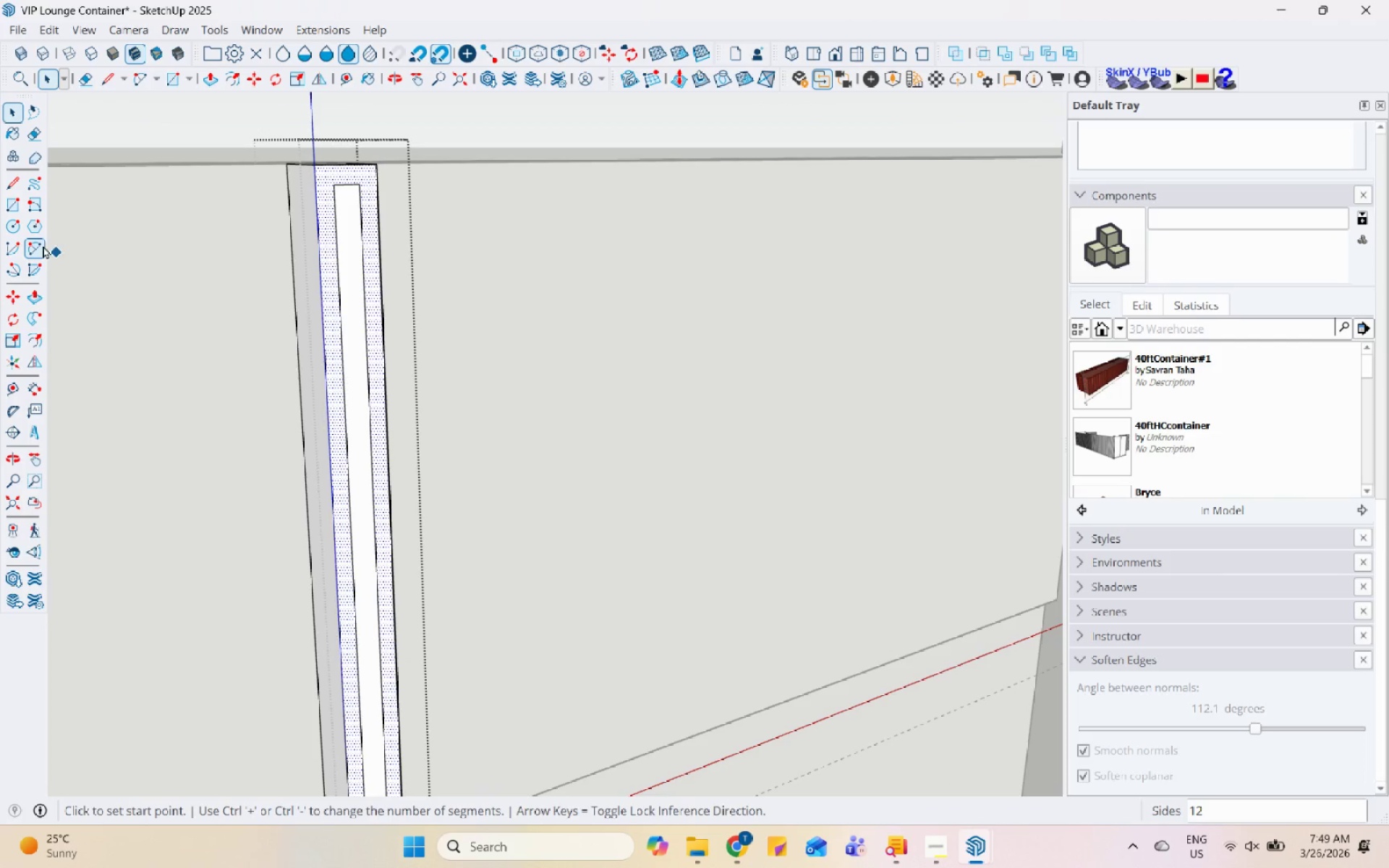 
scroll: coordinate [327, 208], scroll_direction: up, amount: 11.0
 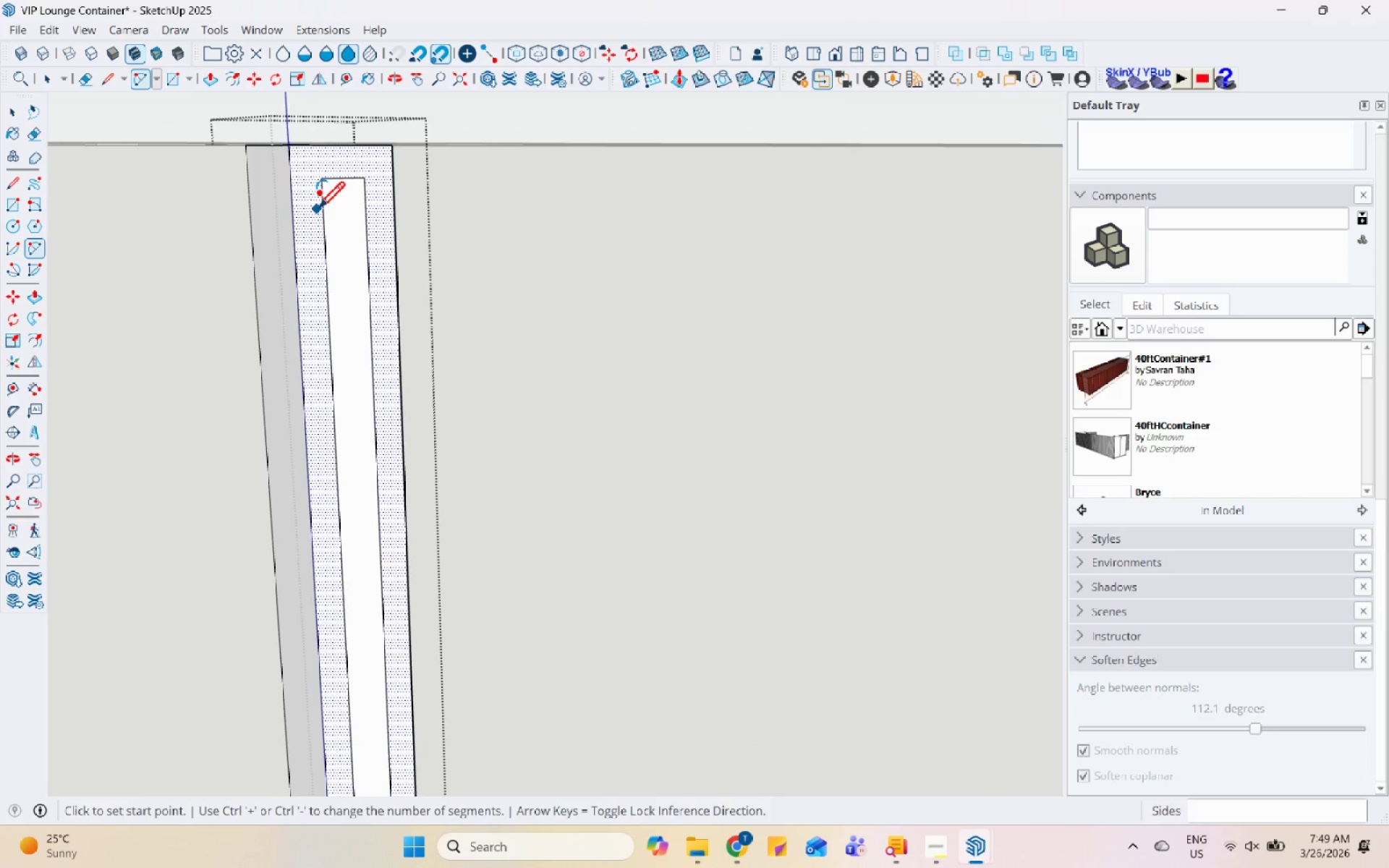 
left_click([324, 210])
 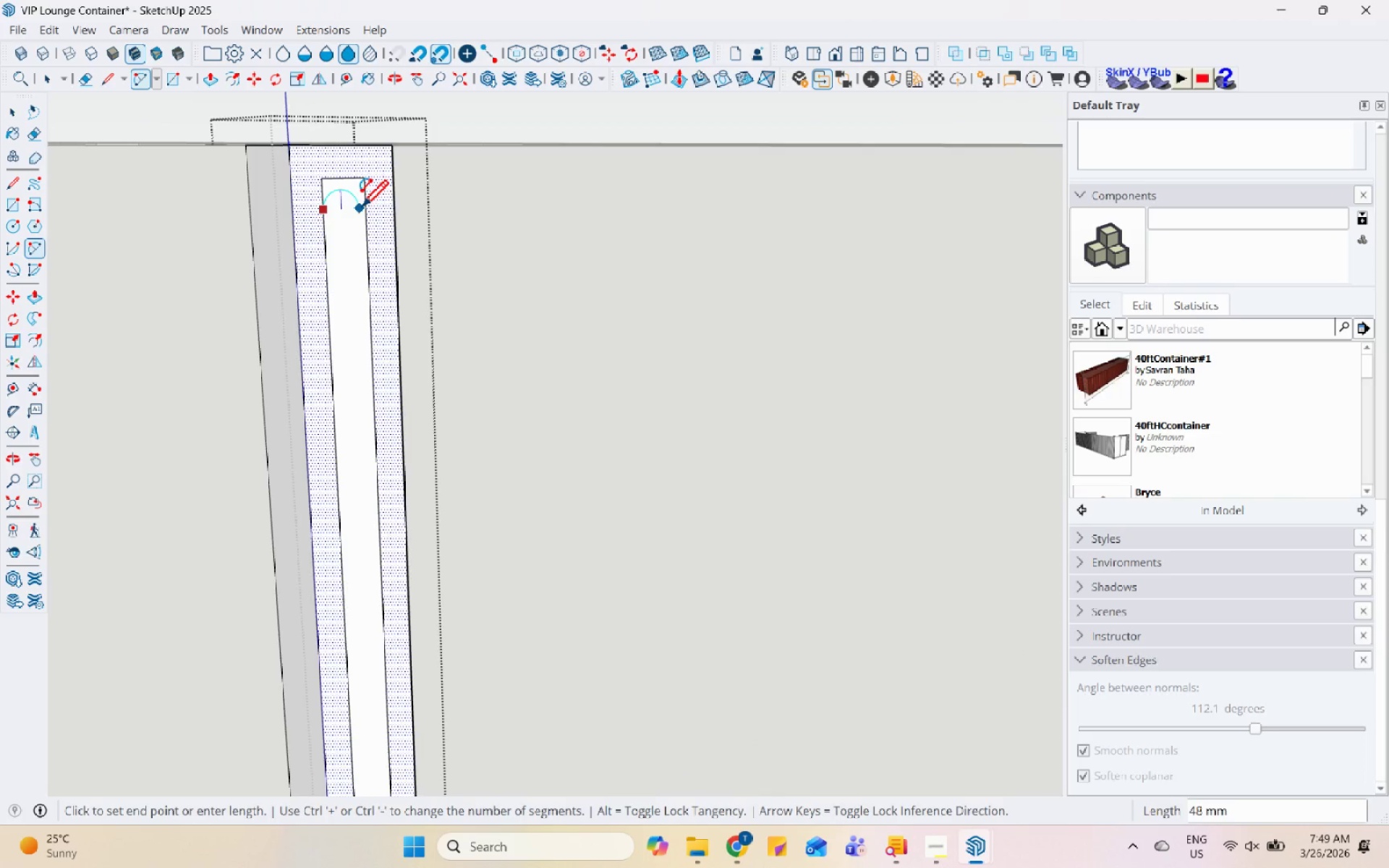 
left_click([365, 210])
 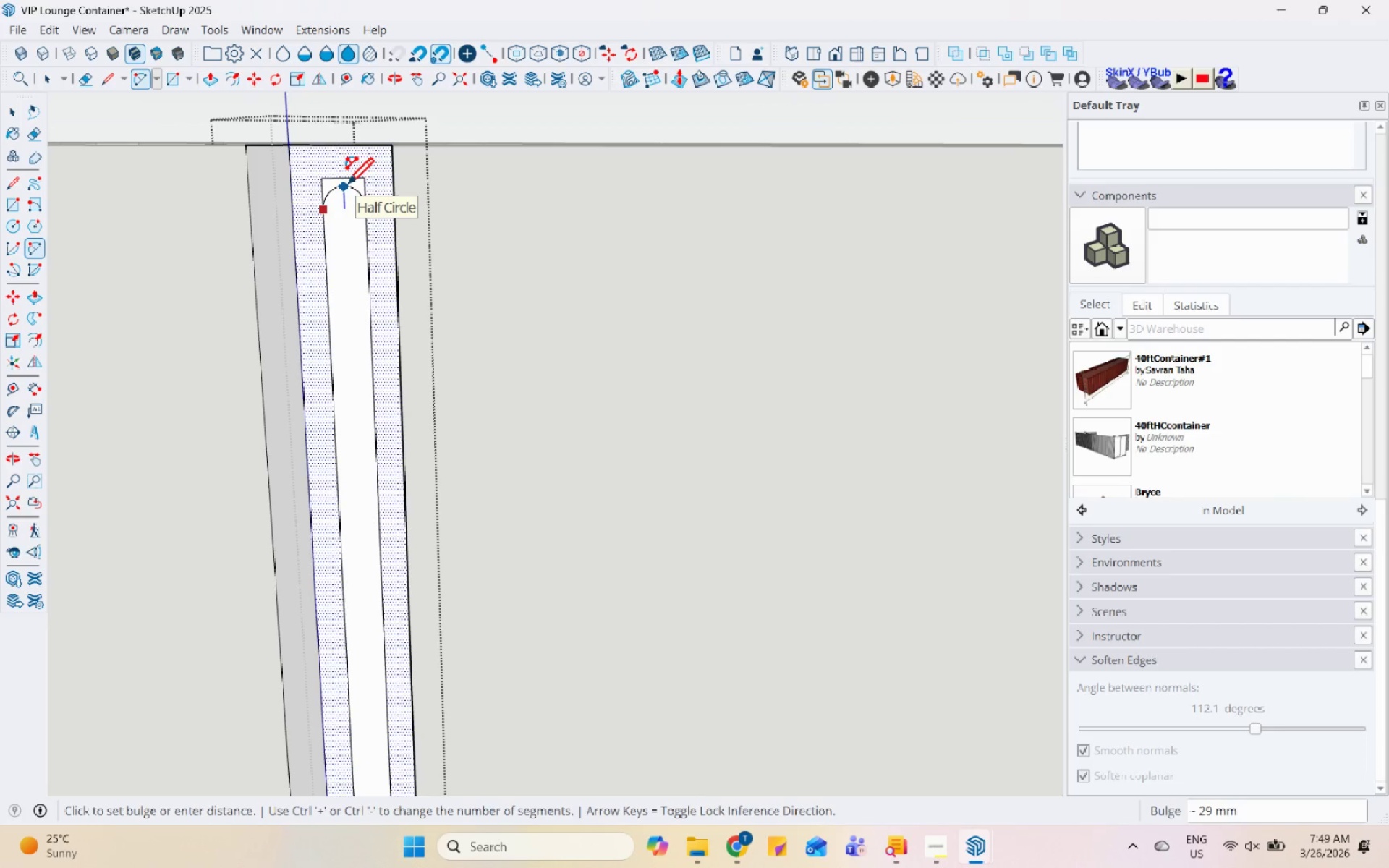 
left_click([347, 187])
 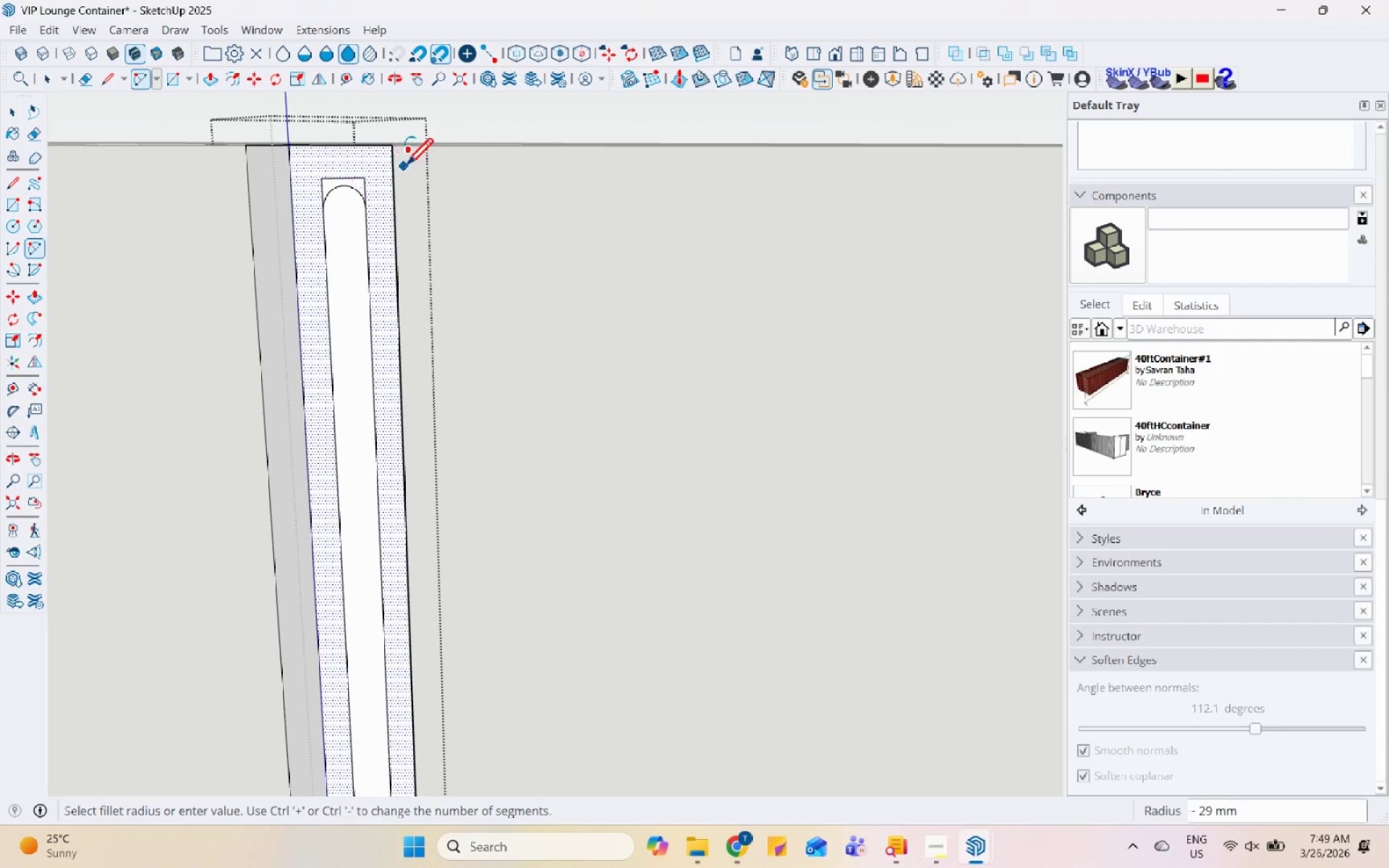 
key(Space)
 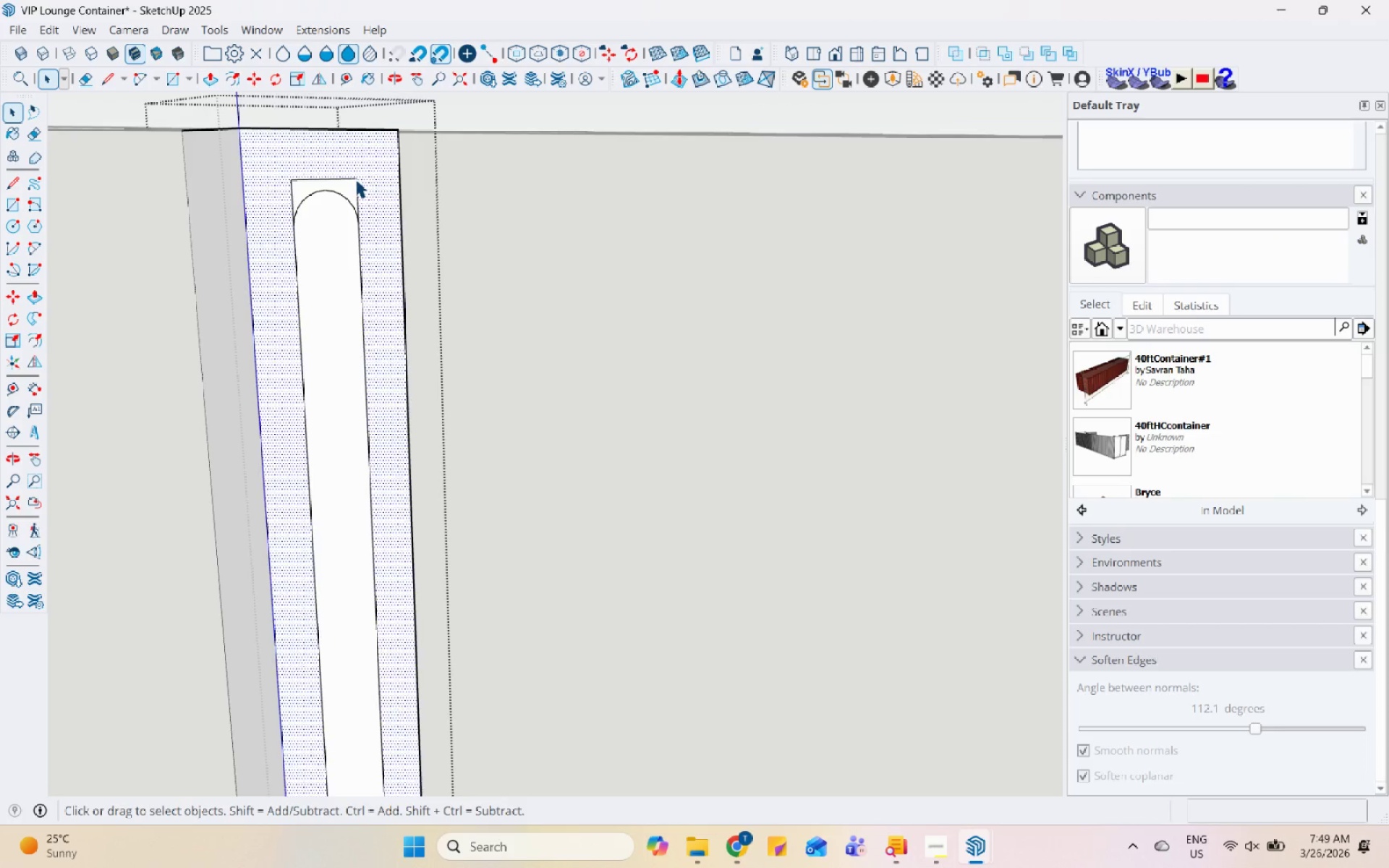 
scroll: coordinate [370, 180], scroll_direction: up, amount: 4.0
 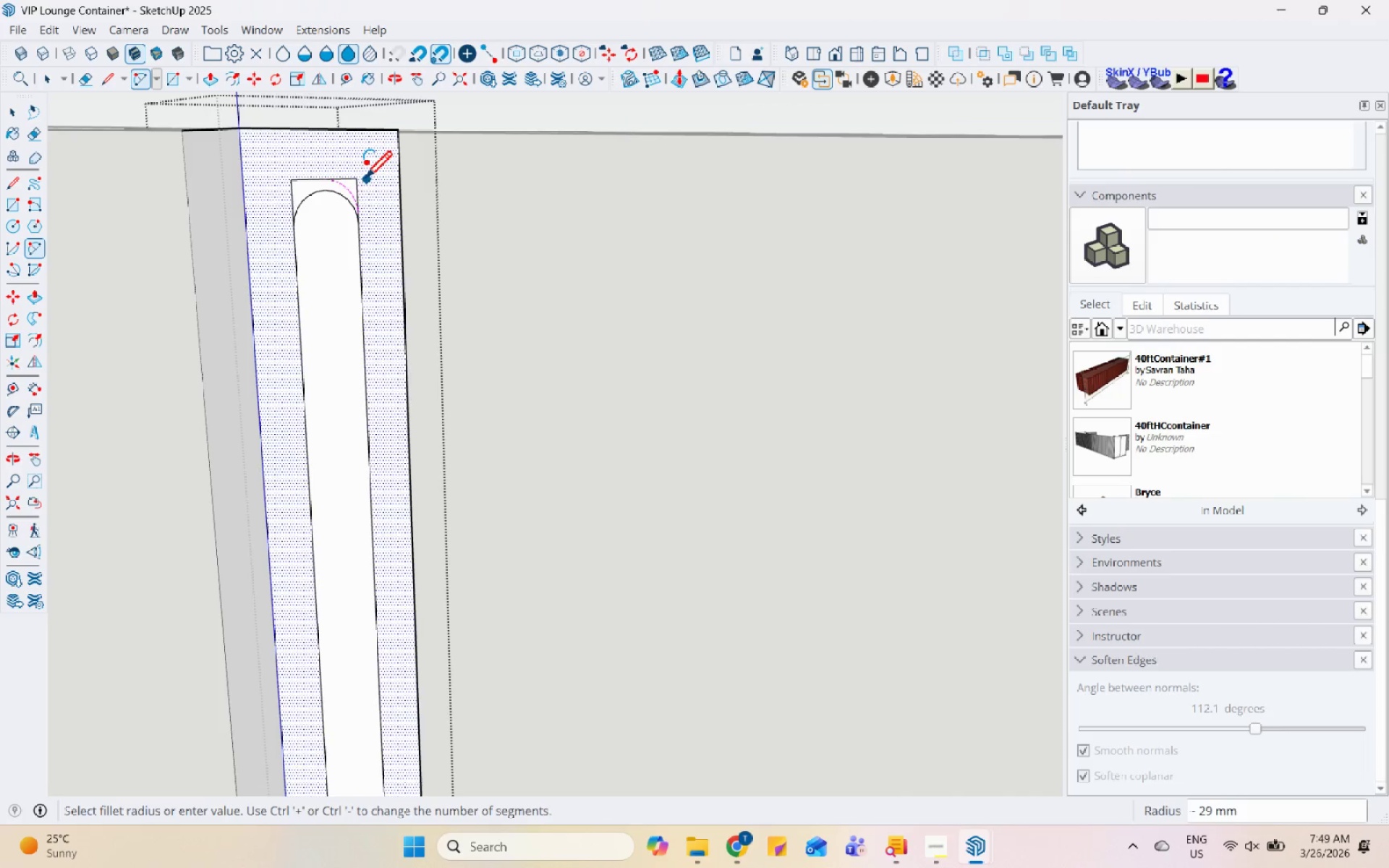 
right_click([355, 179])
 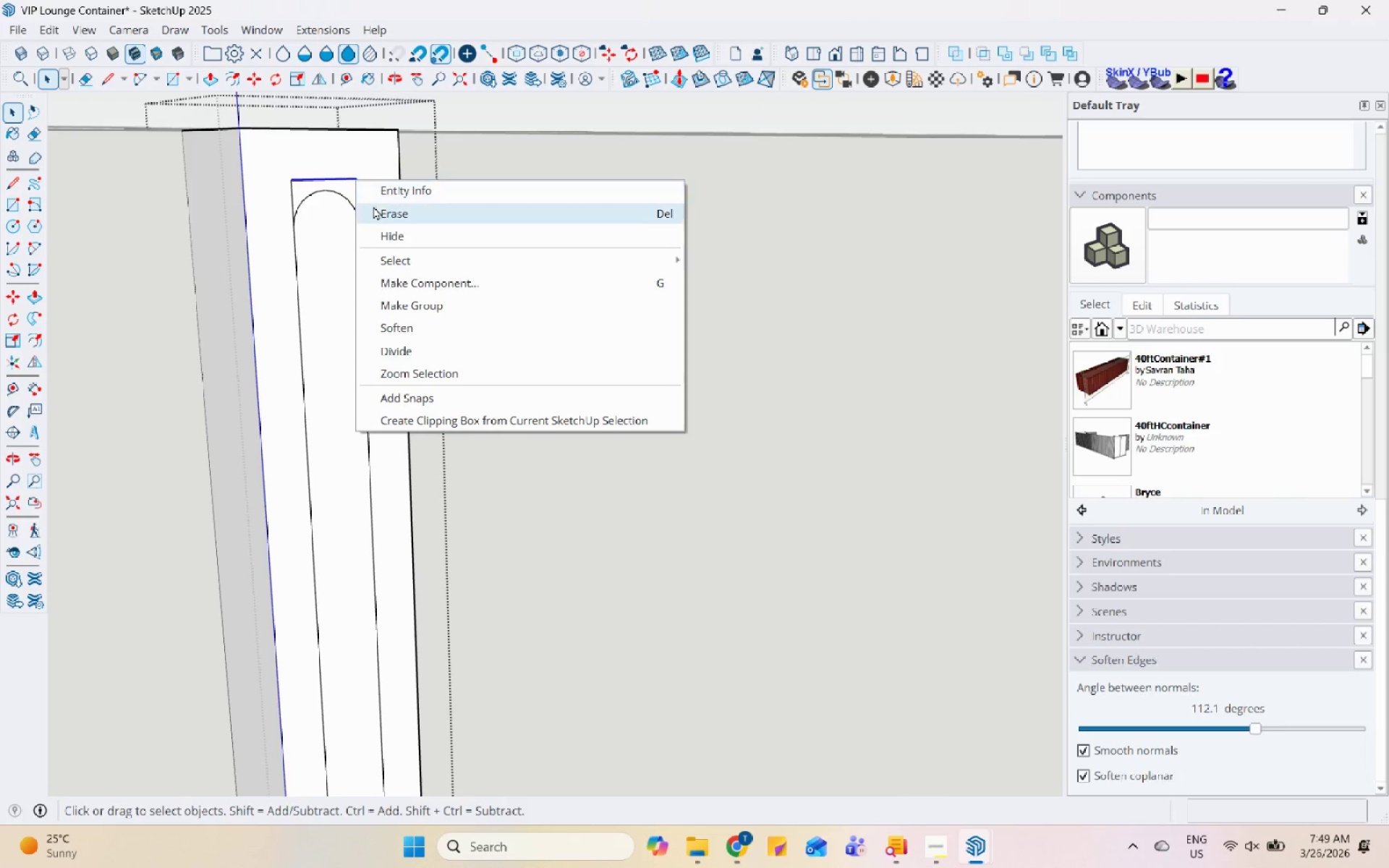 
left_click([377, 214])
 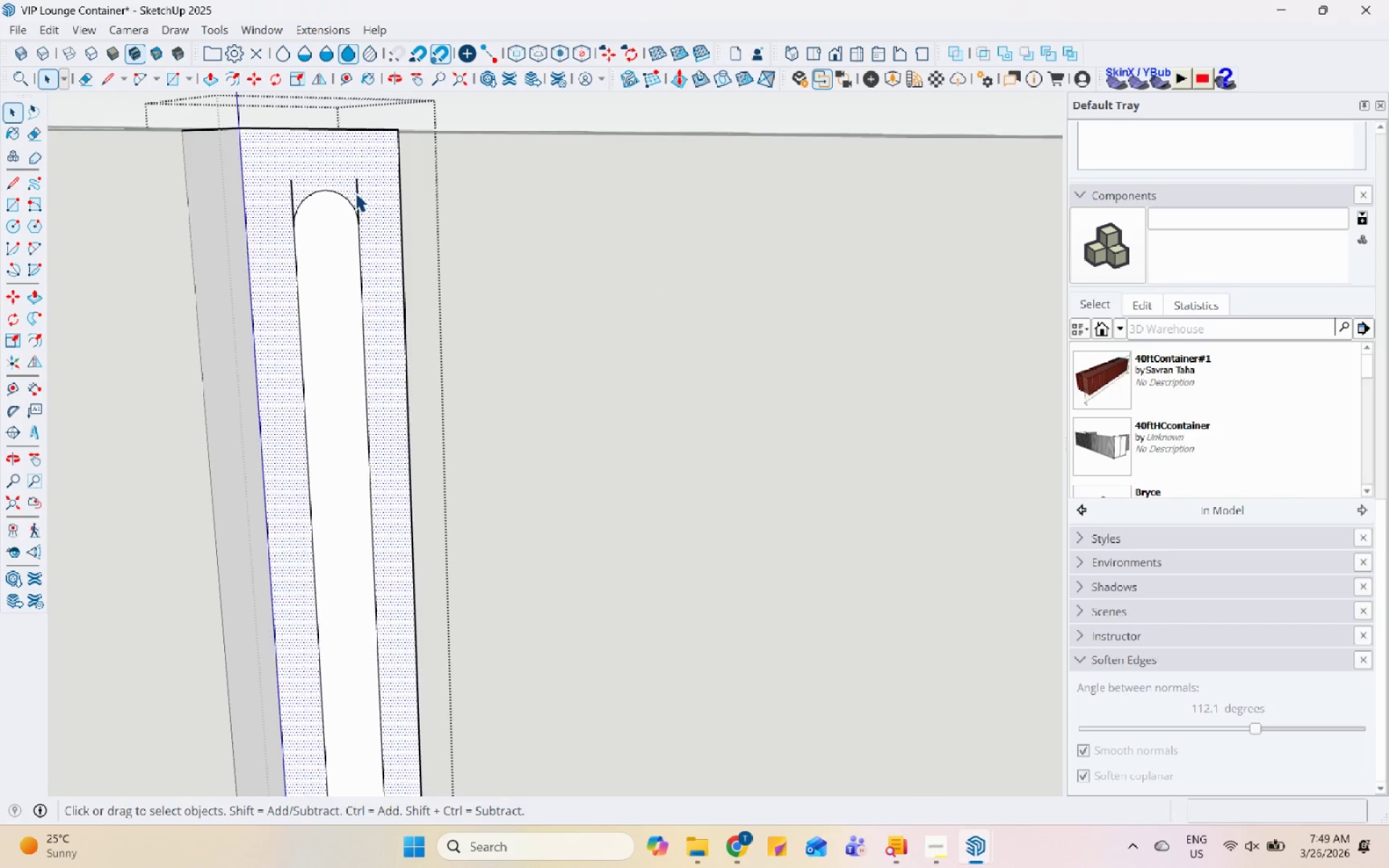 
double_click([358, 195])
 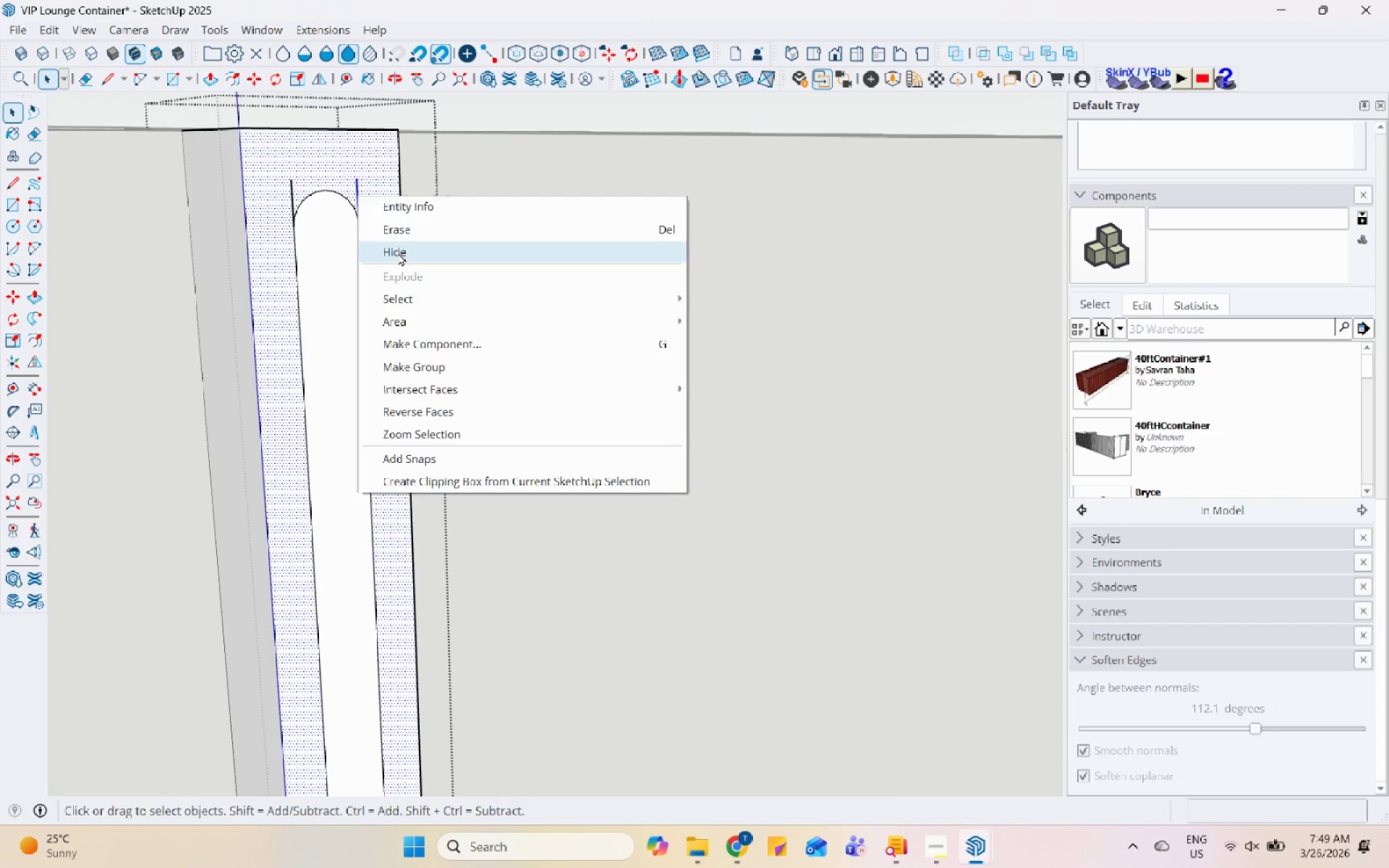 
left_click([401, 234])
 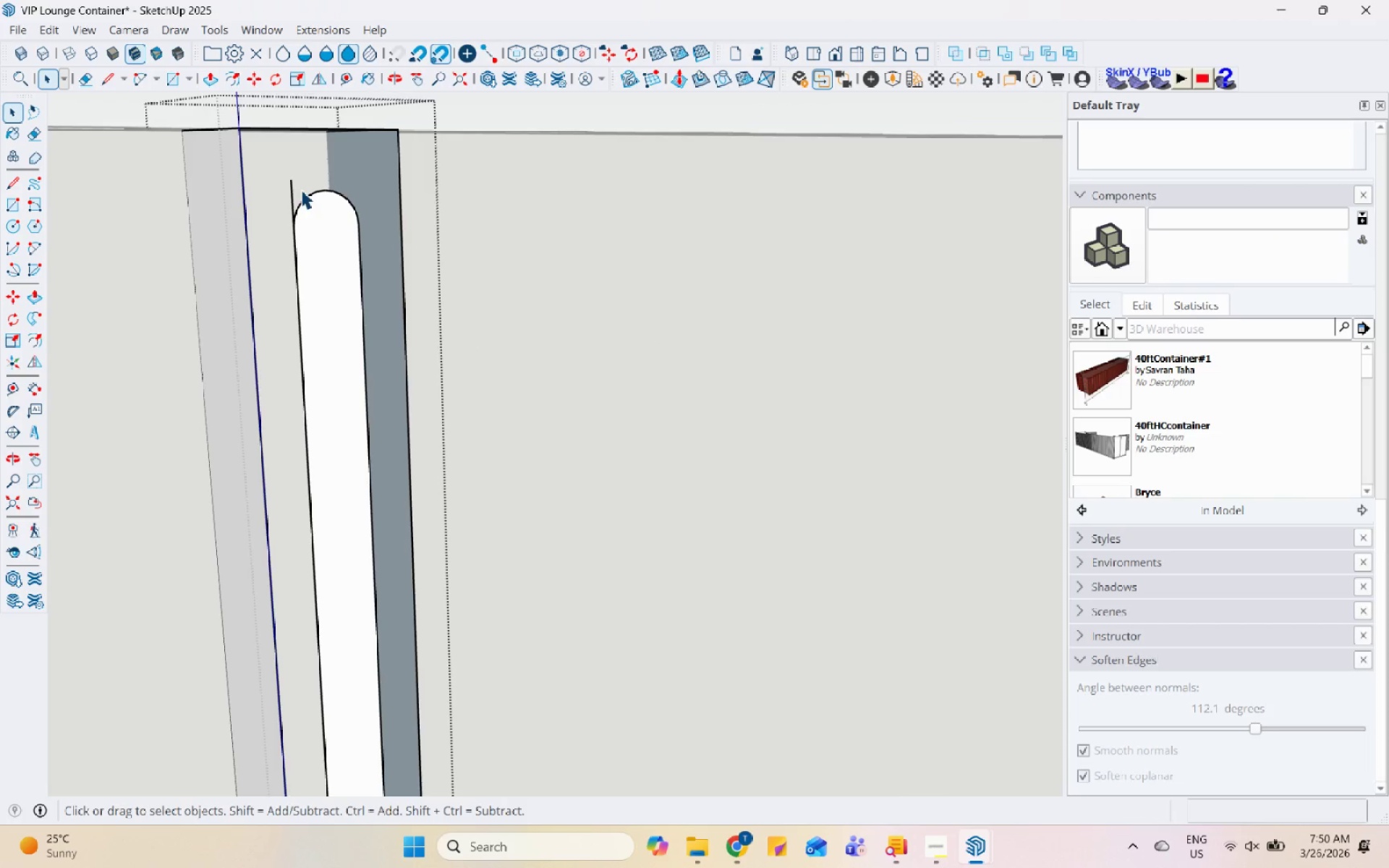 
key(Control+Z)
 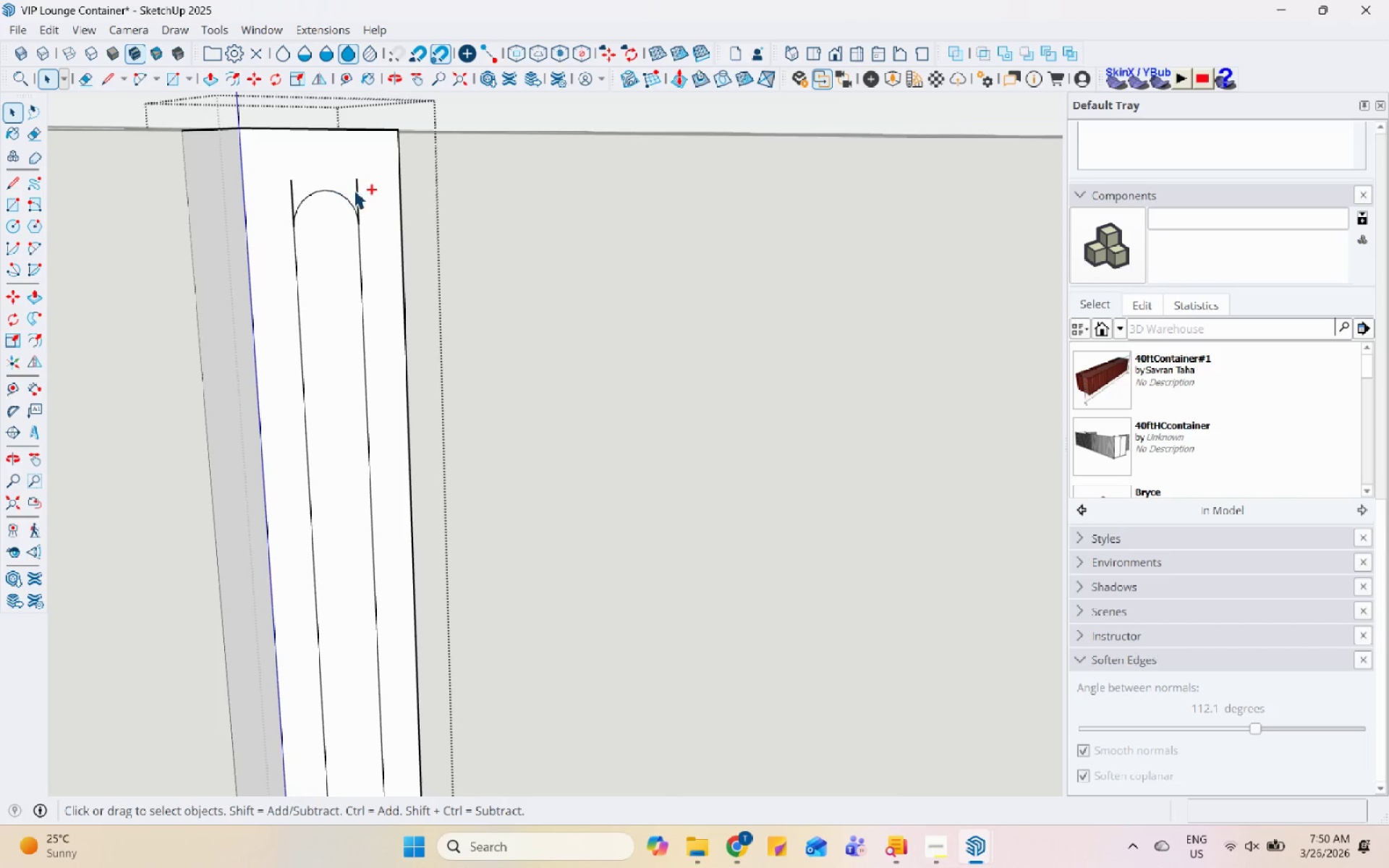 
scroll: coordinate [352, 190], scroll_direction: up, amount: 6.0